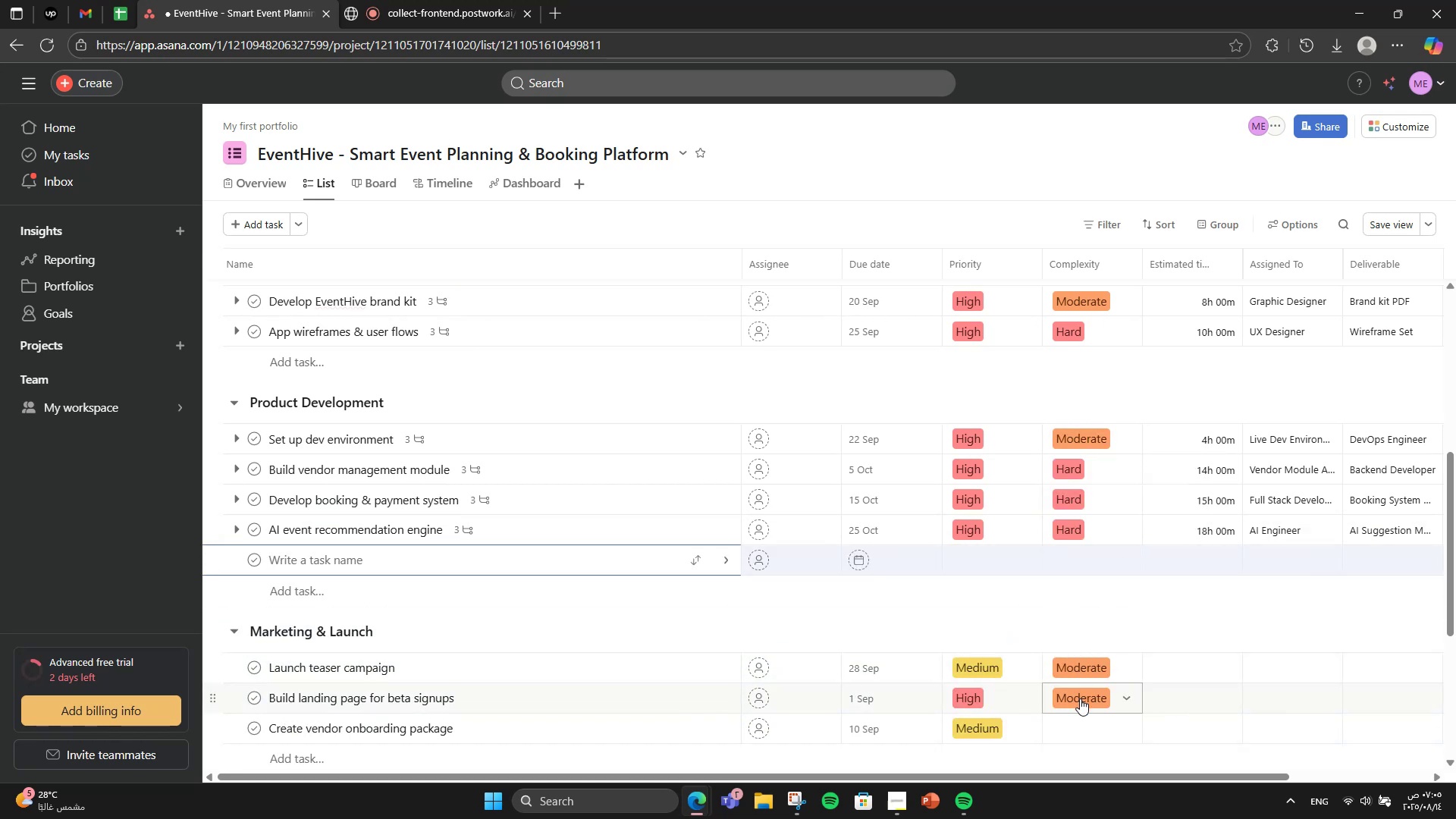 
left_click([1082, 716])
 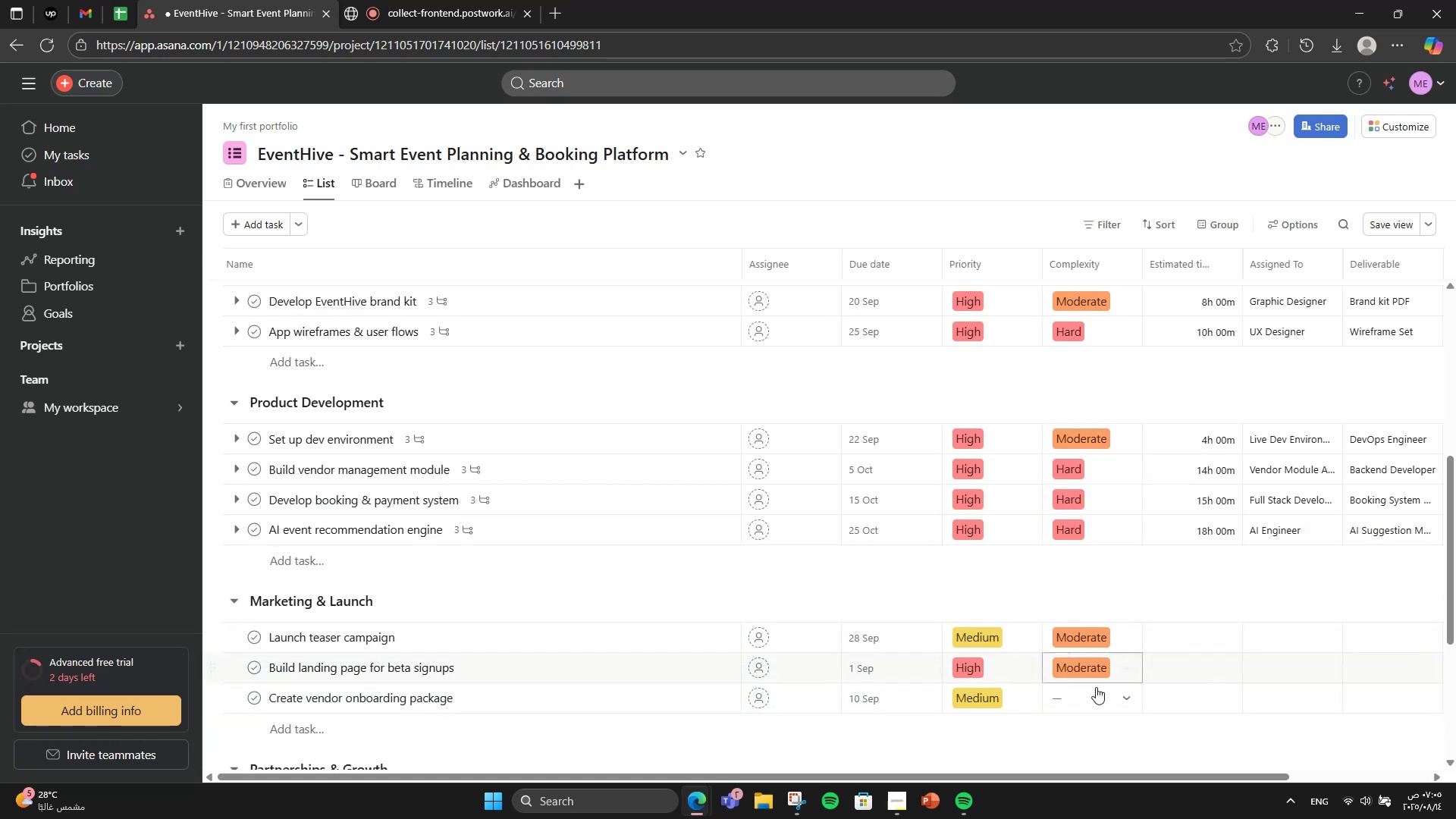 
left_click([1096, 689])
 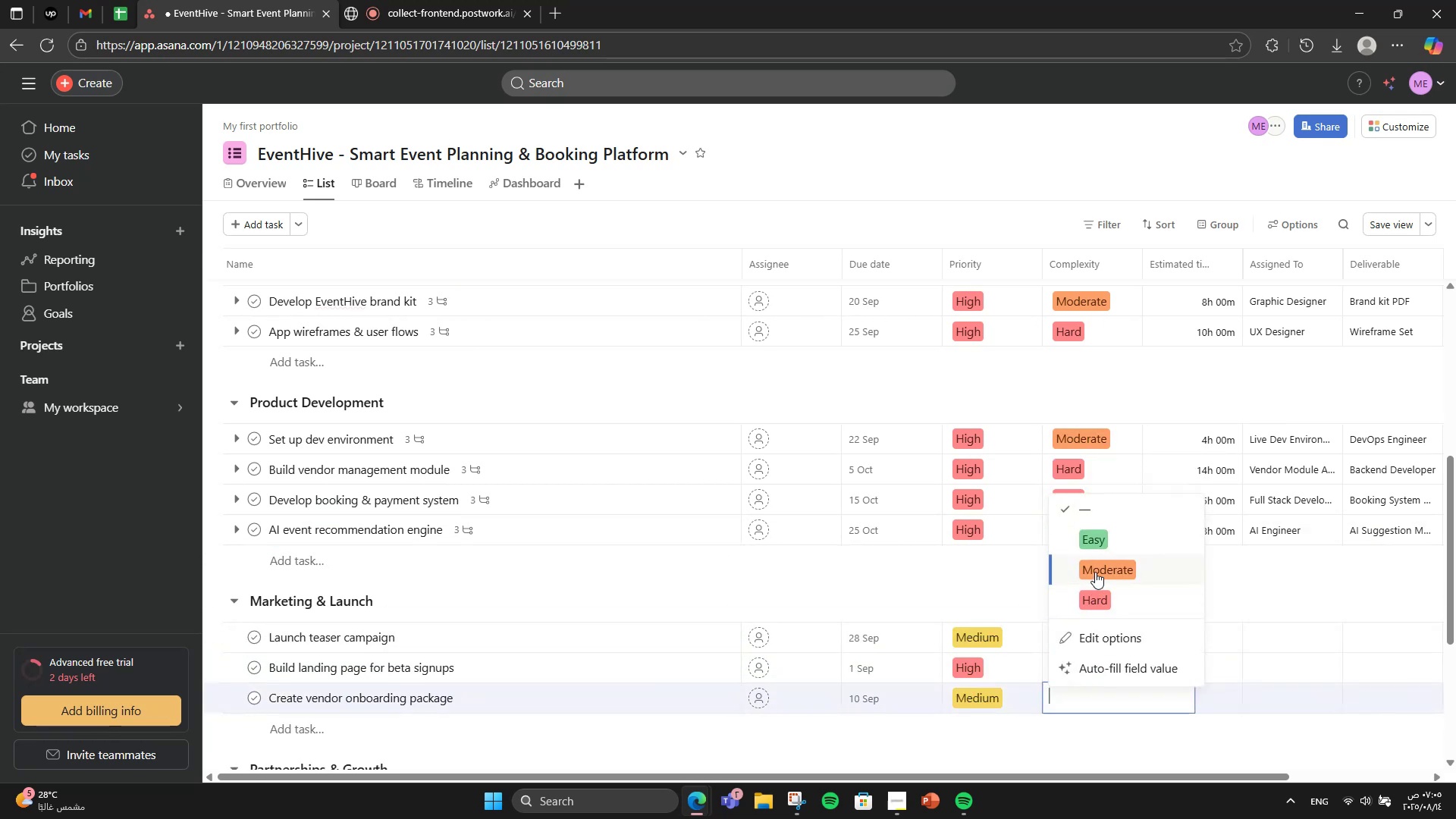 
left_click([1095, 572])
 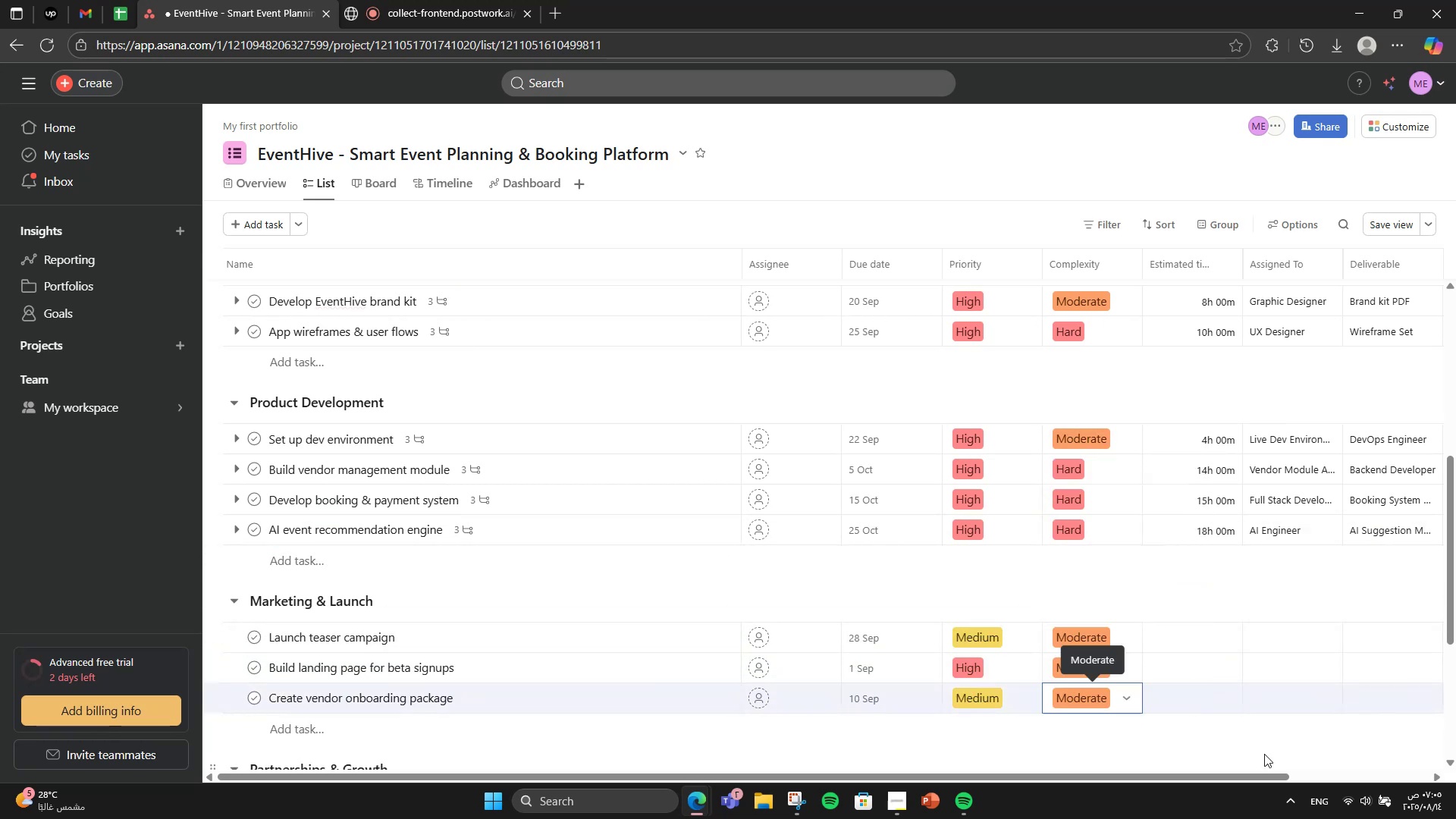 
scroll: coordinate [1241, 704], scroll_direction: down, amount: 6.0
 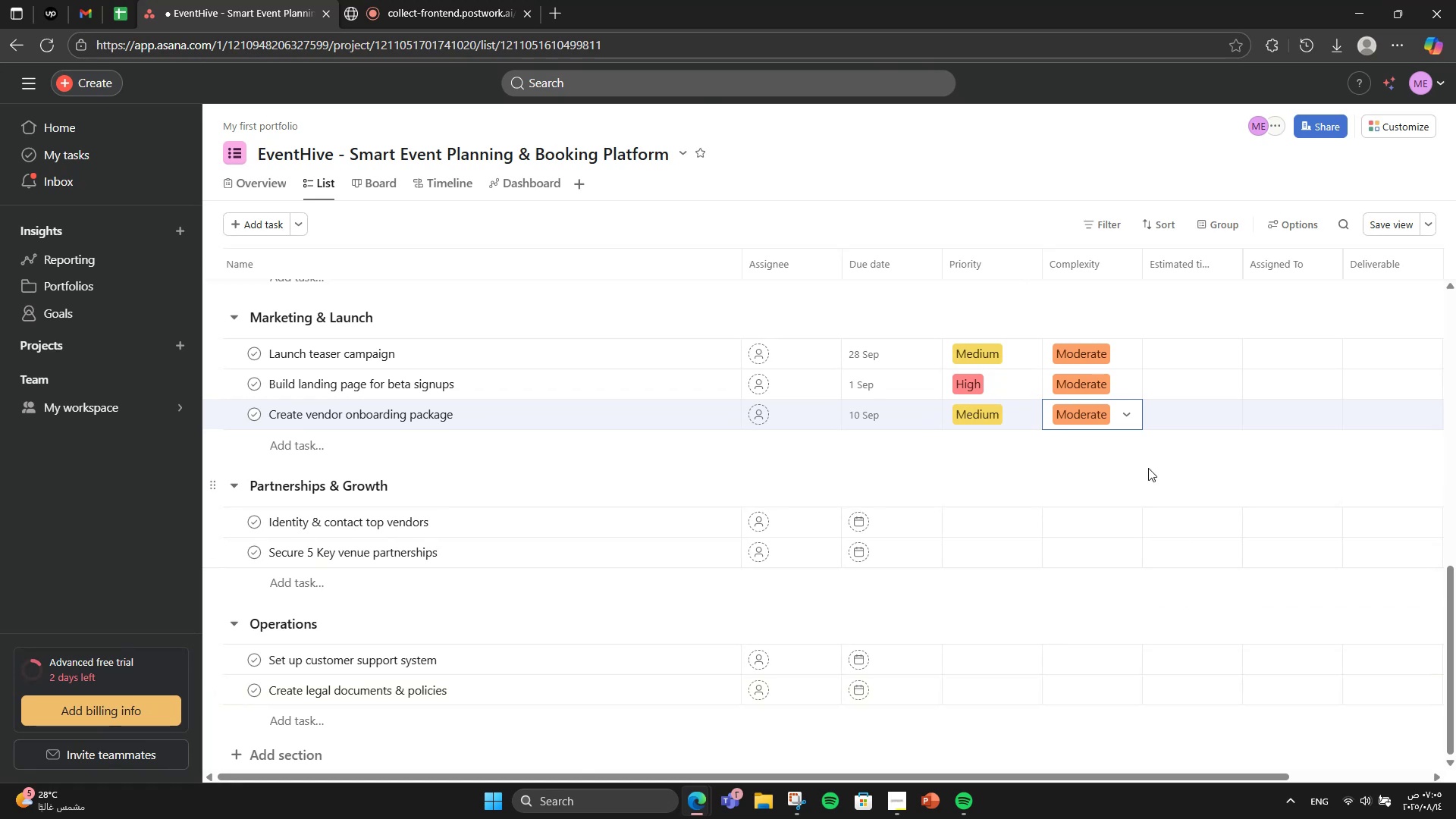 
left_click([1146, 451])
 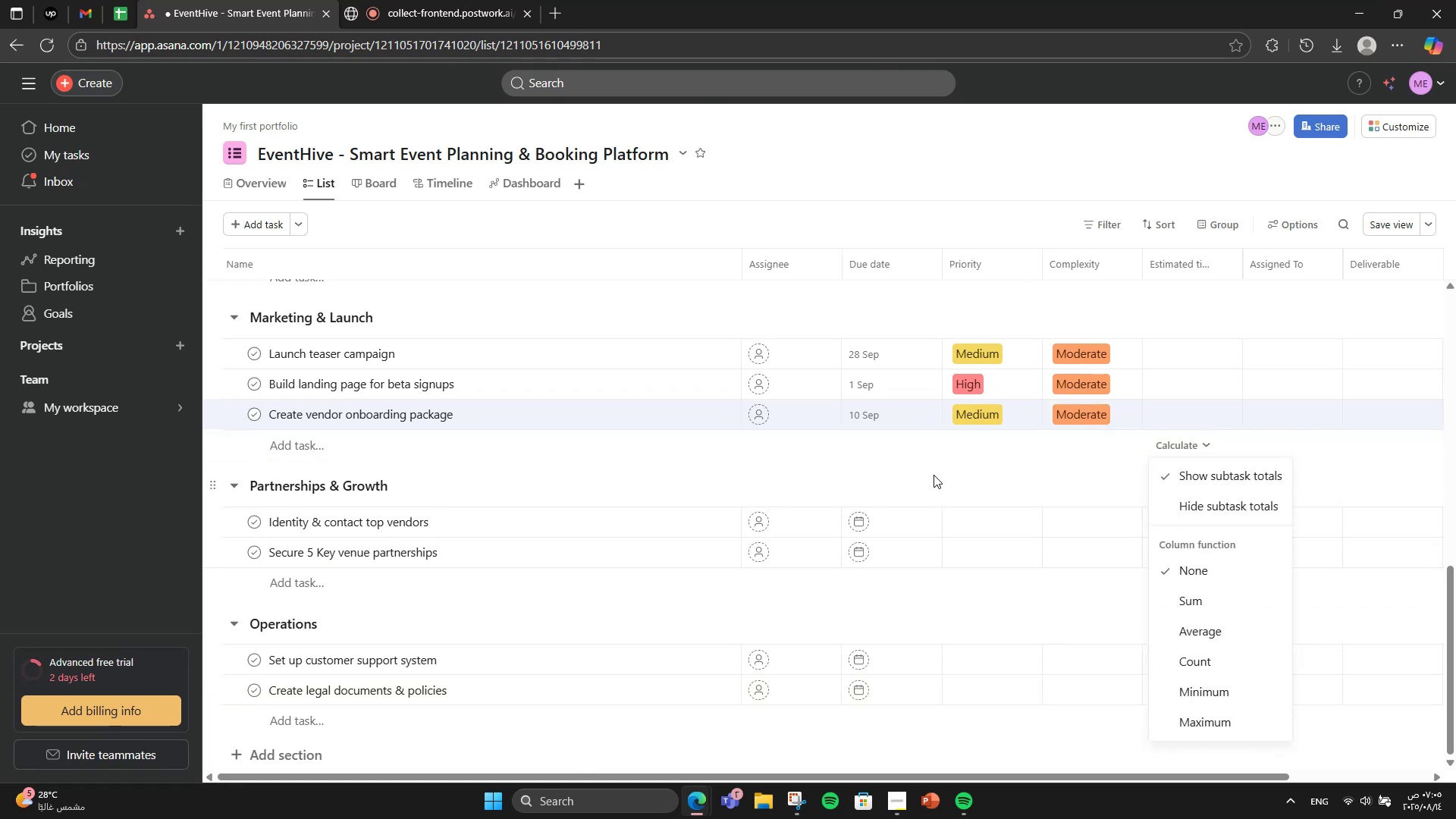 
left_click([934, 475])
 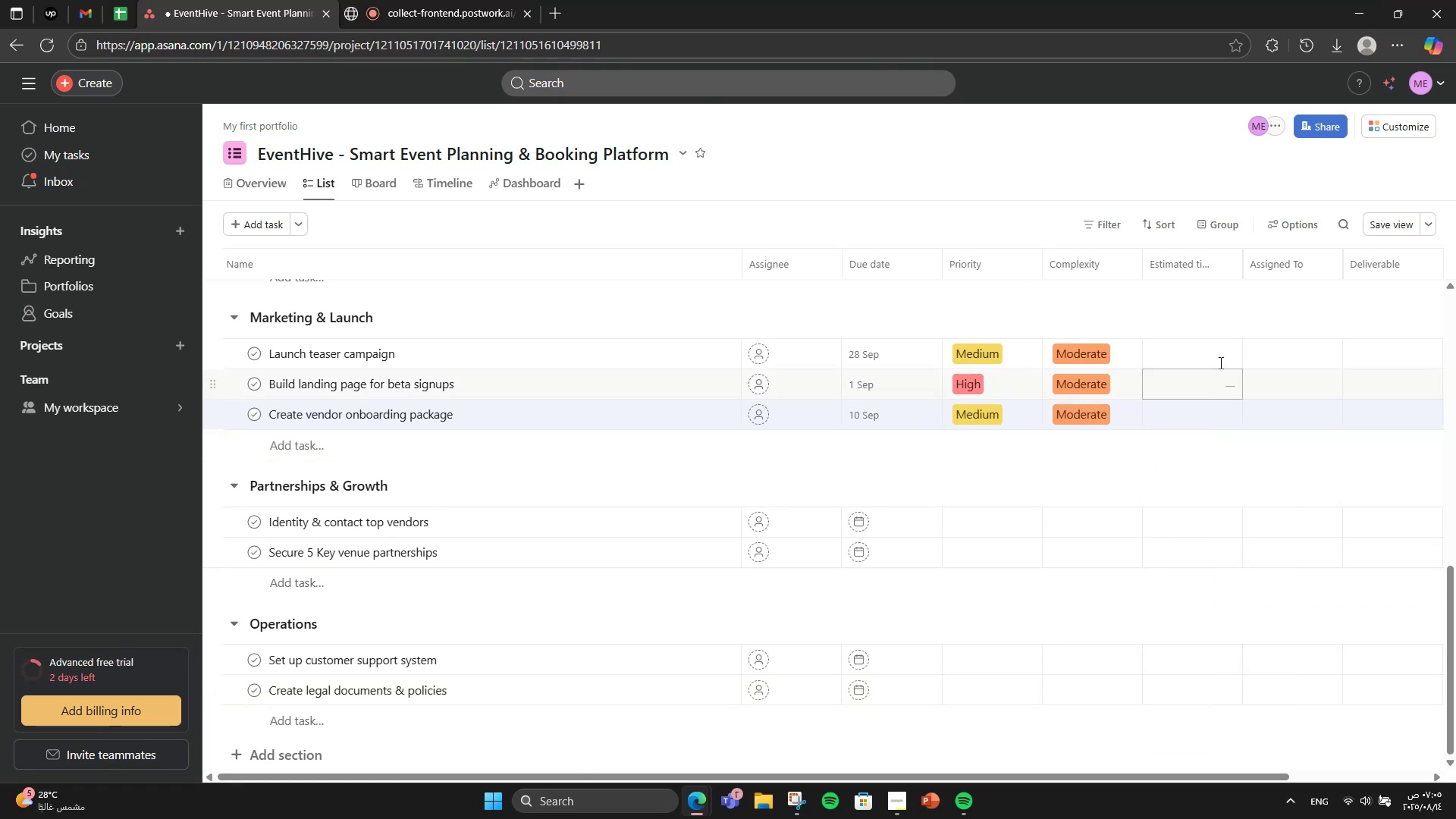 
left_click([1210, 348])
 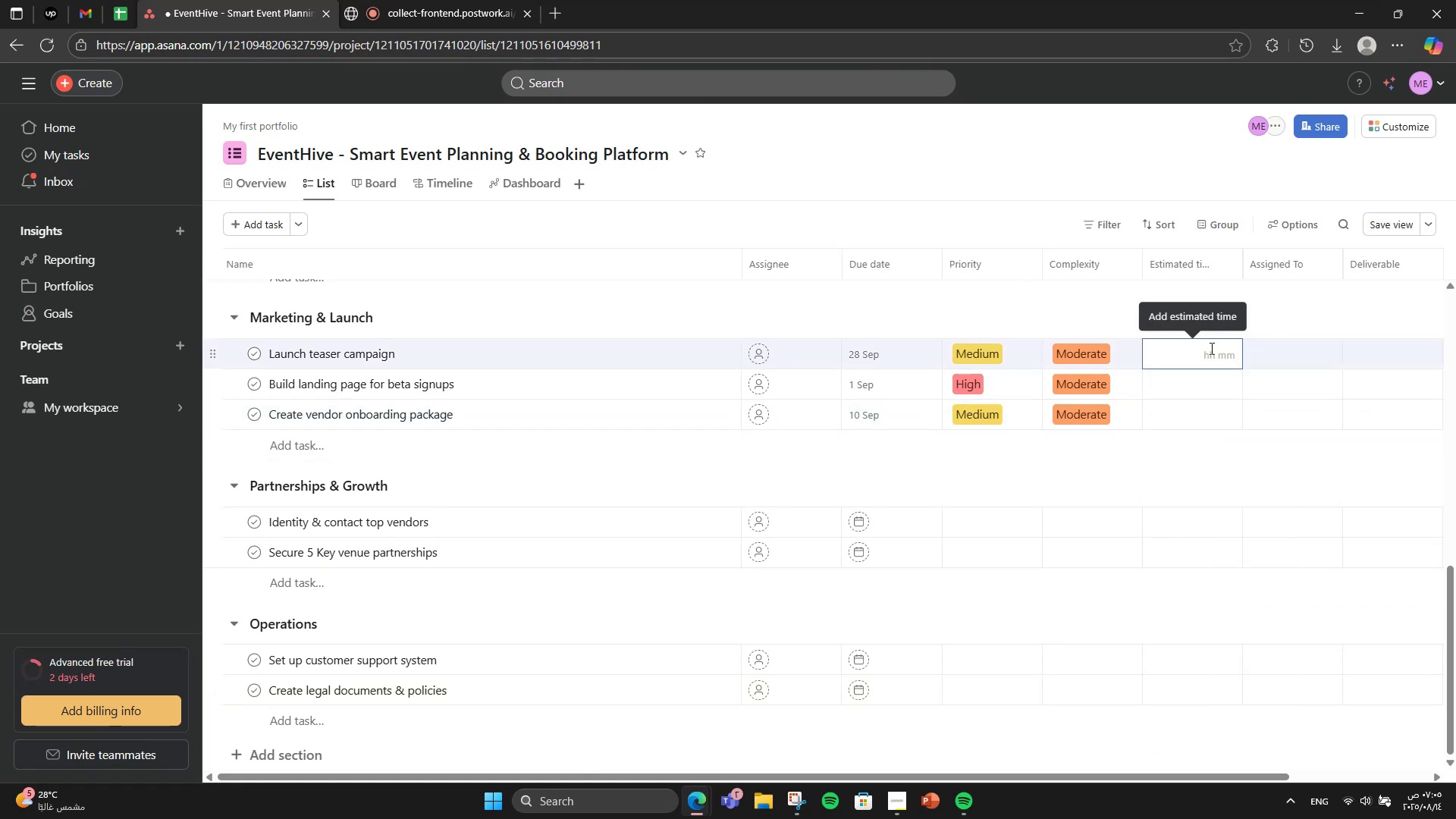 
key(Numpad6)
 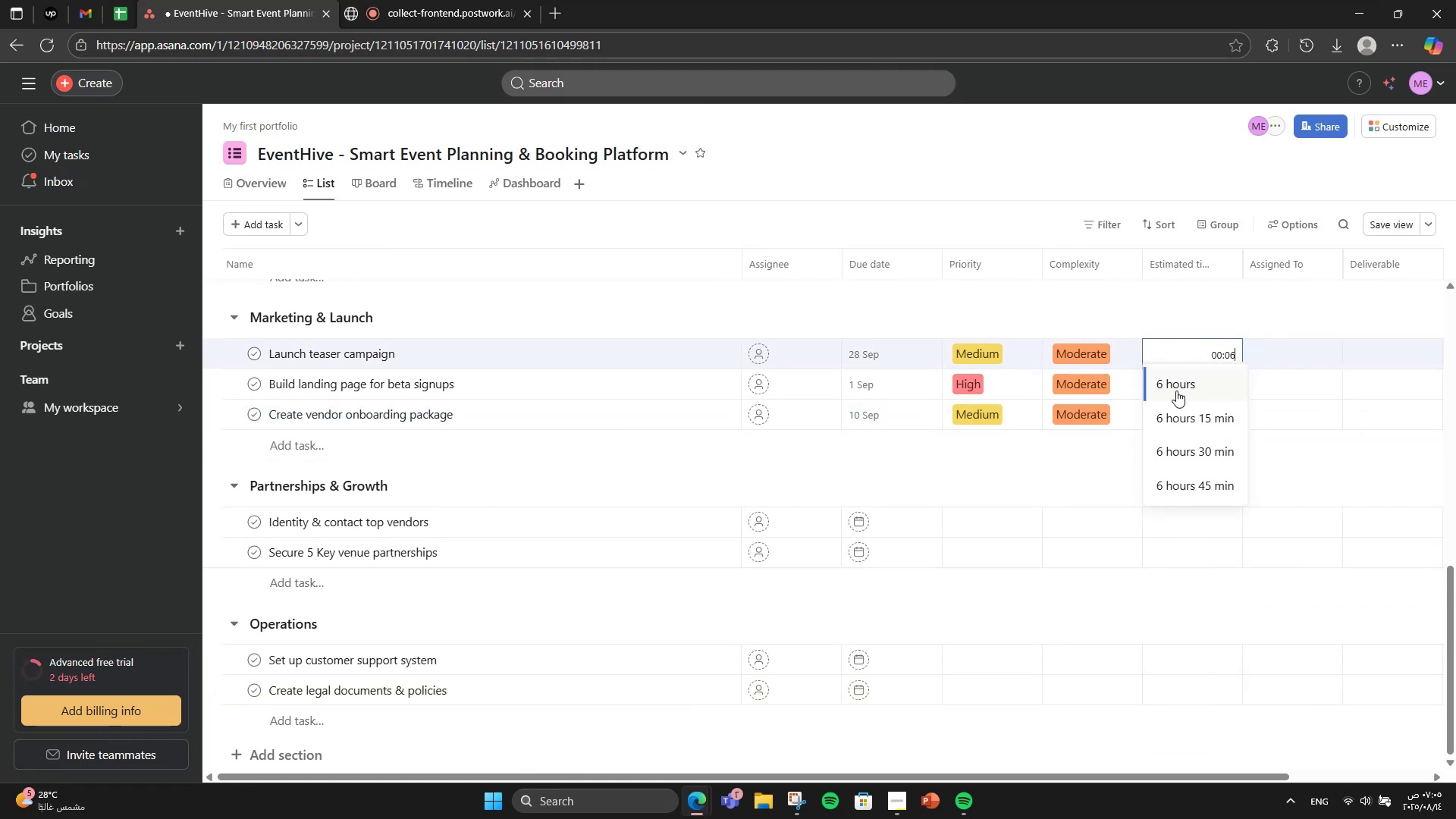 
left_click([1176, 391])
 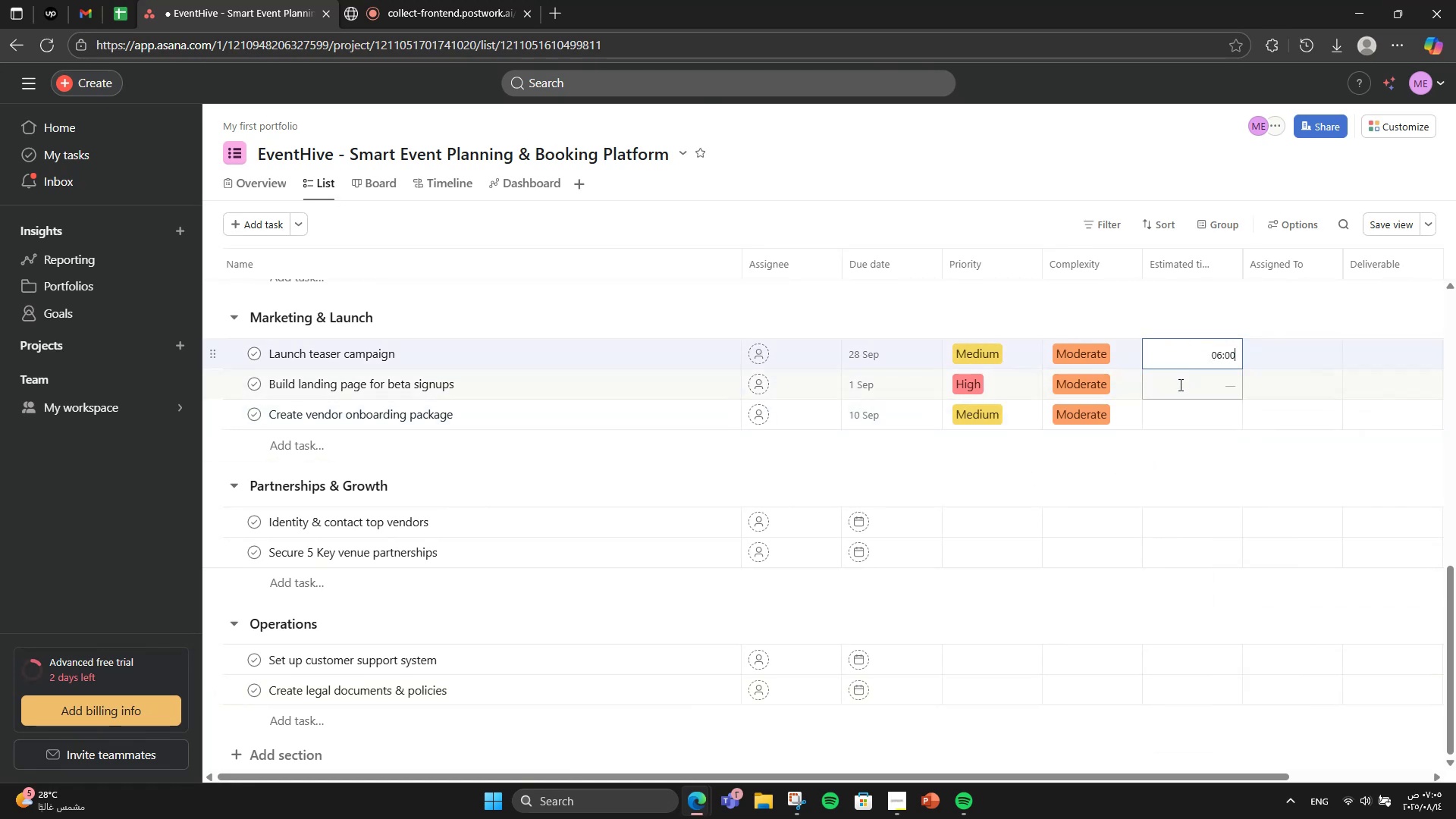 
left_click([1178, 393])
 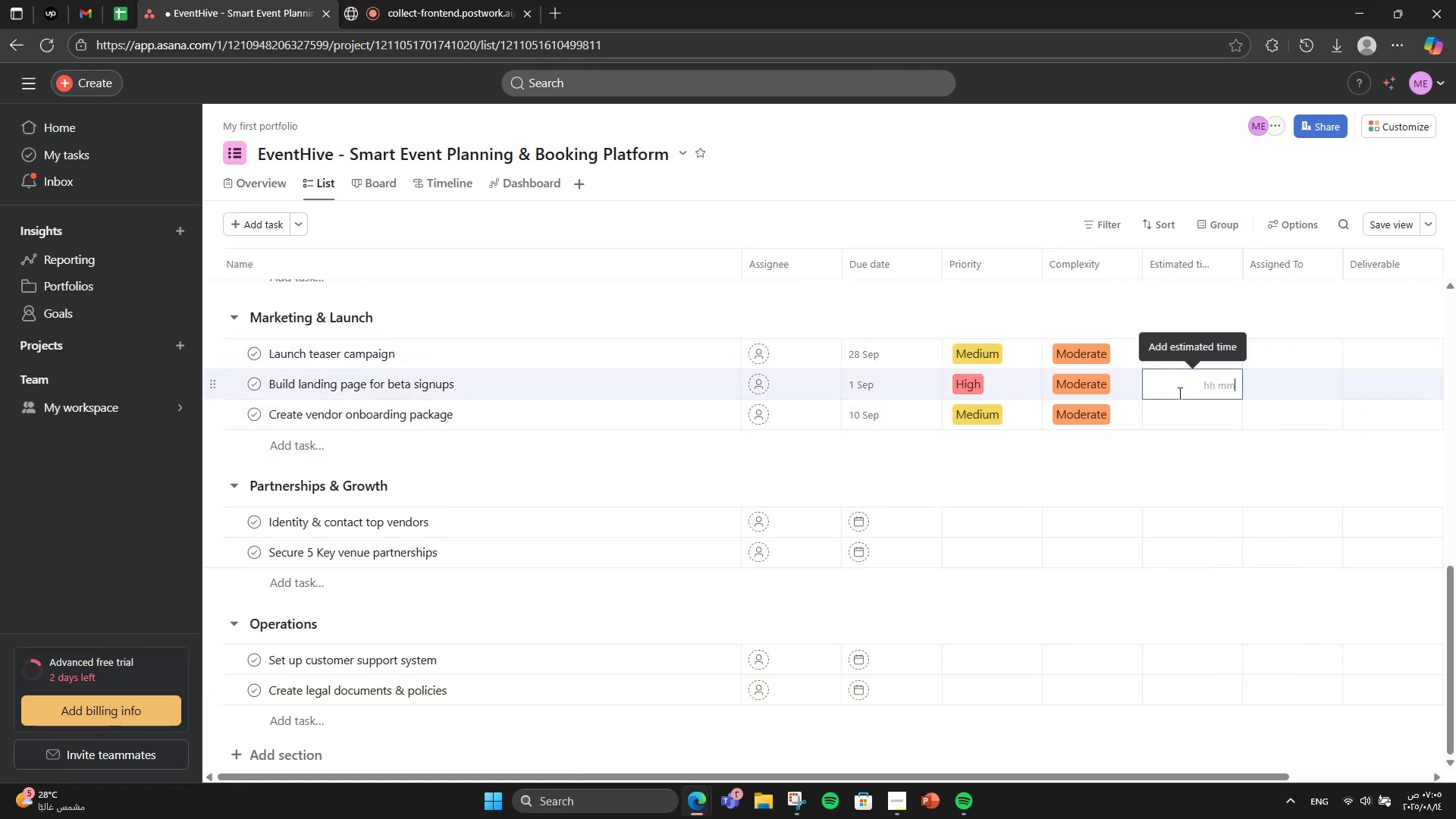 
key(Numpad7)
 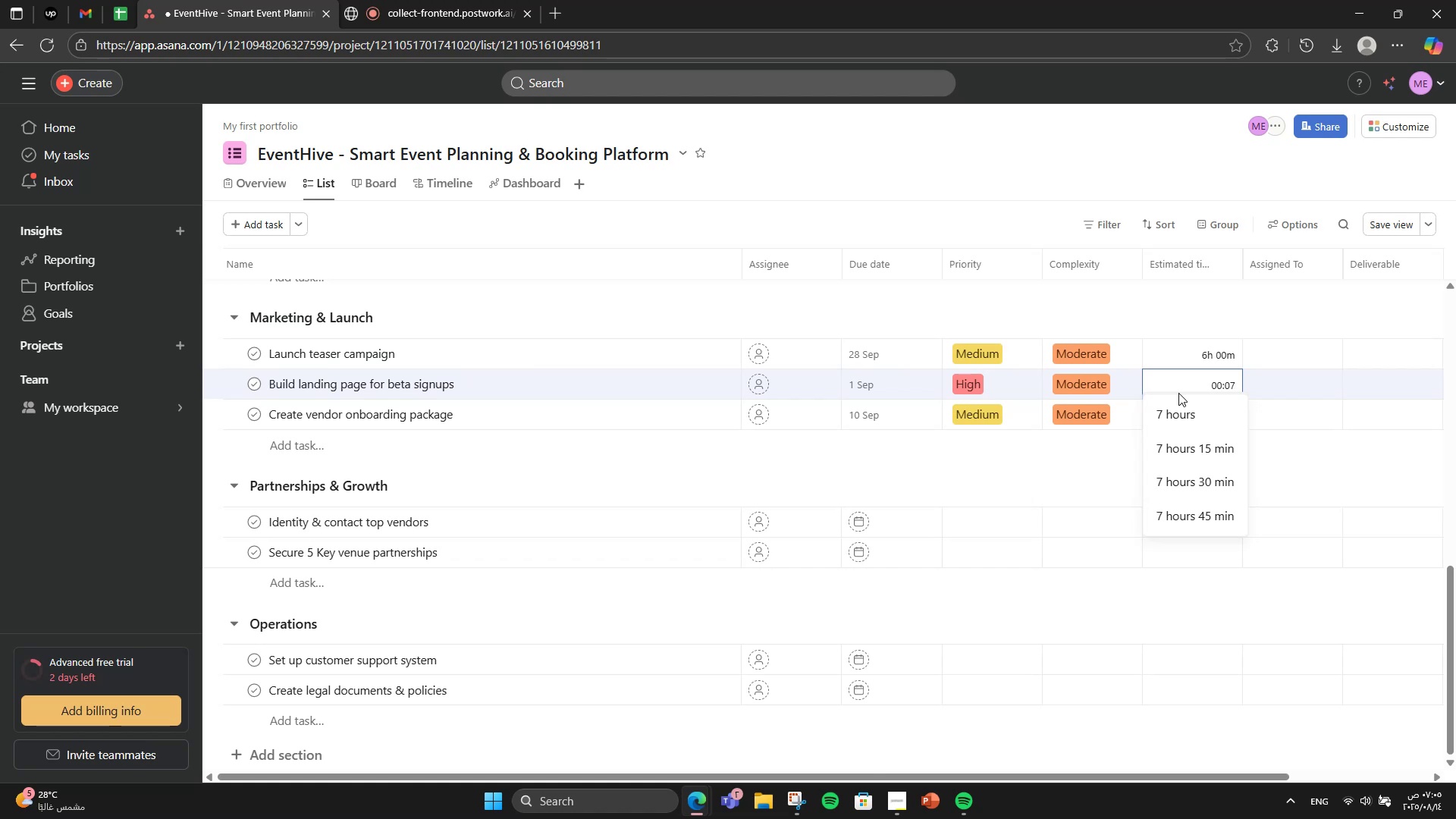 
key(Backspace)
 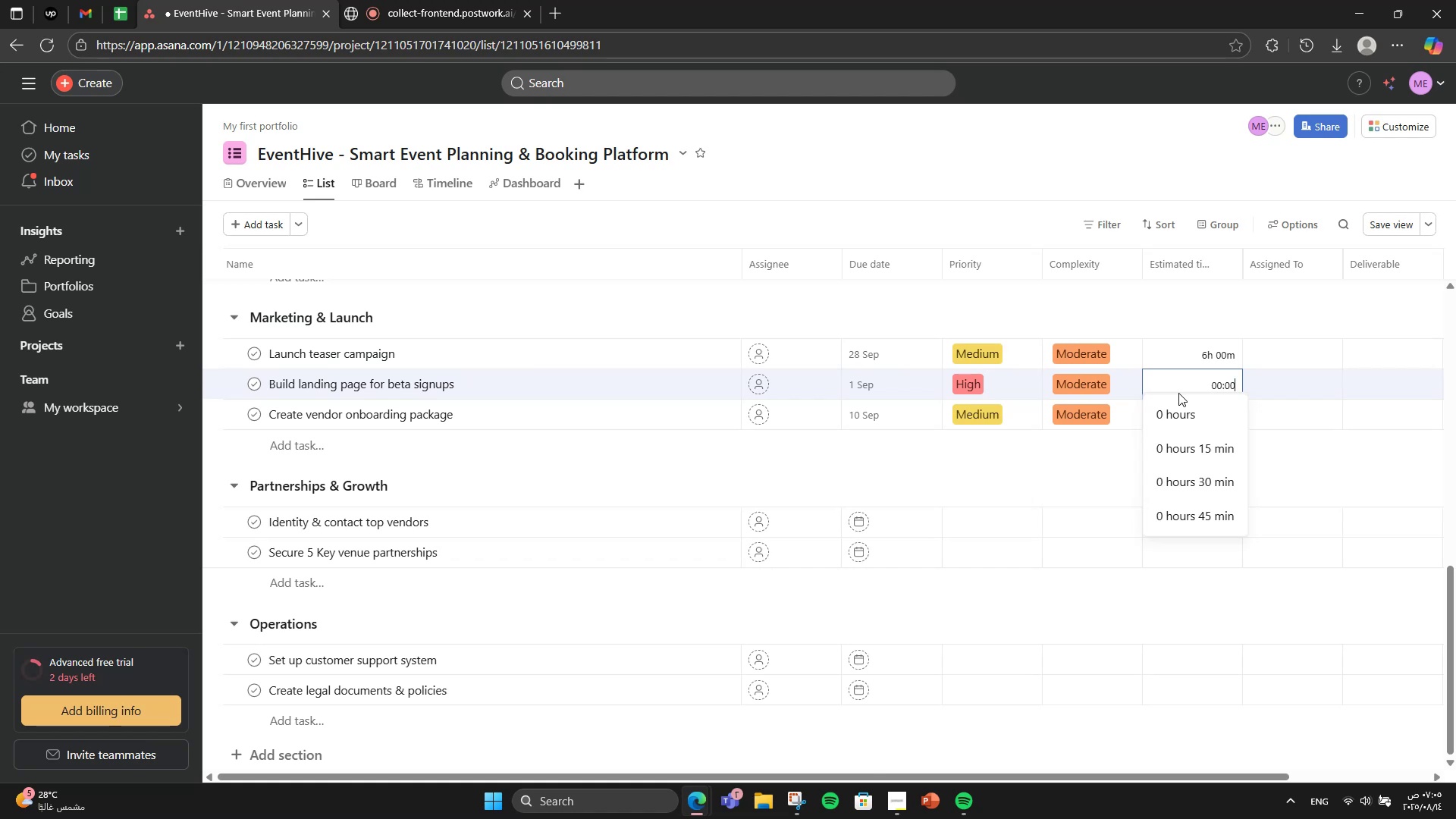 
key(Numpad8)
 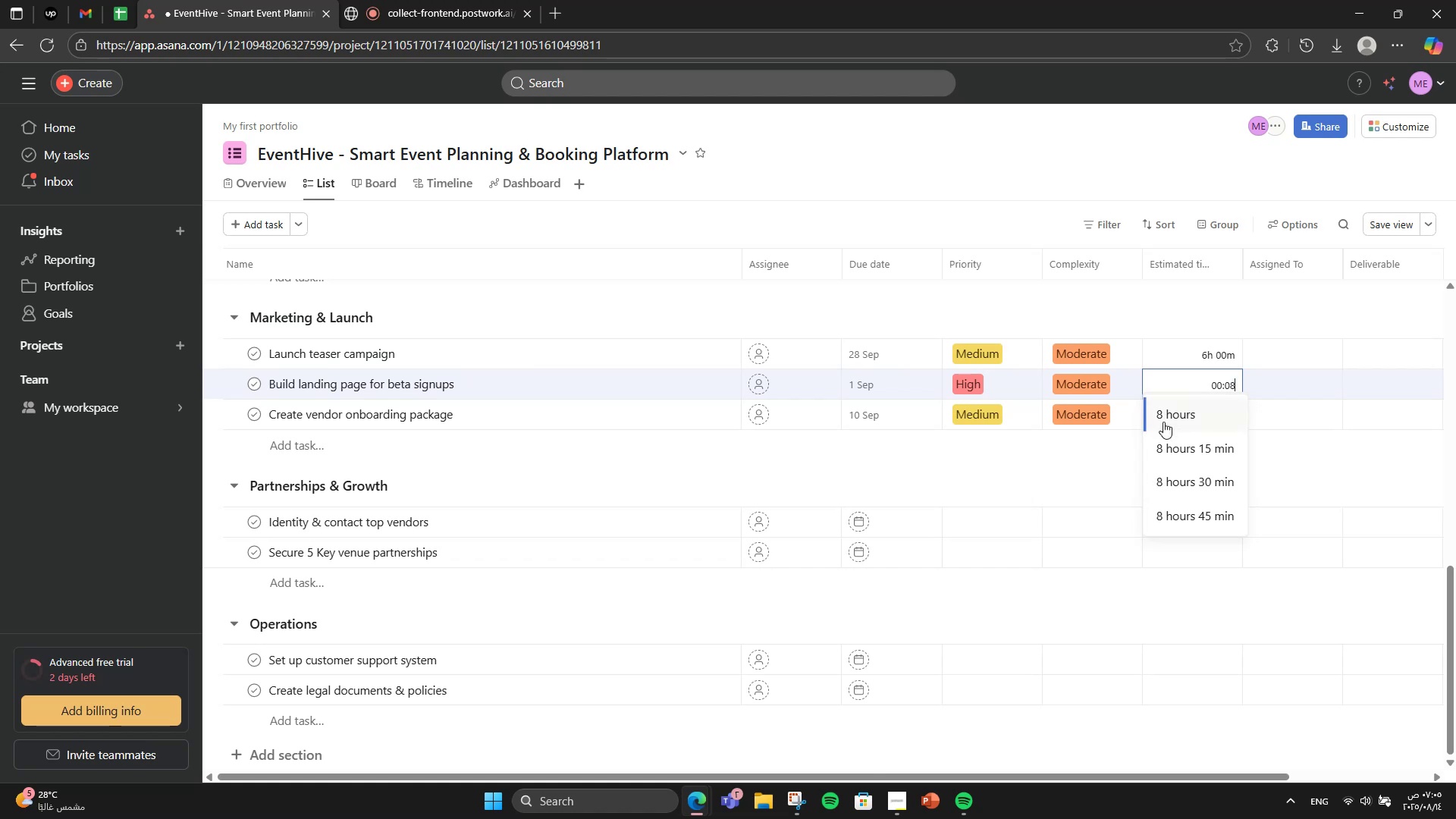 
double_click([1166, 419])
 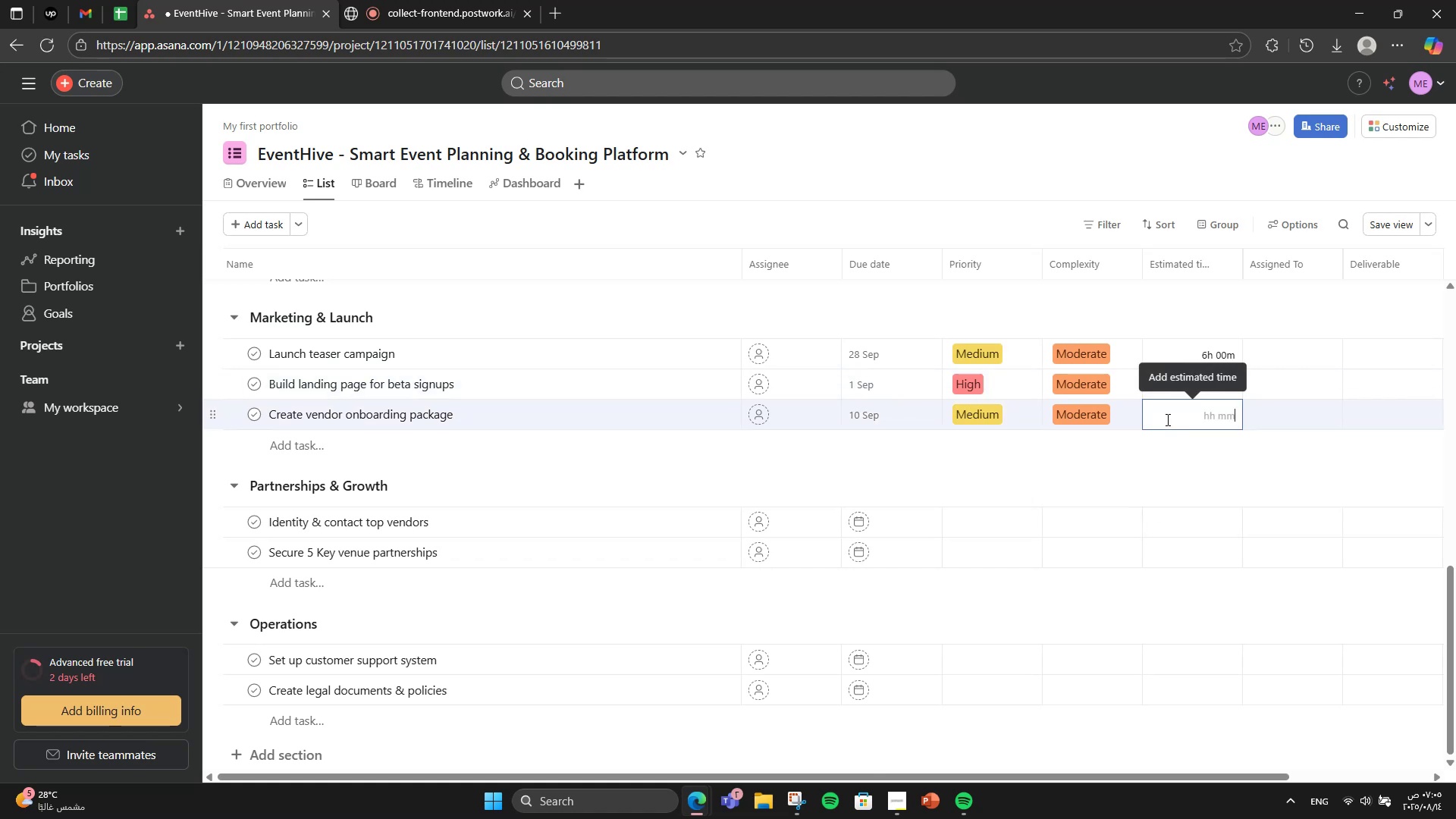 
key(Numpad5)
 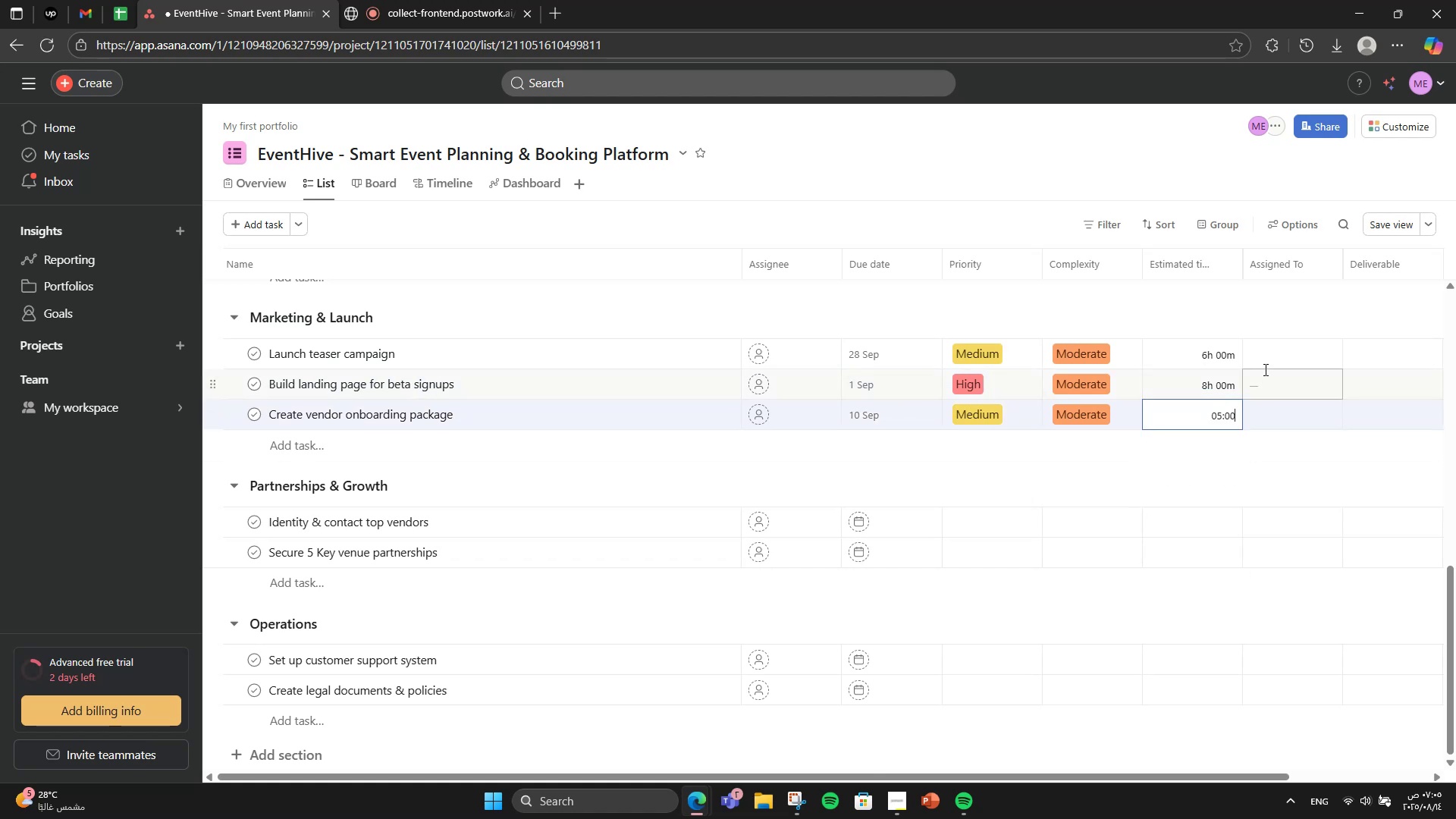 
double_click([1268, 340])
 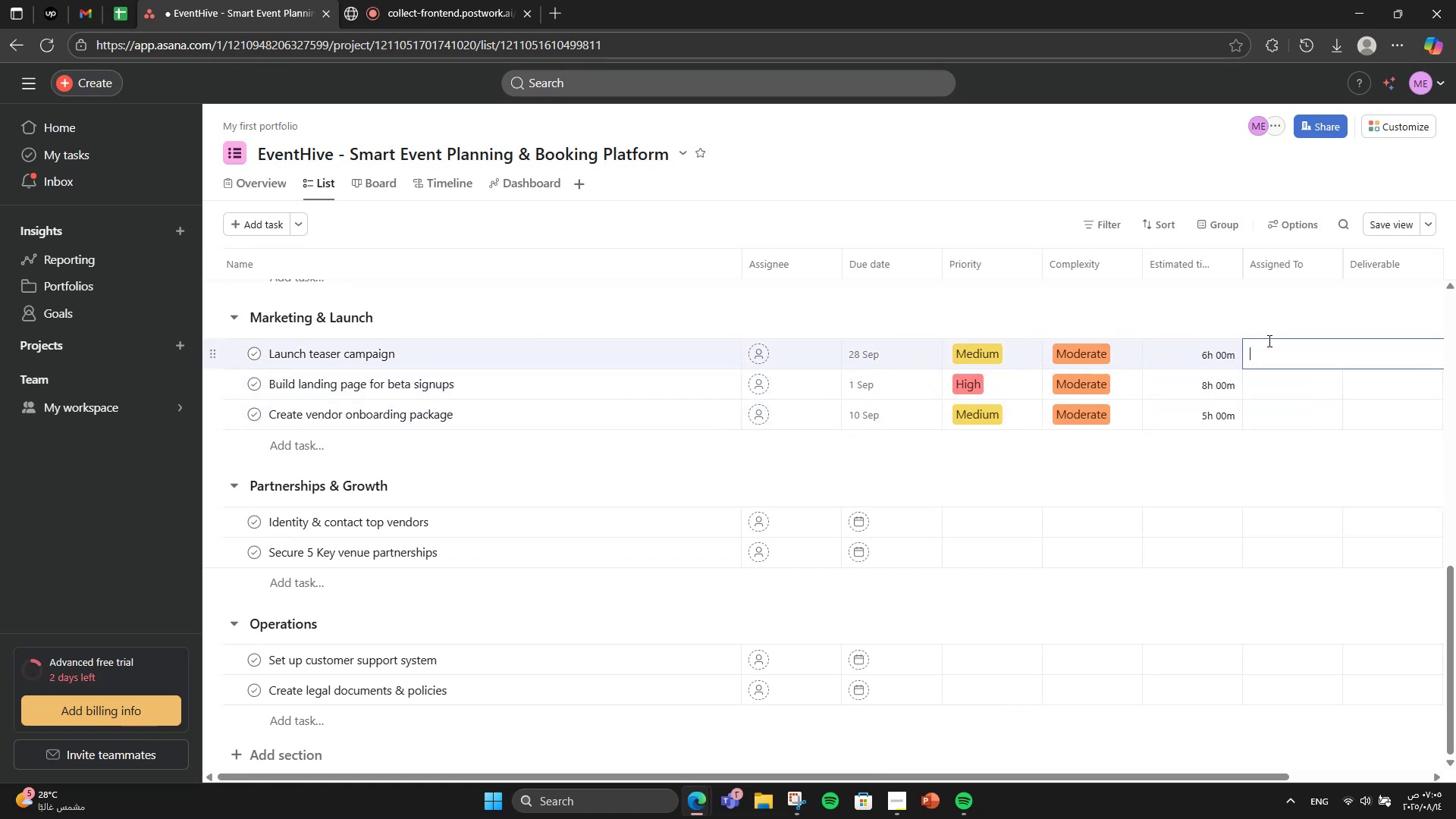 
type(N)
key(Backspace)
type(Marketing Specialist)
 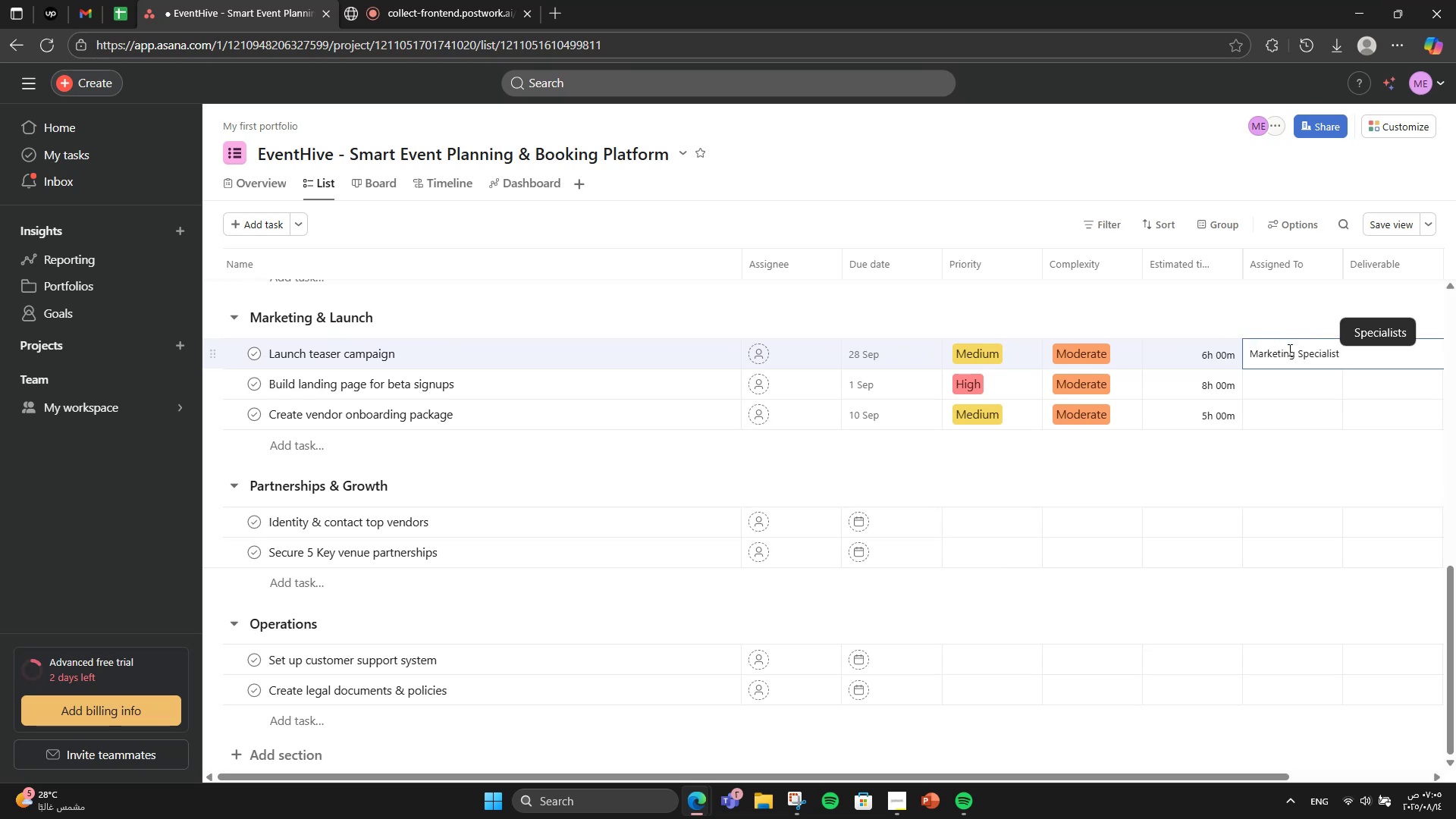 
left_click([1310, 389])
 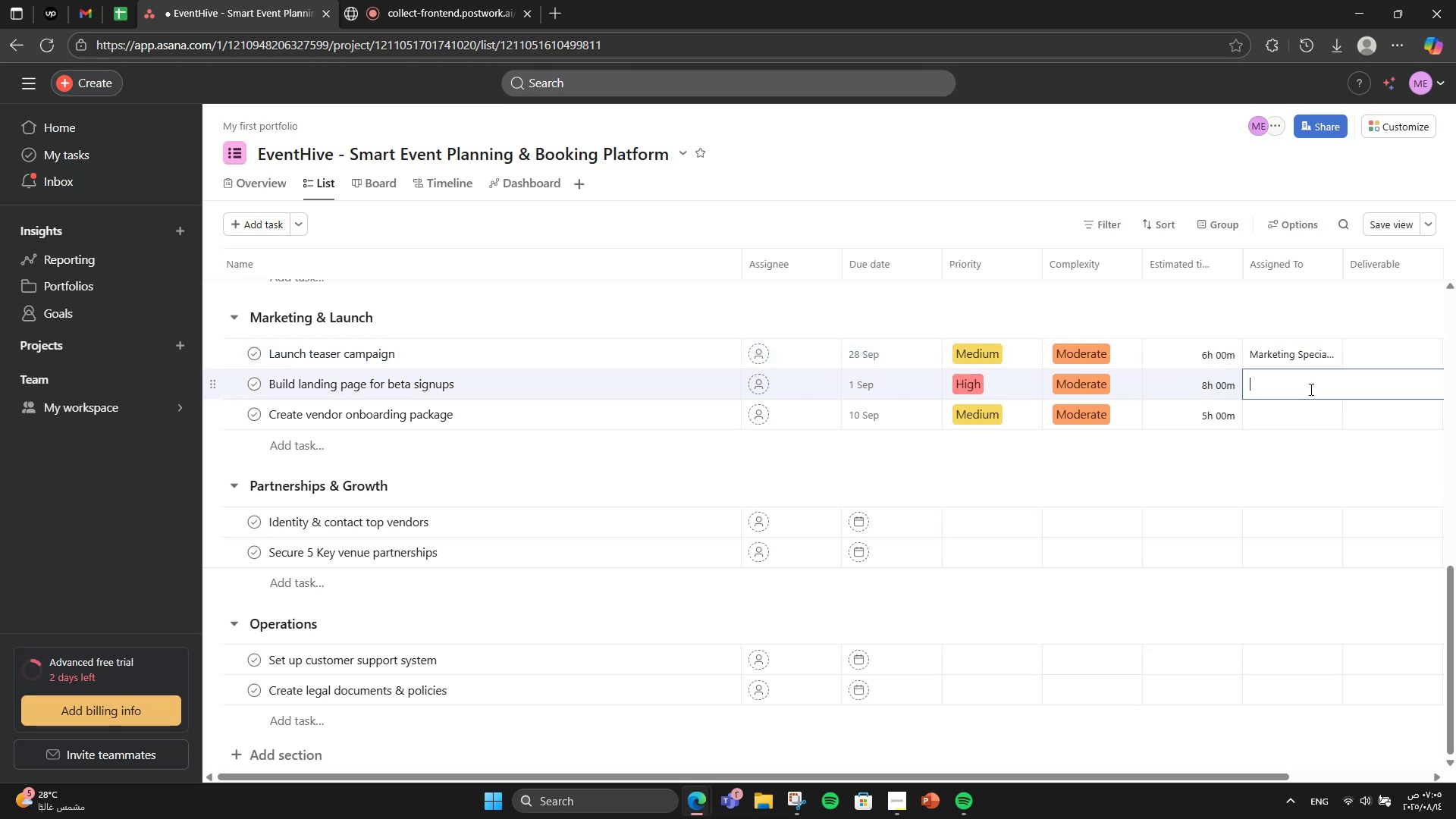 
type(Web Developer)
 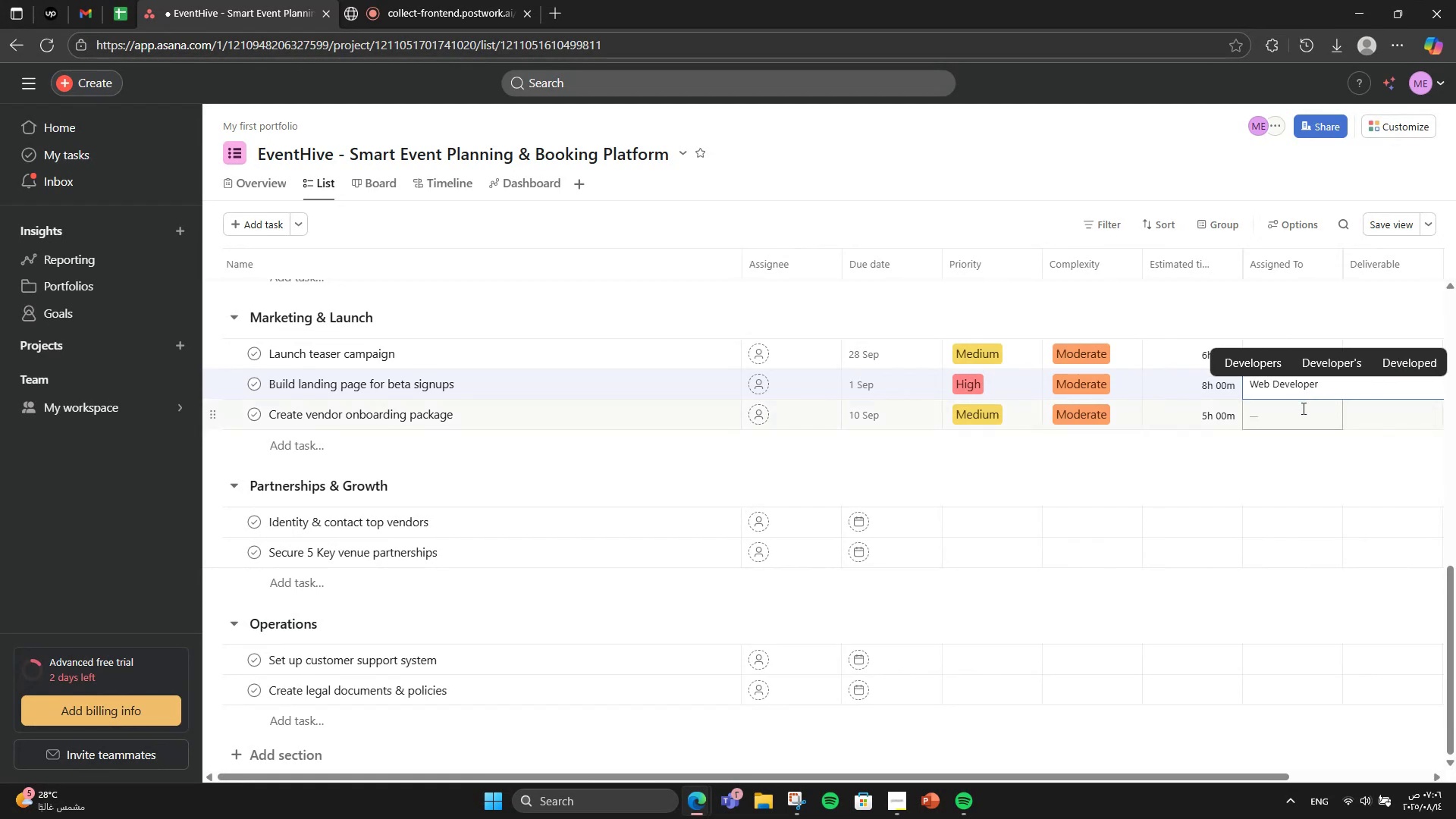 
left_click([1280, 425])
 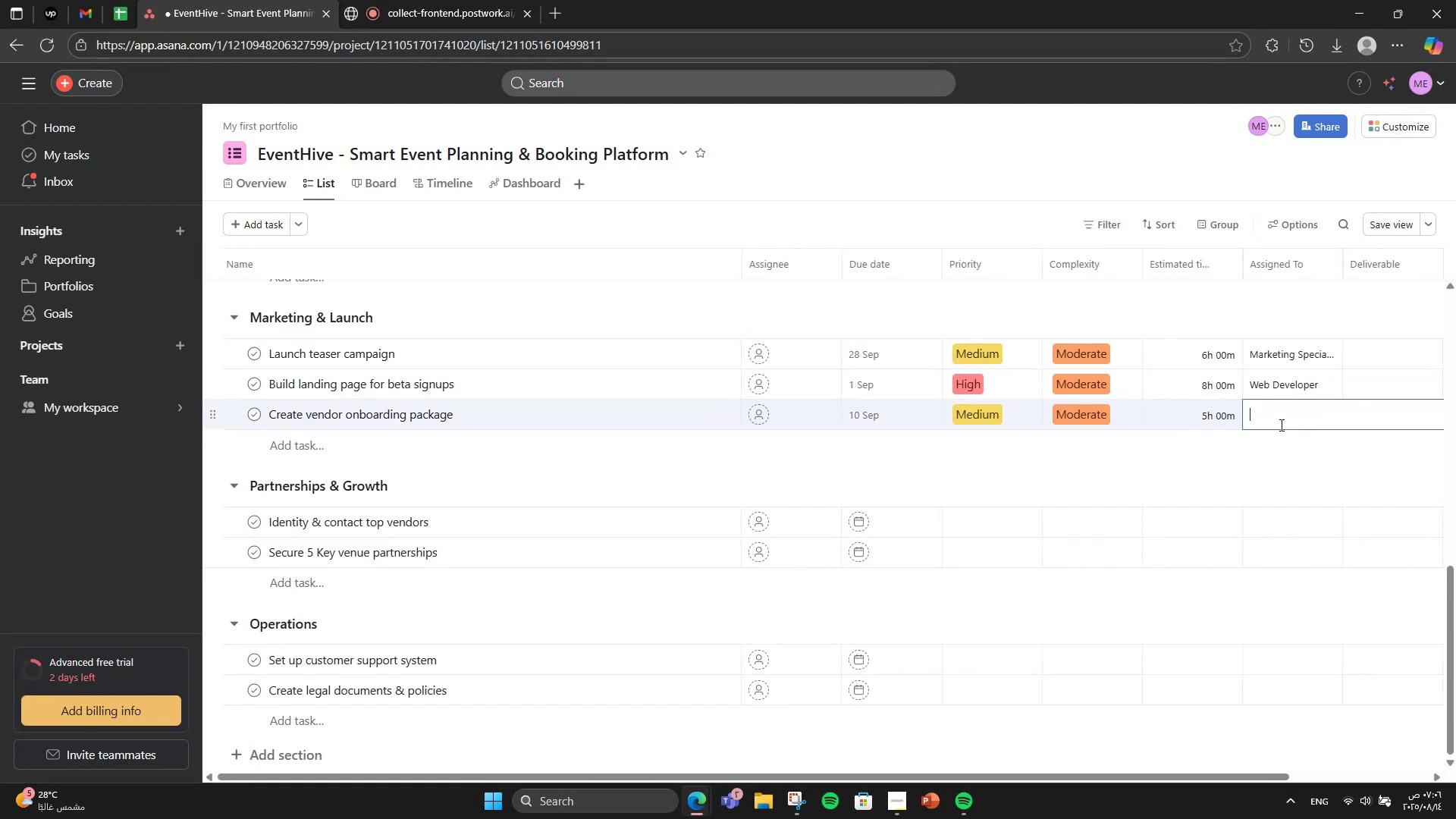 
type(PA)
key(Backspace)
type(artner)
 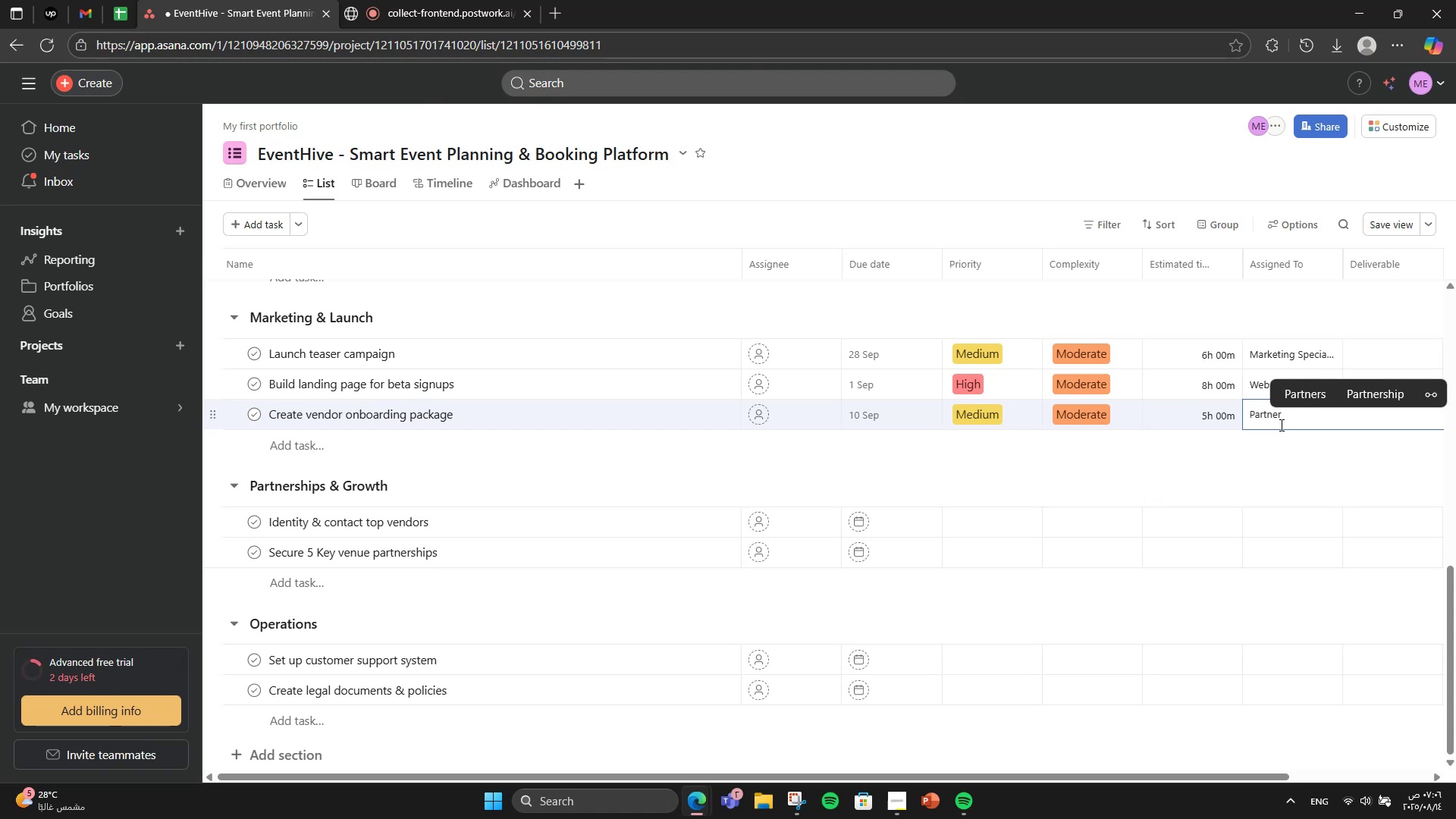 
type(ship Manager)
 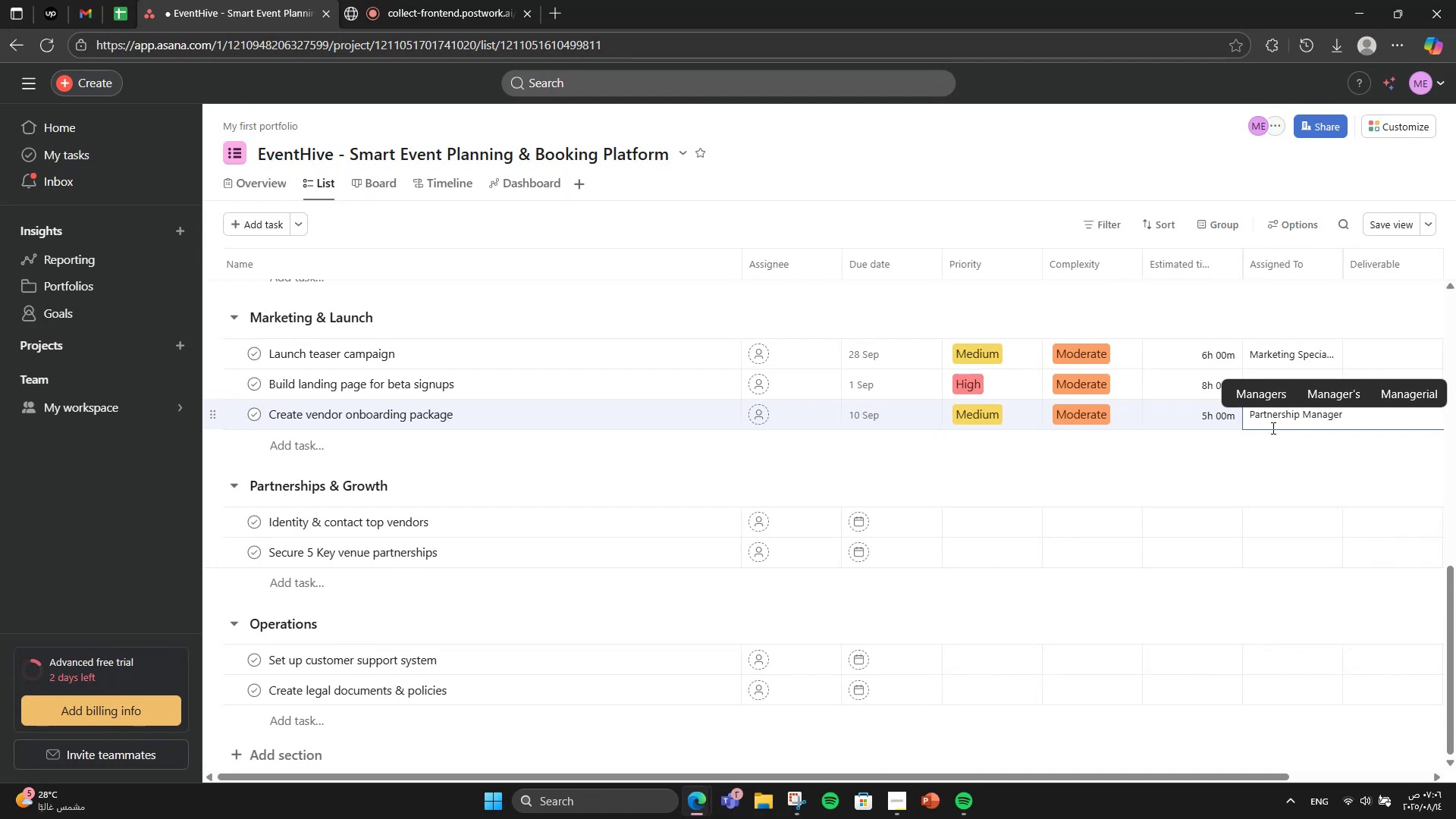 
left_click([1278, 482])
 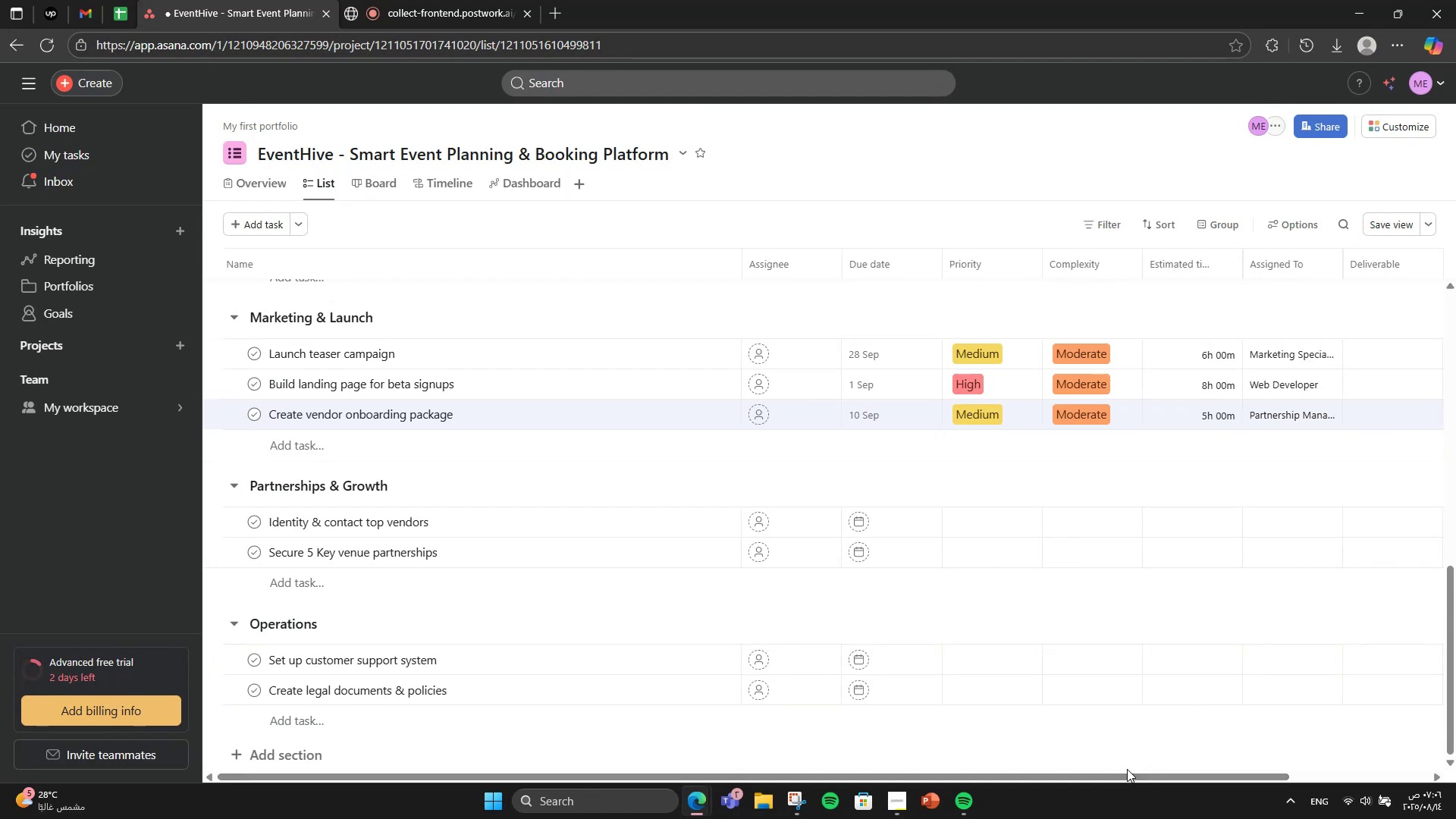 
left_click_drag(start_coordinate=[1129, 780], to_coordinate=[1250, 751])
 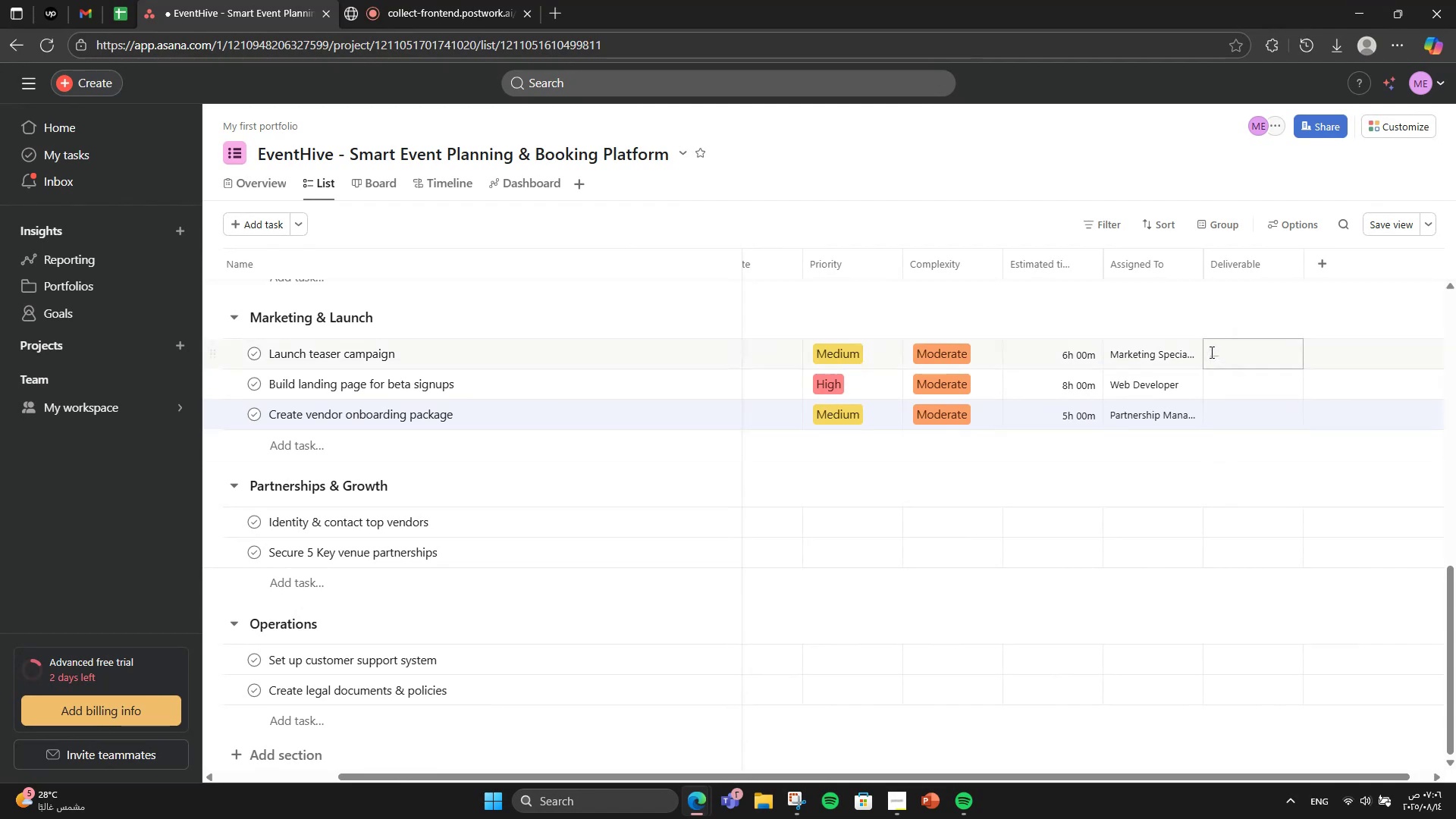 
left_click([1214, 348])
 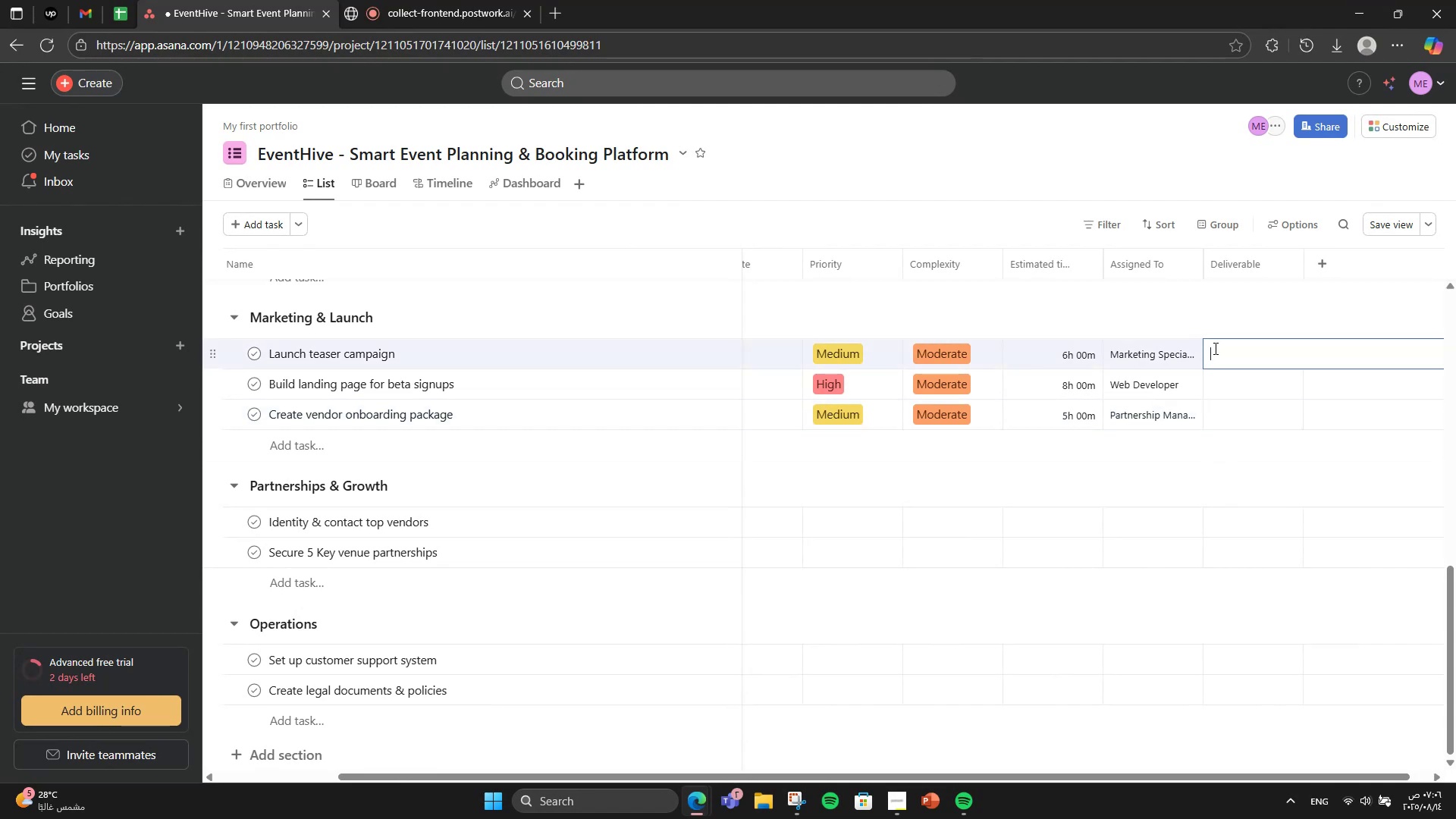 
wait(5.68)
 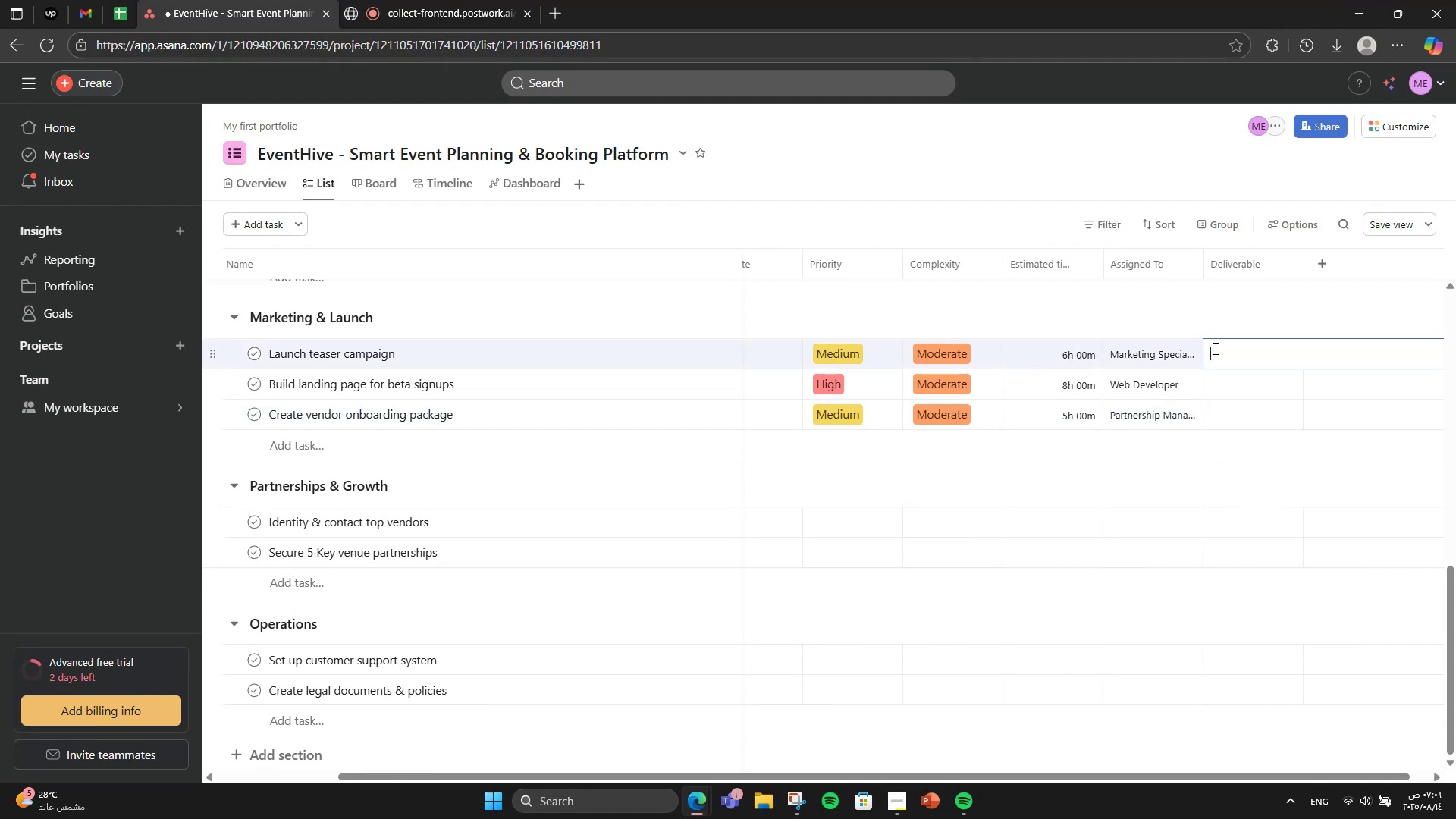 
type(Sov)
key(Backspace)
type(cia;=)
key(Backspace)
key(Backspace)
type(l teaser Content)
 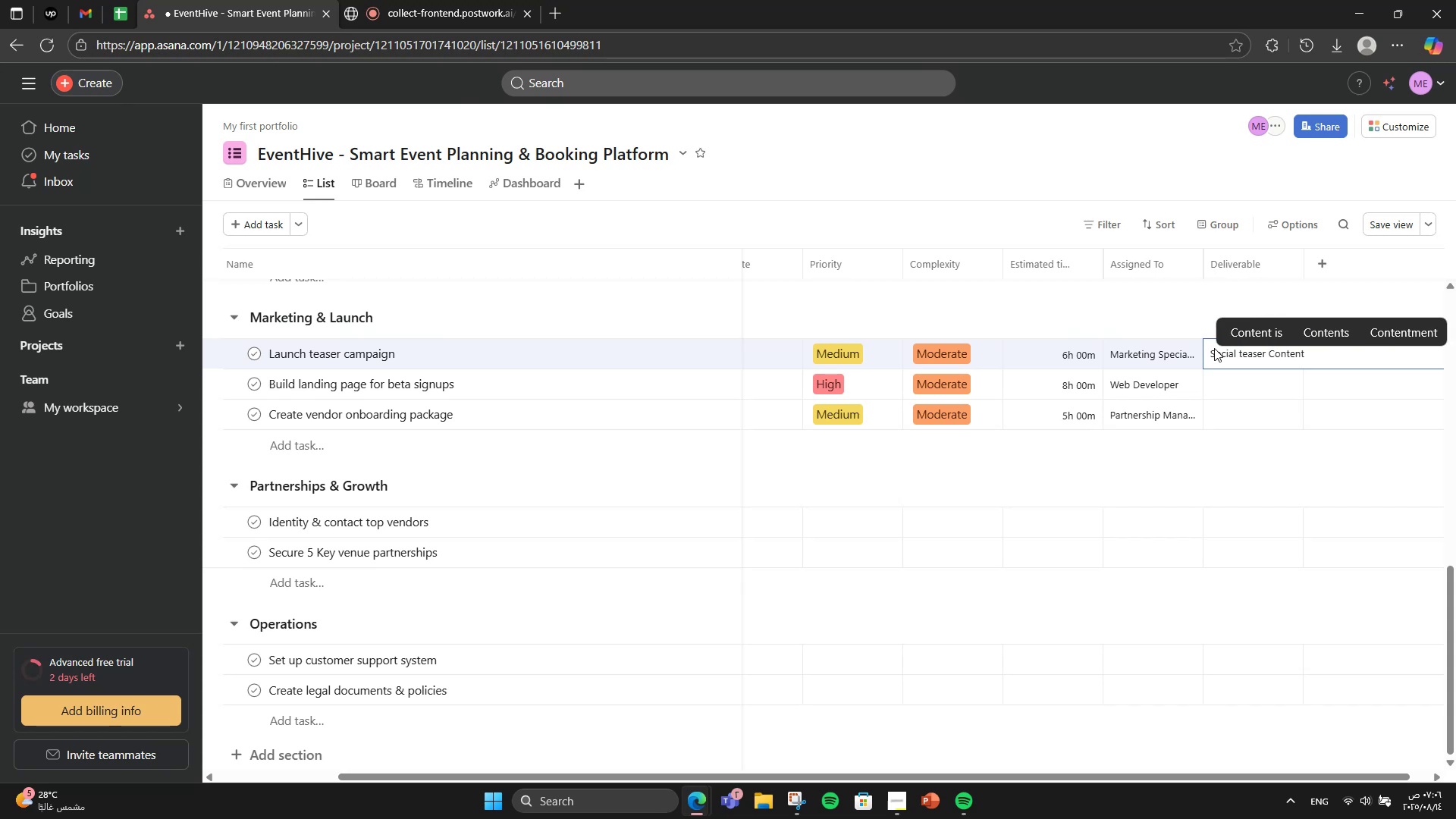 
hold_key(key=ArrowLeft, duration=0.78)
 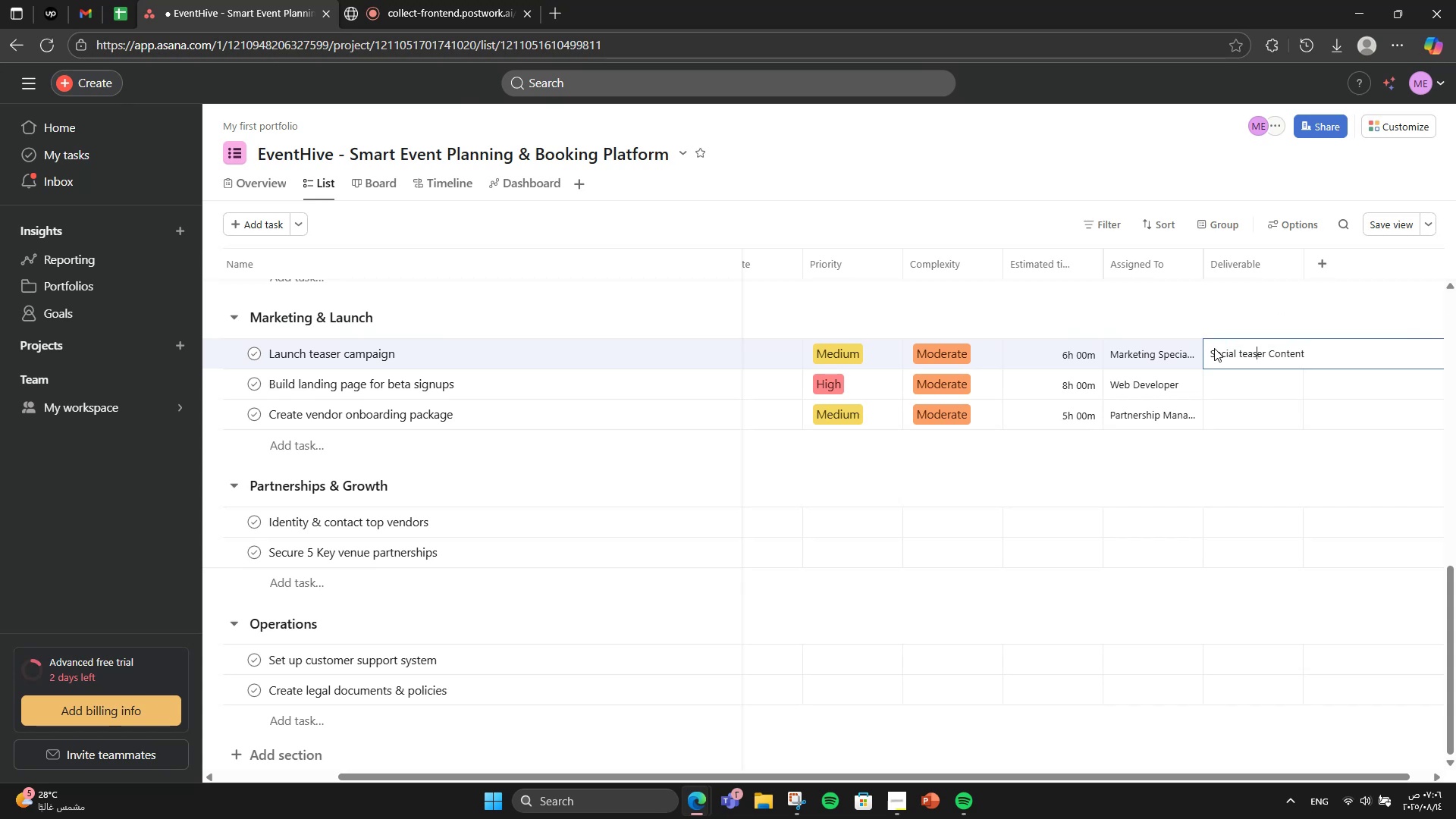 
key(ArrowLeft)
 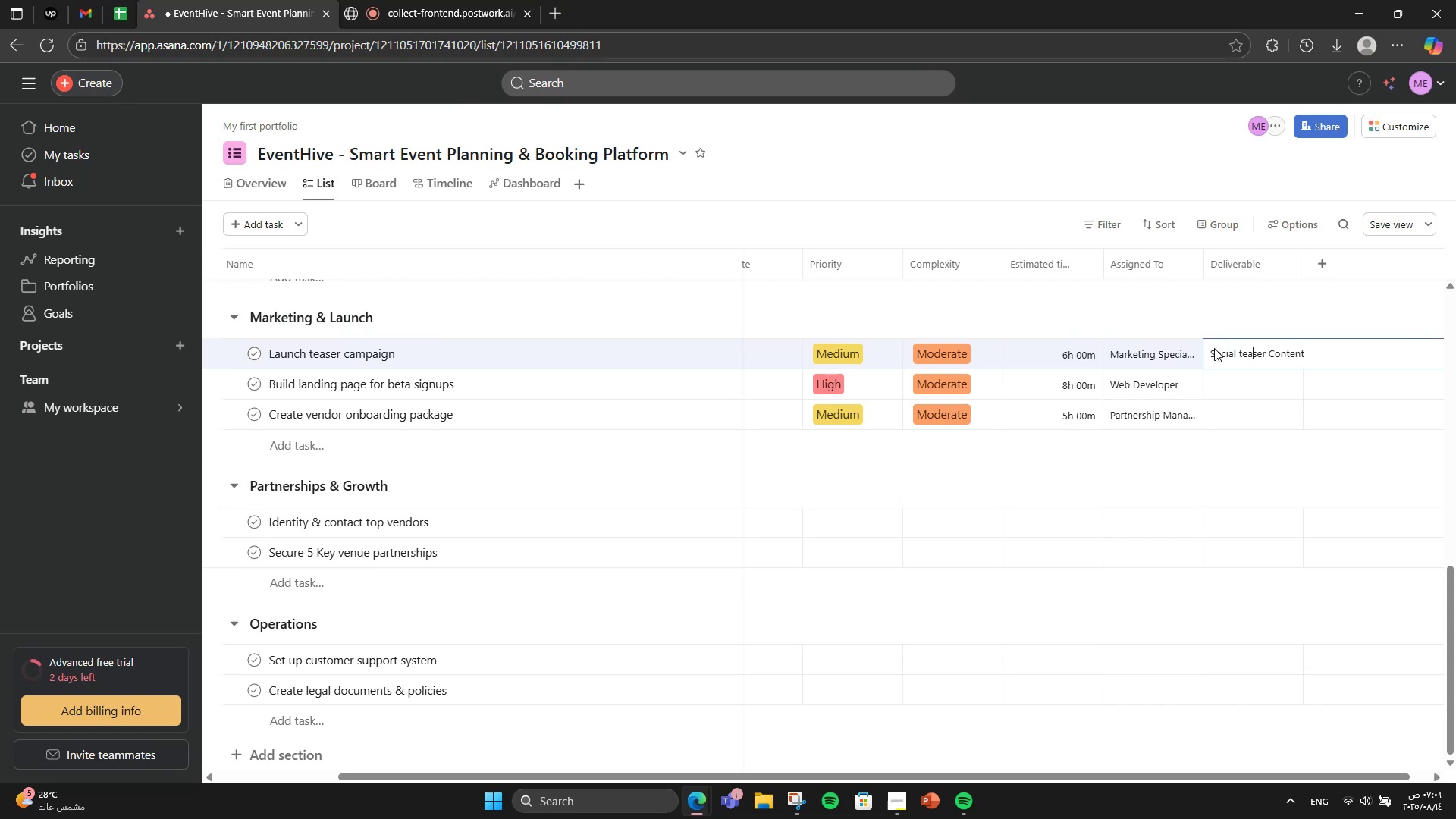 
key(ArrowLeft)
 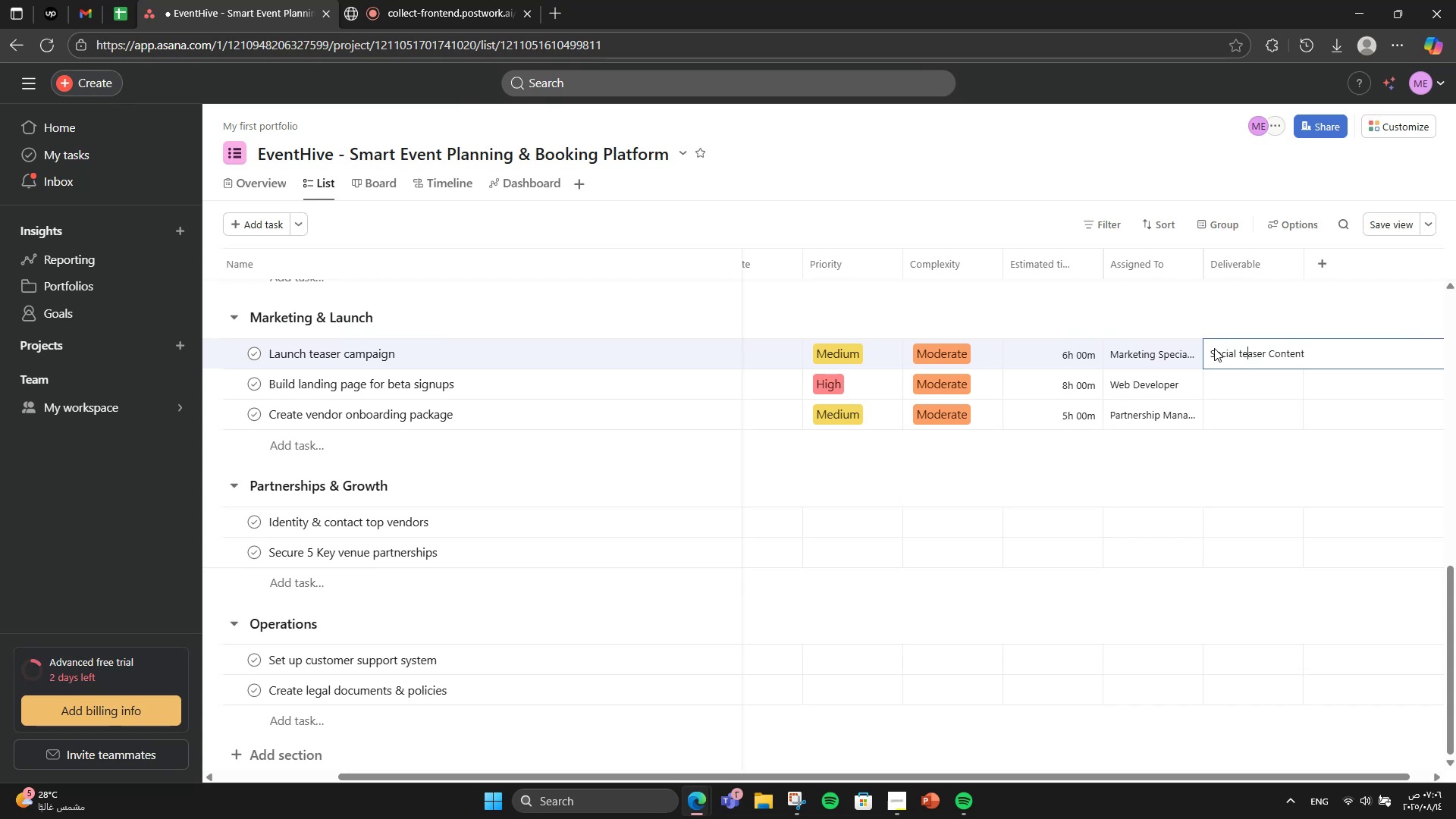 
key(ArrowLeft)
 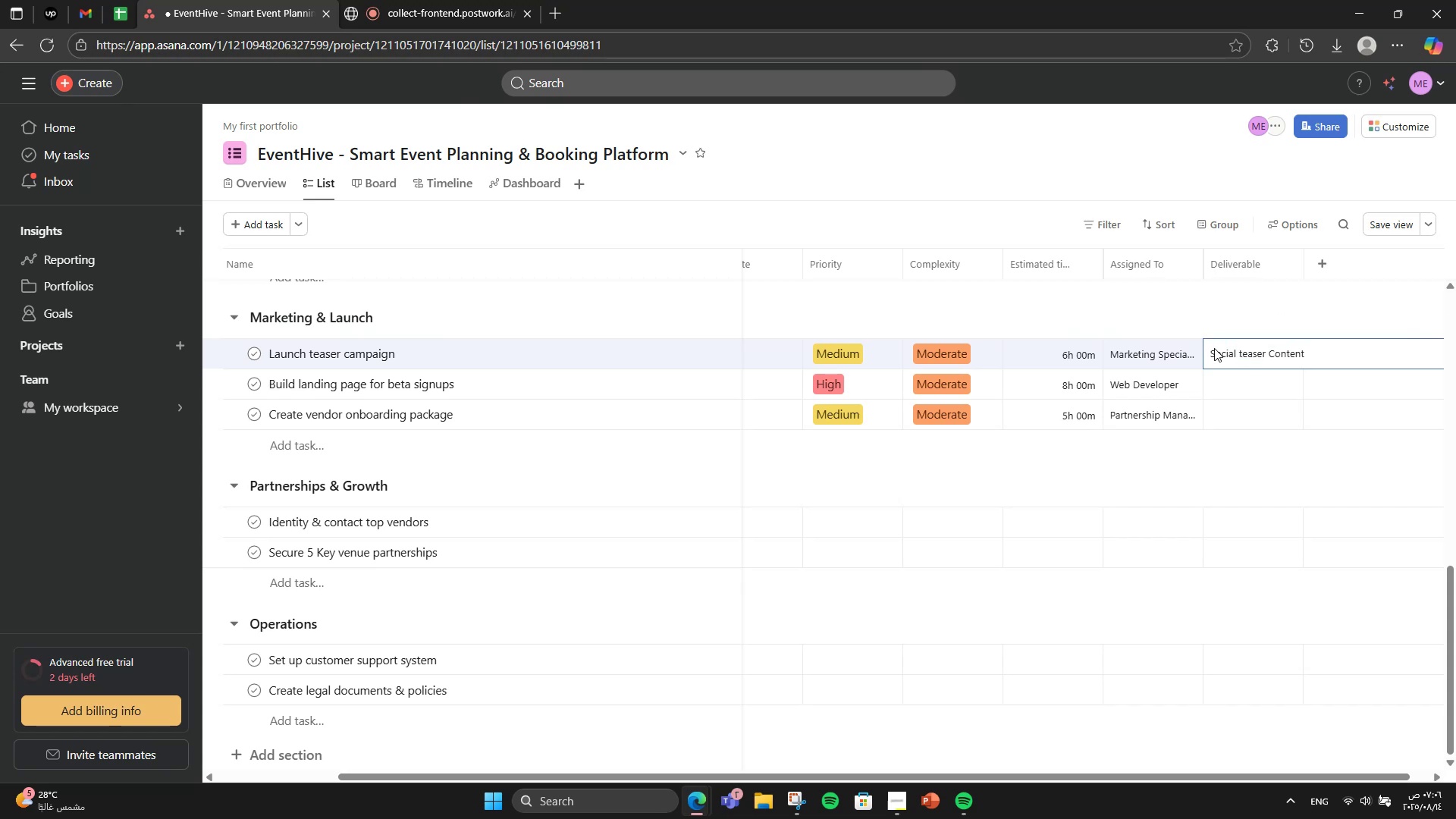 
key(Backspace)
 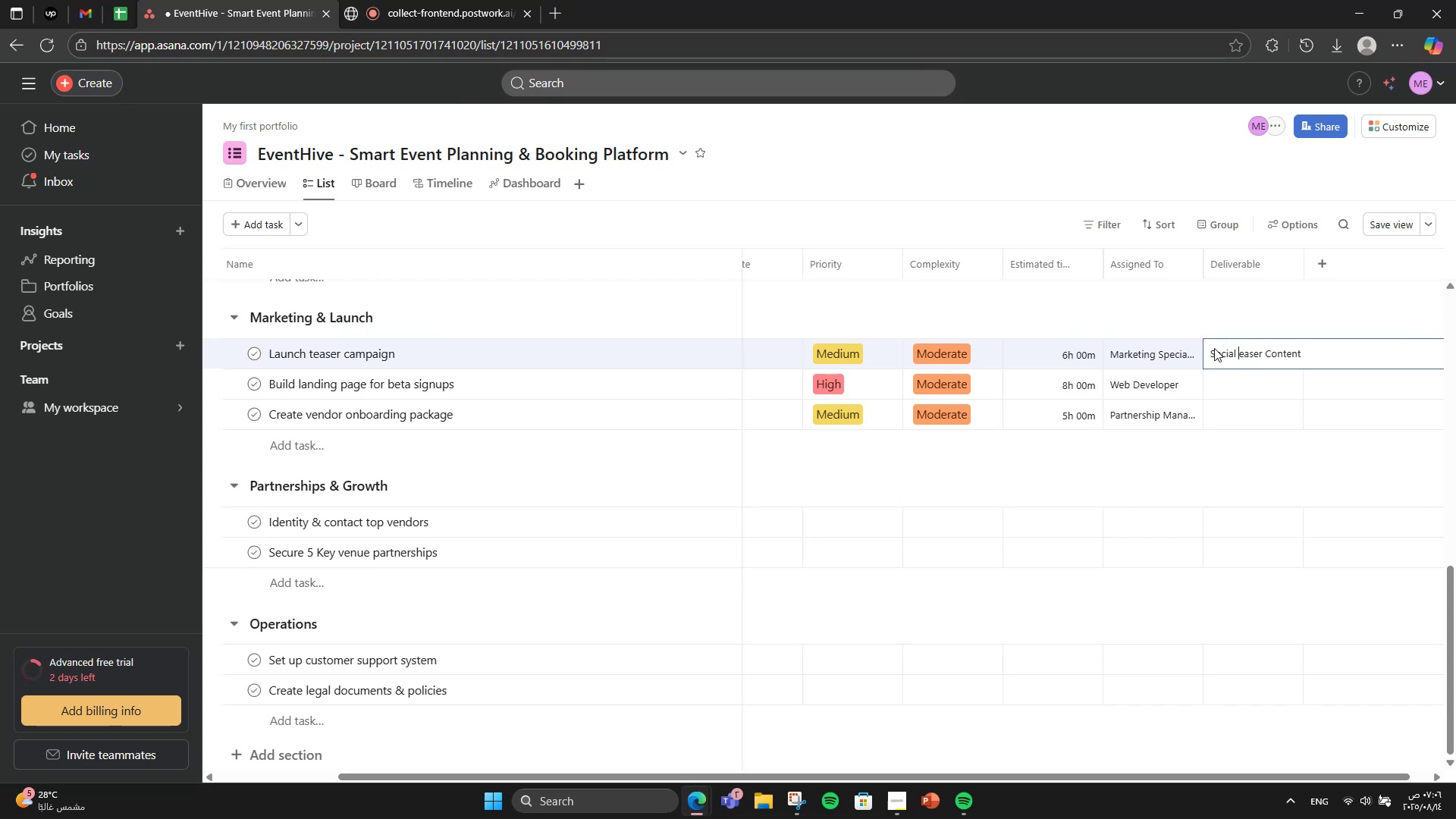 
key(CapsLock)
 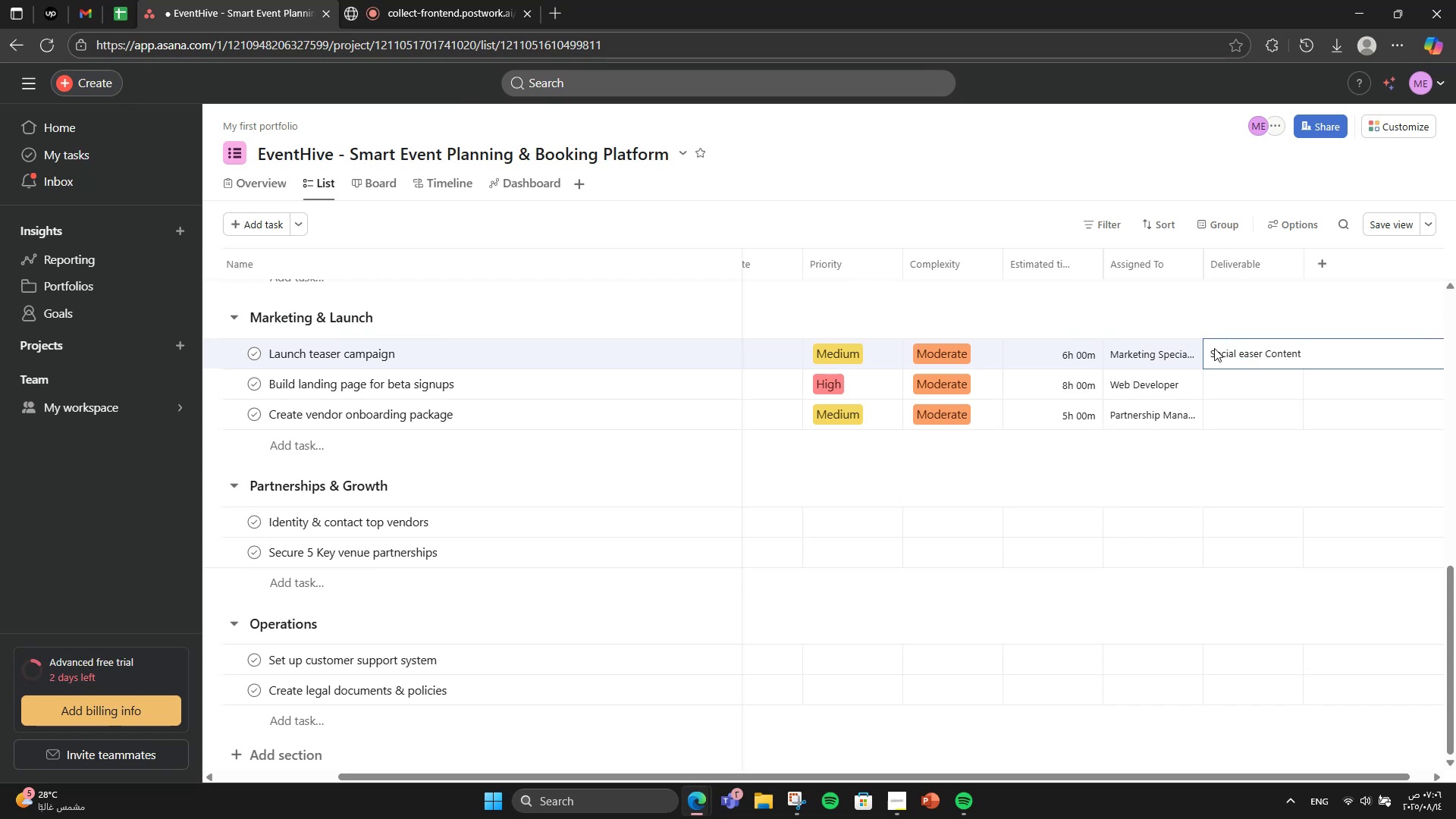 
key(Y)
 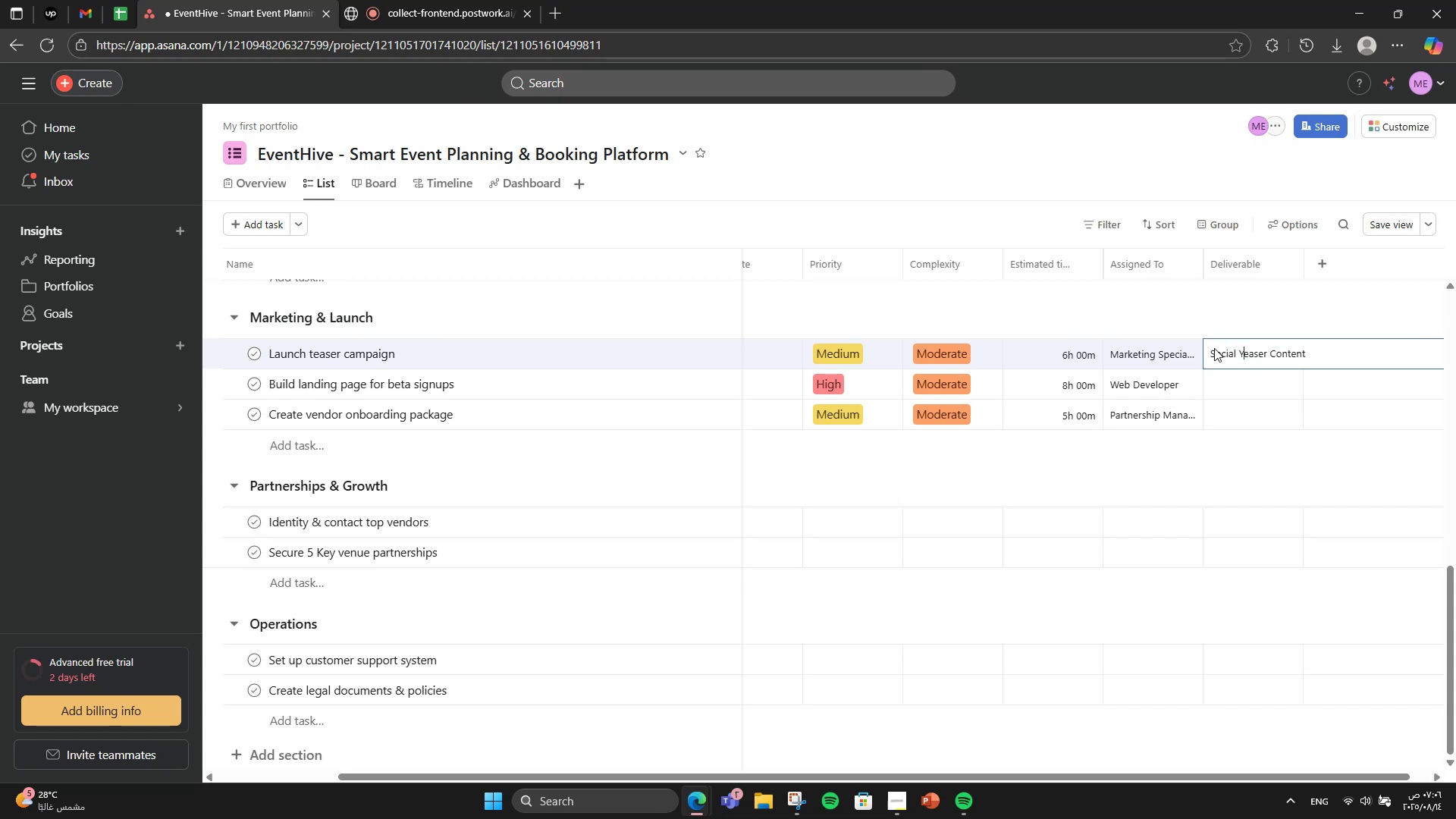 
key(Backslash)
 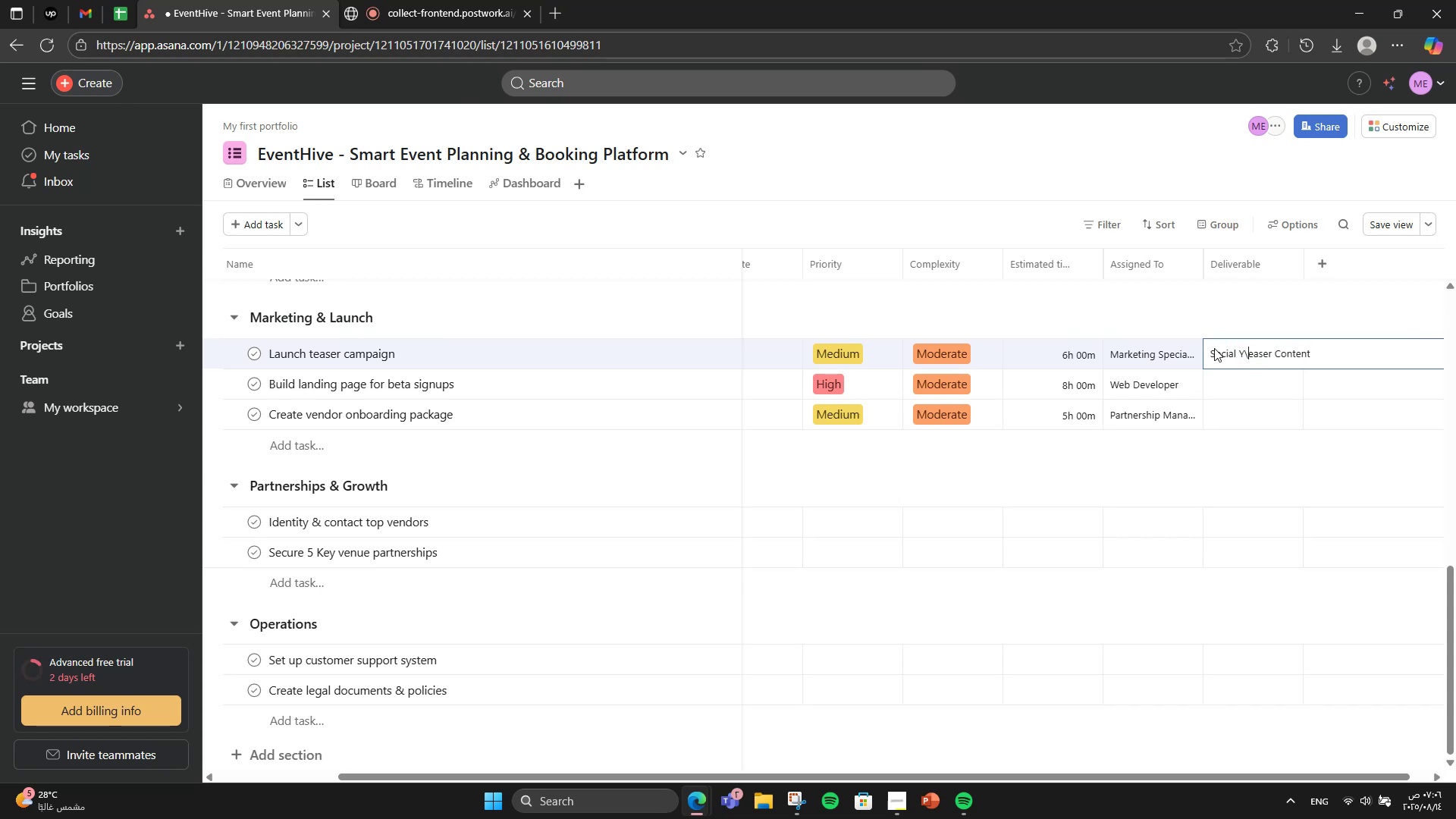 
key(Backspace)
 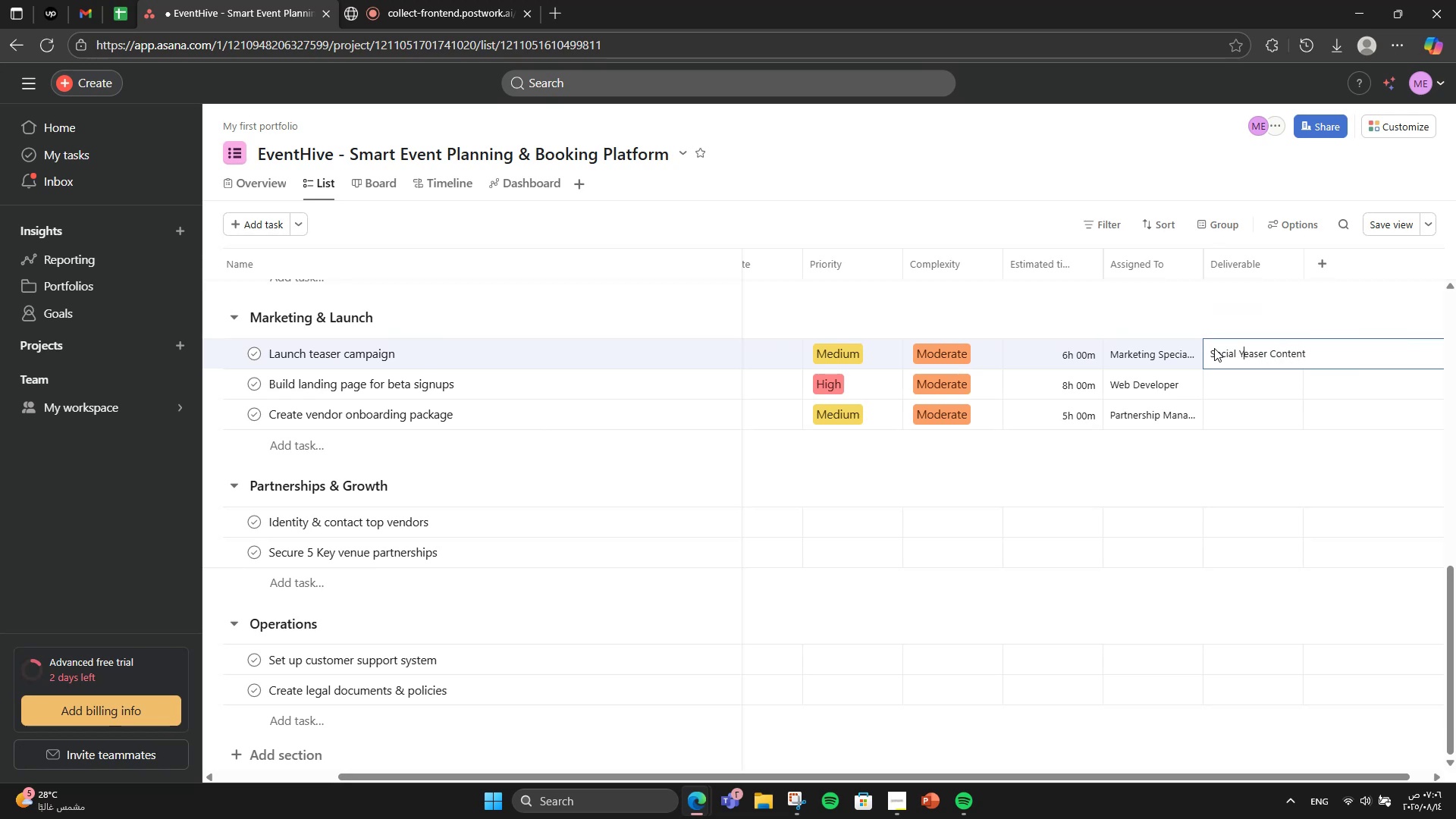 
key(Backspace)
 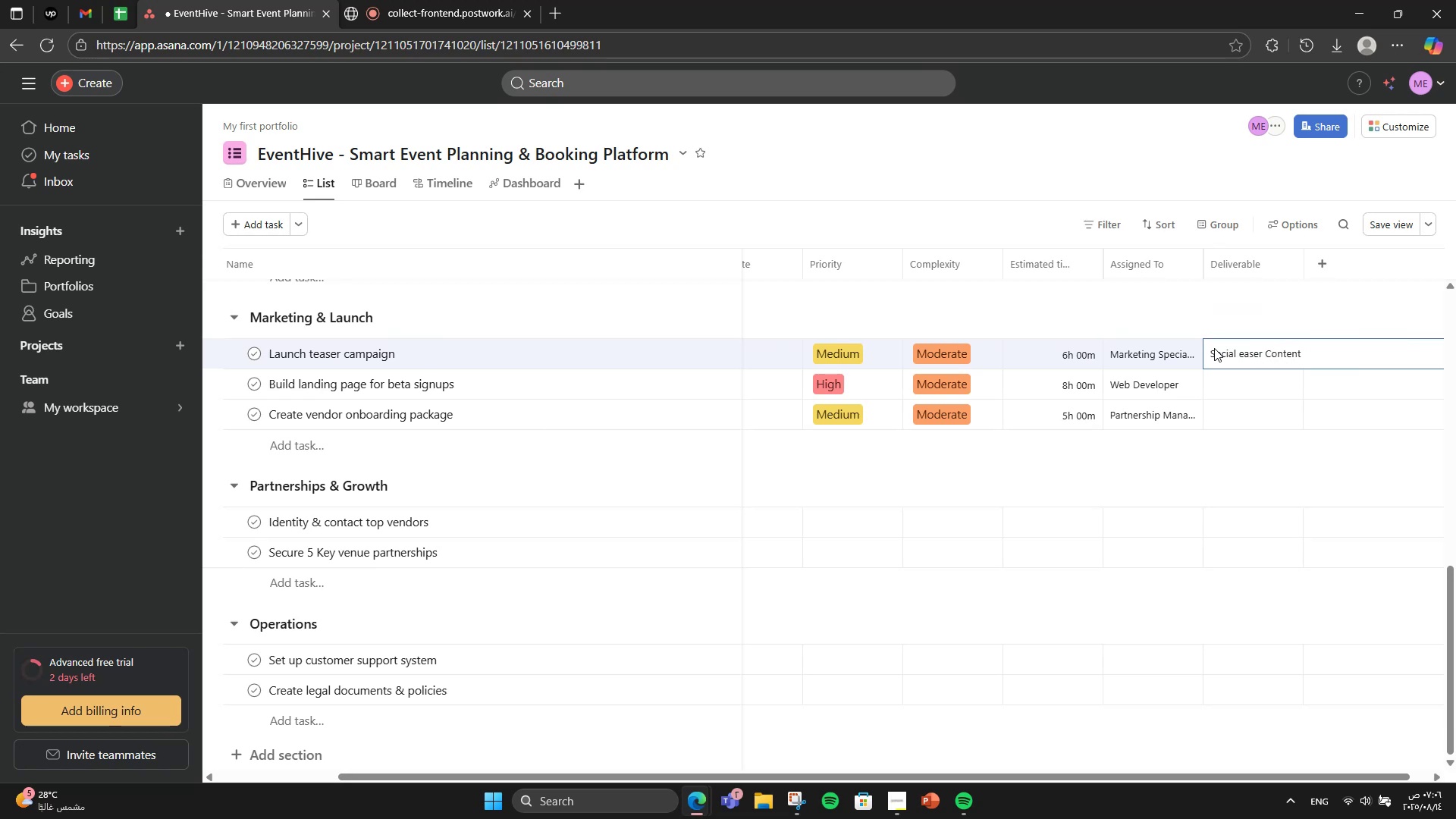 
key(T)
 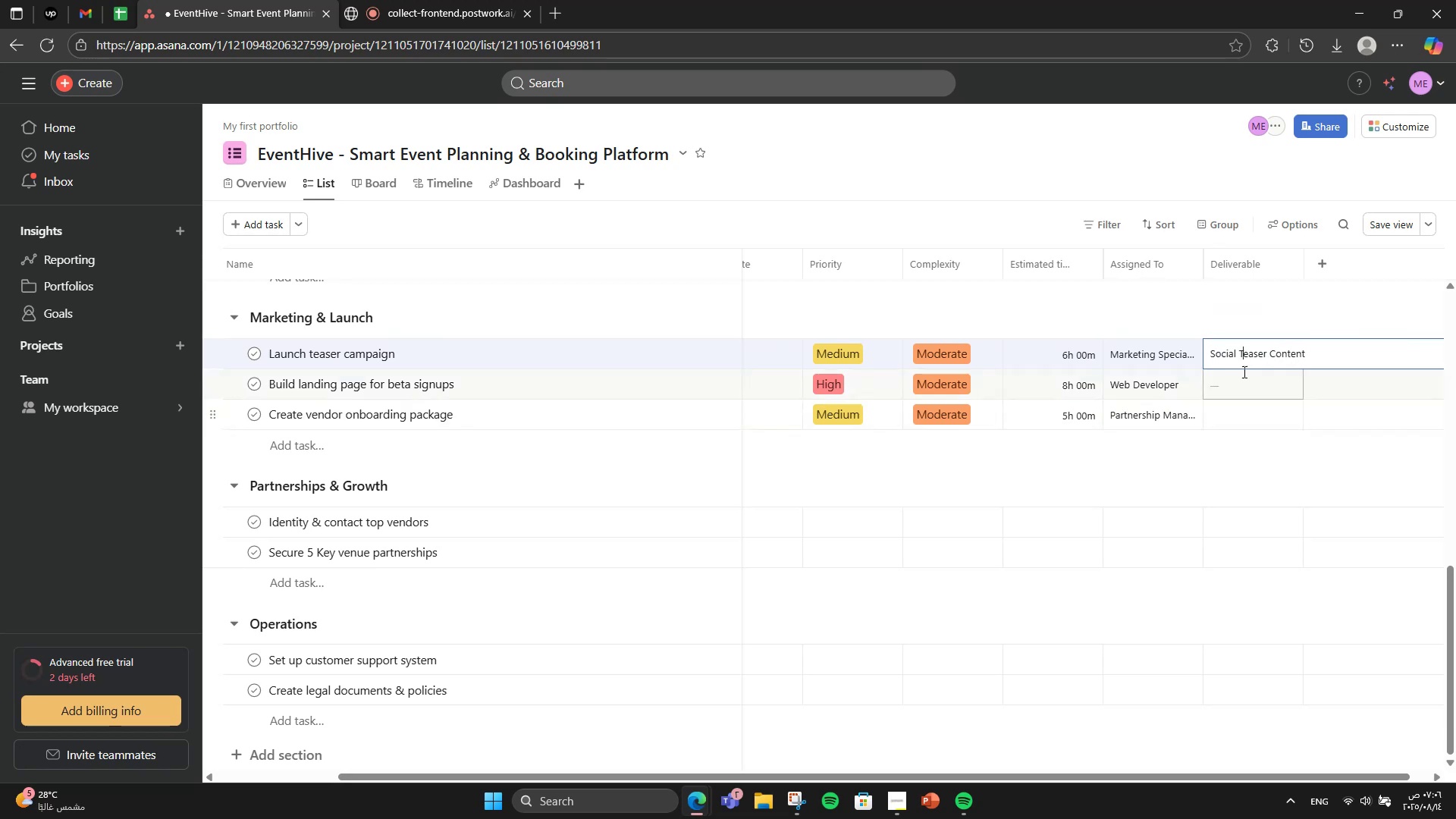 
left_click([1246, 398])
 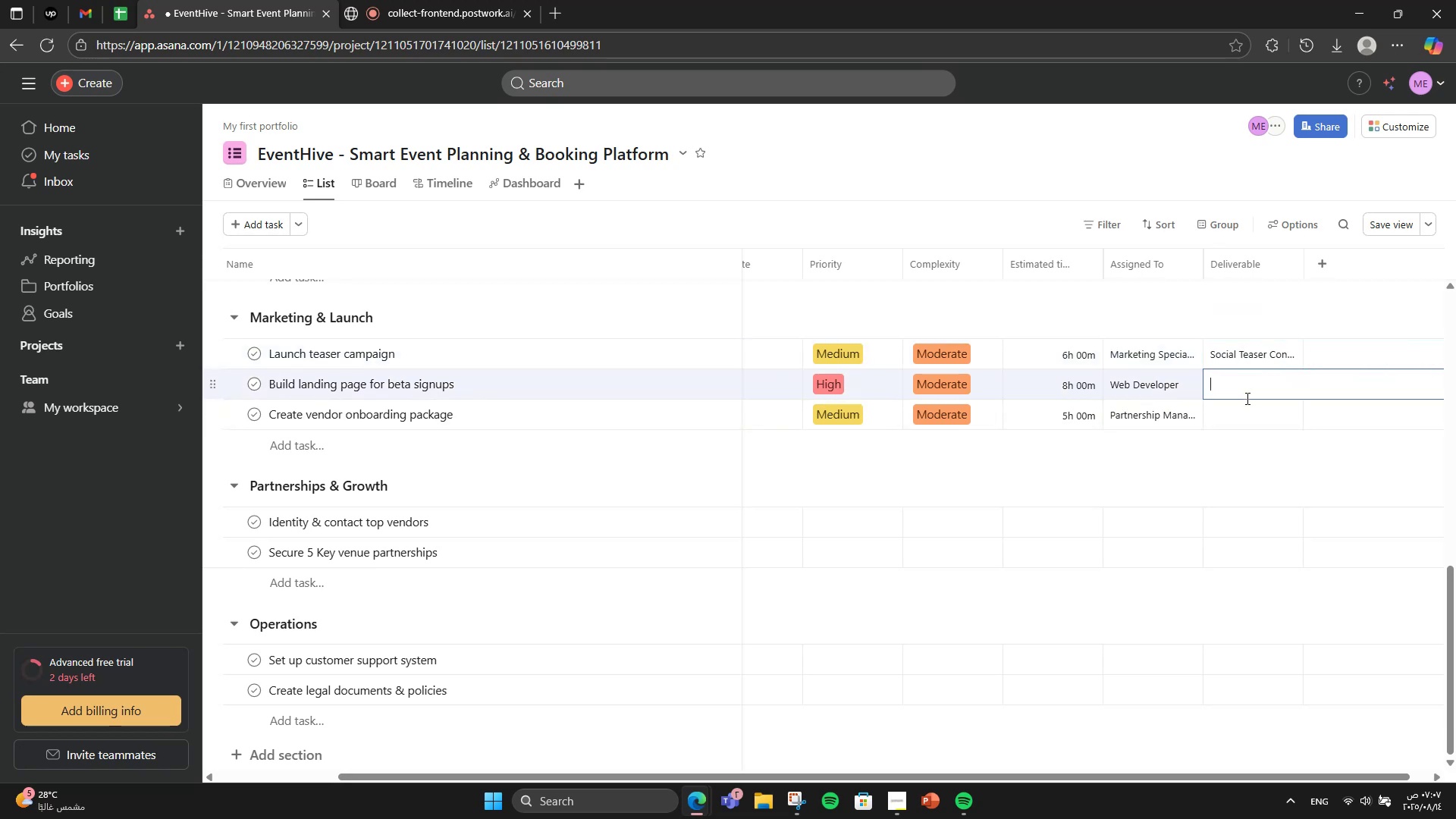 
type(Live Landing Page)
 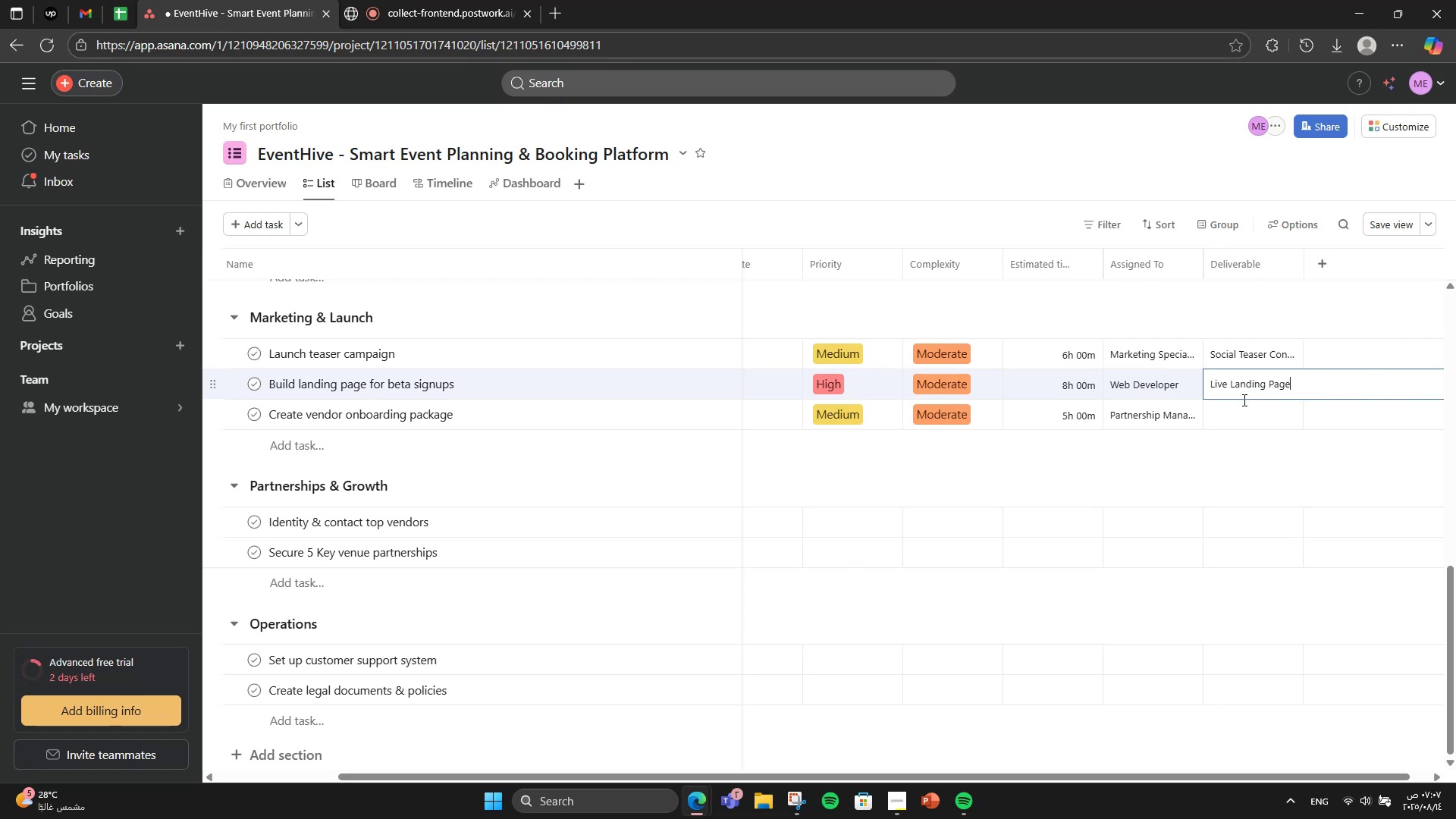 
left_click([1260, 411])
 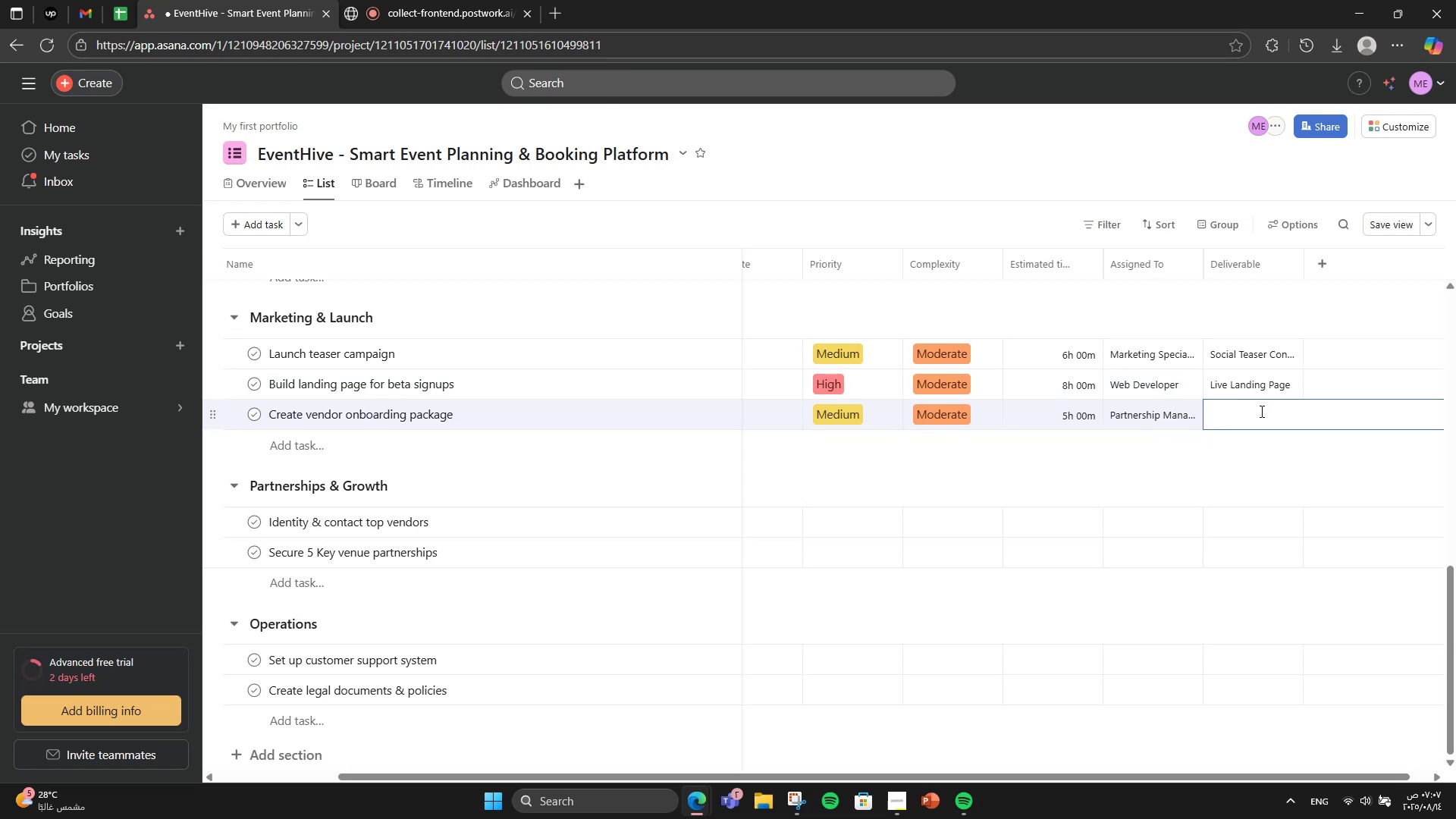 
type(VAEN)
key(Backspace)
key(Backspace)
key(Backspace)
key(Backspace)
type(Vendor Onboarding PDF)
 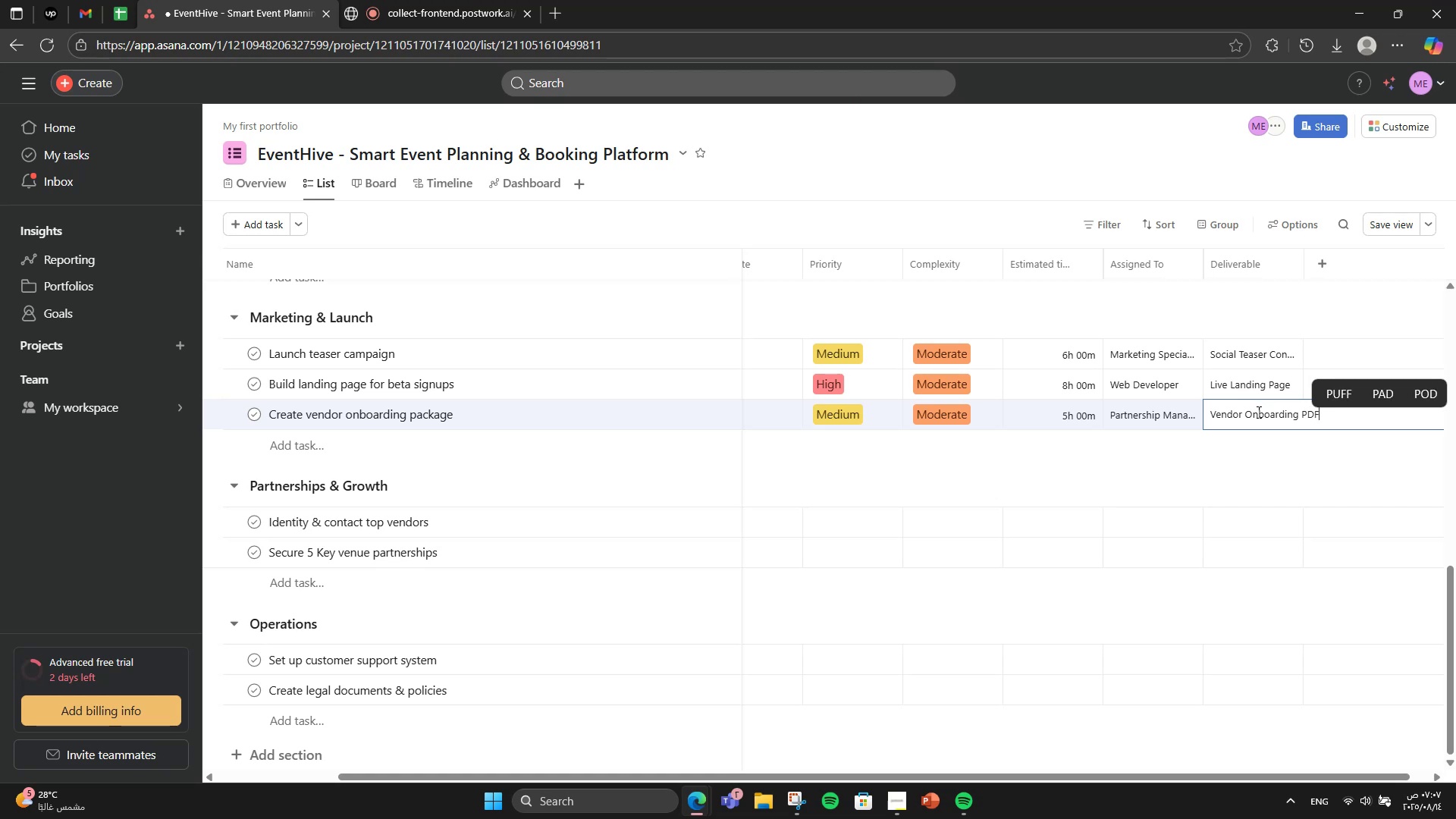 
left_click([1185, 515])
 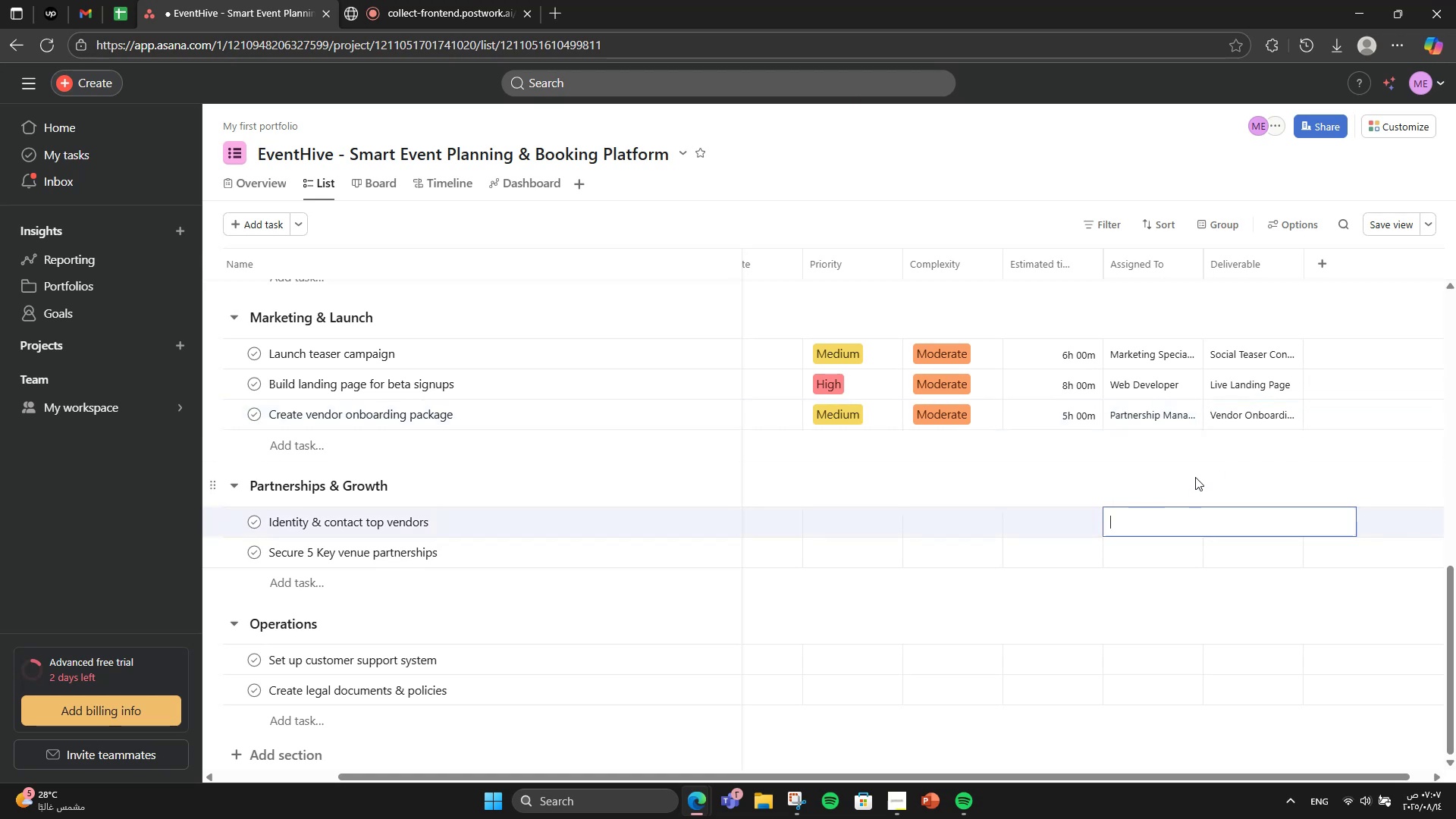 
left_click([1195, 477])
 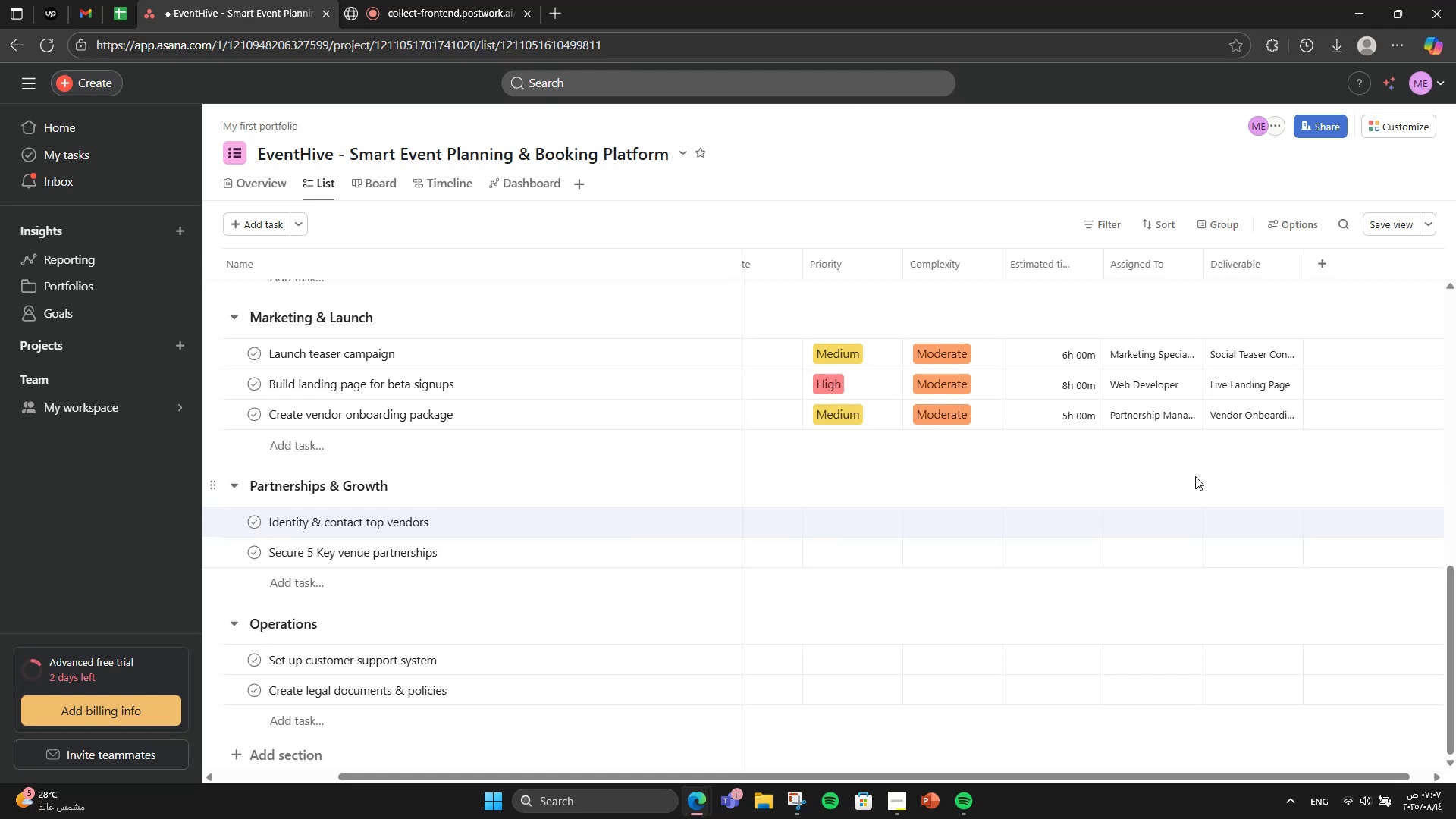 
wait(14.1)
 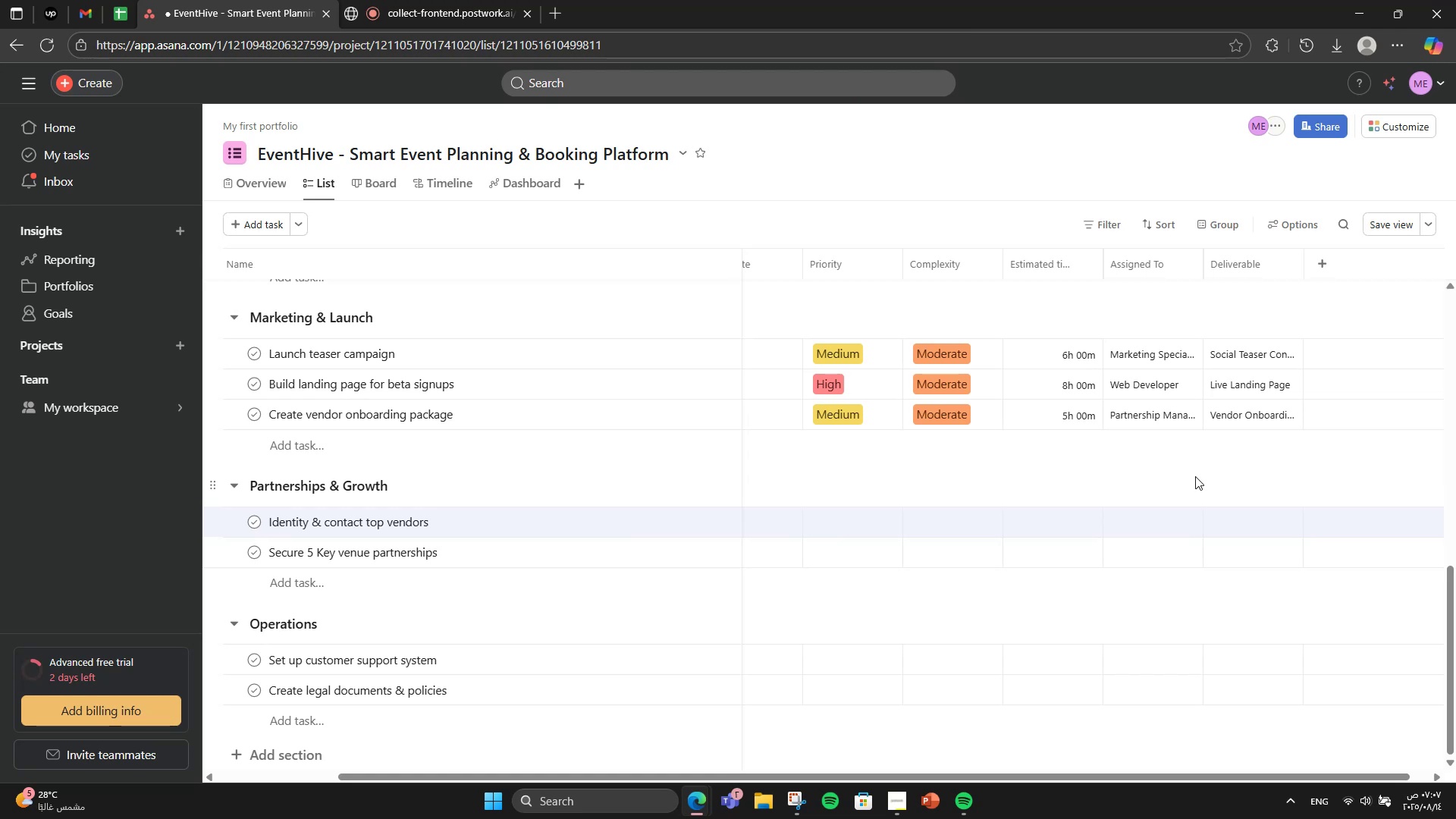 
left_click([491, 355])
 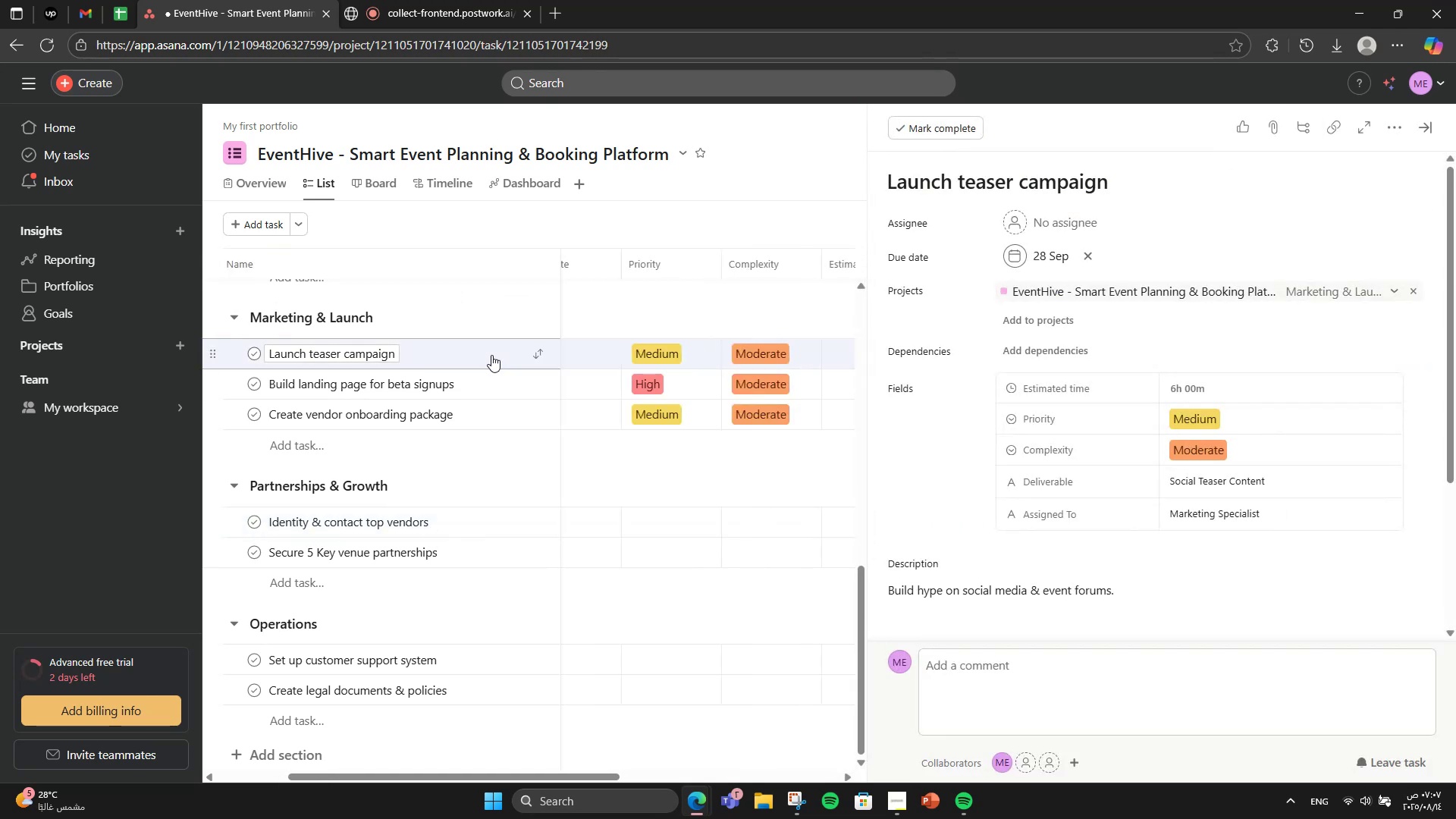 
scroll: coordinate [1010, 377], scroll_direction: down, amount: 6.0
 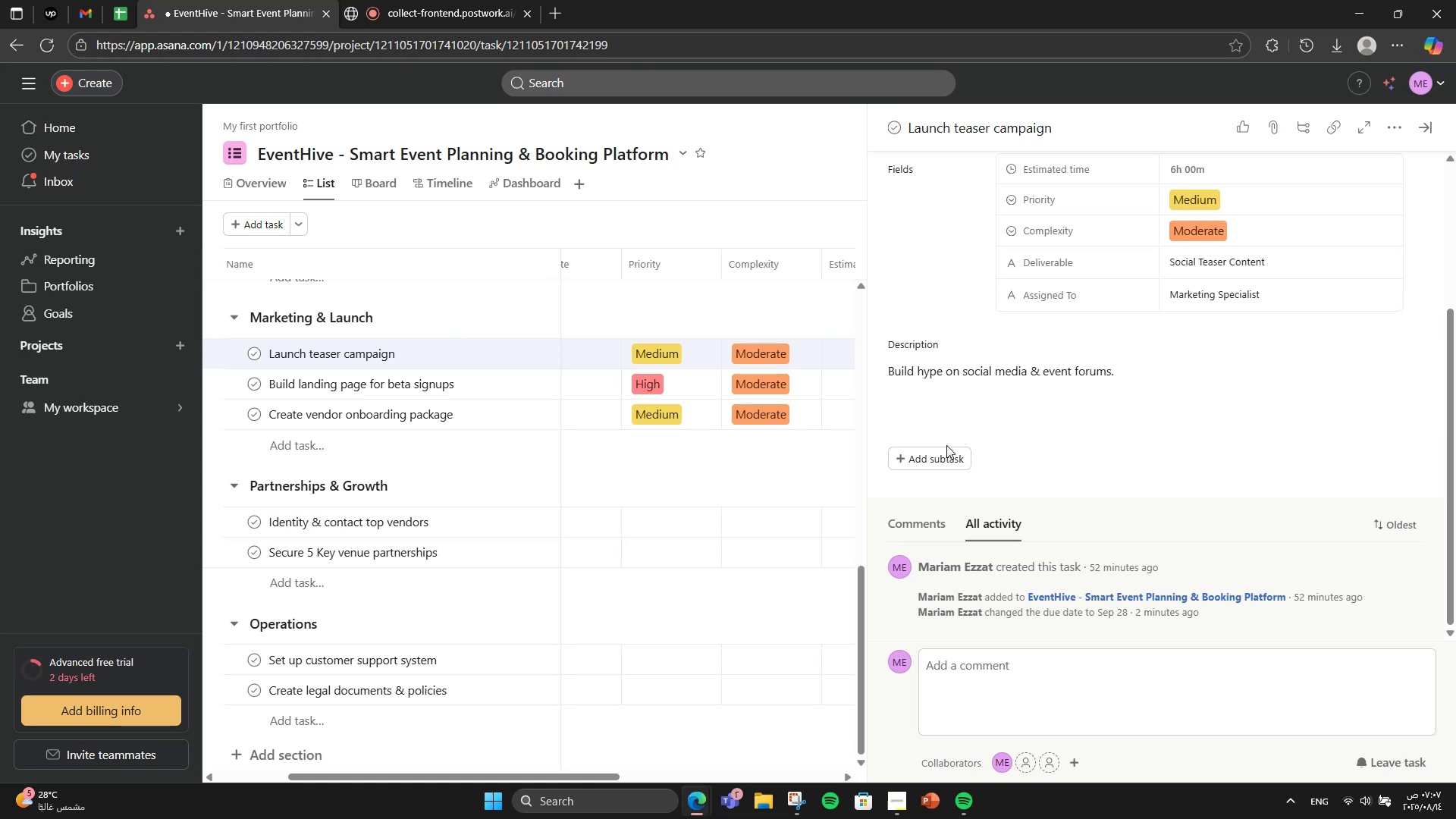 
left_click([942, 464])
 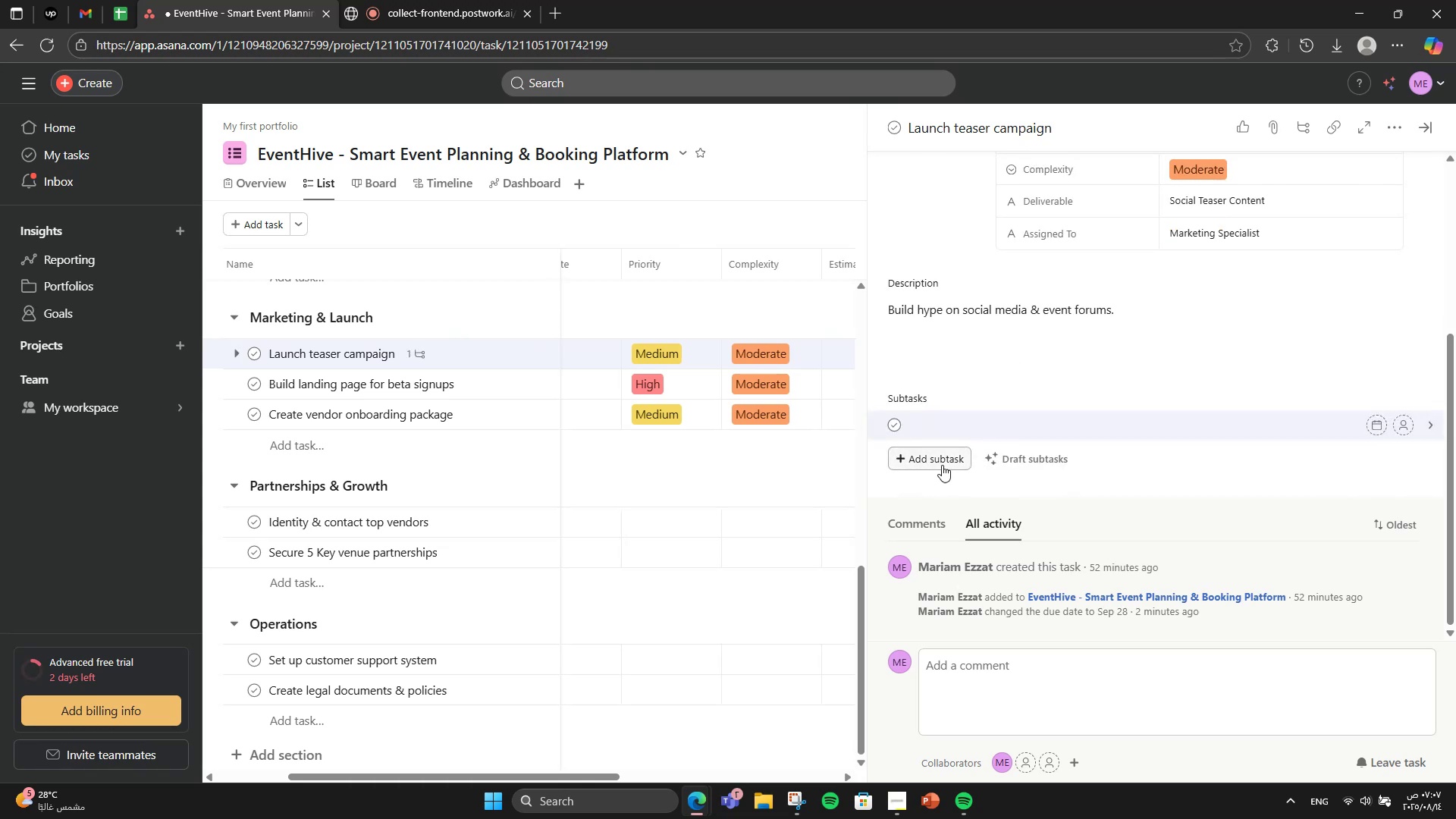 
type(Design visuals)
 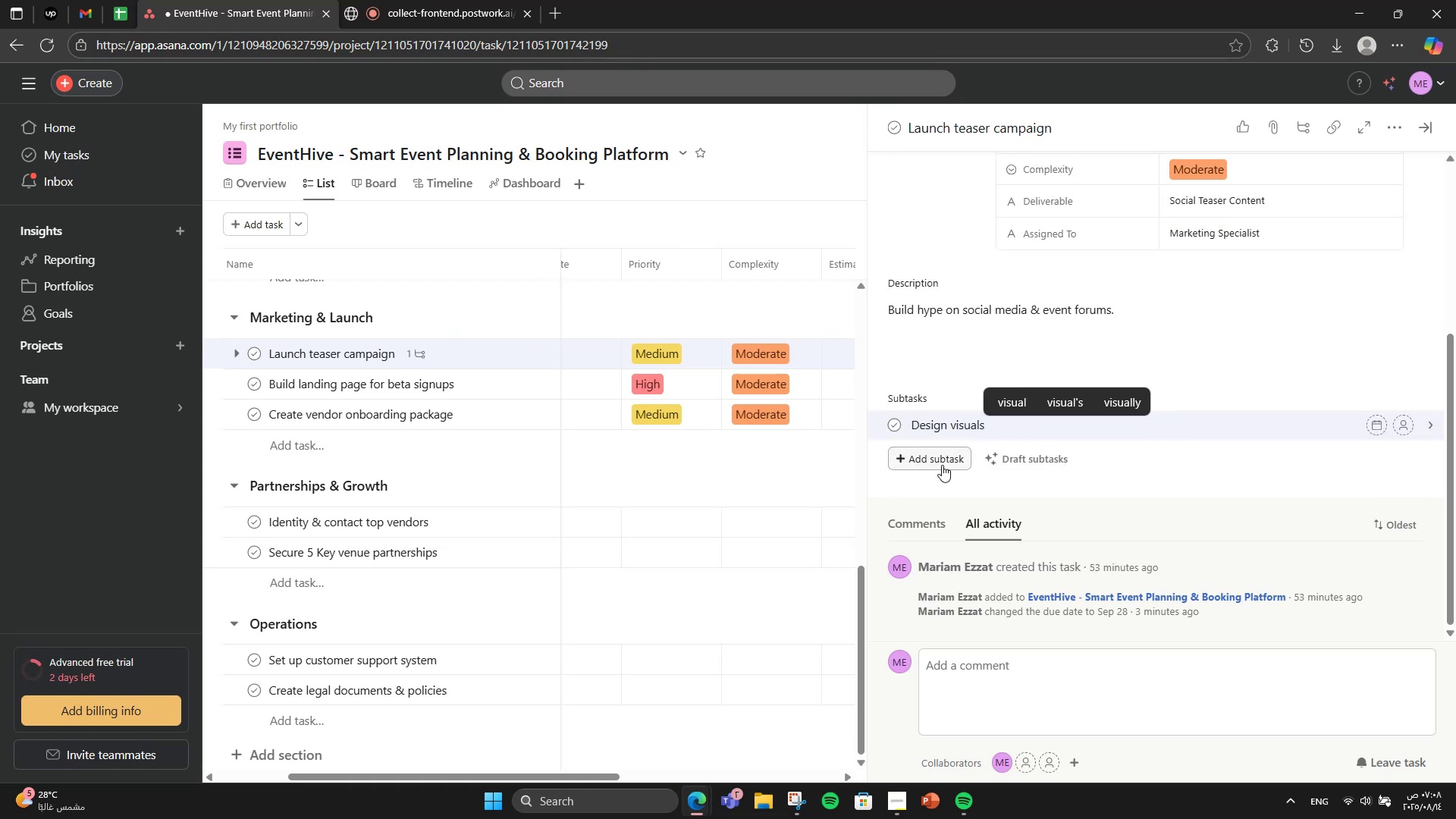 
key(Enter)
 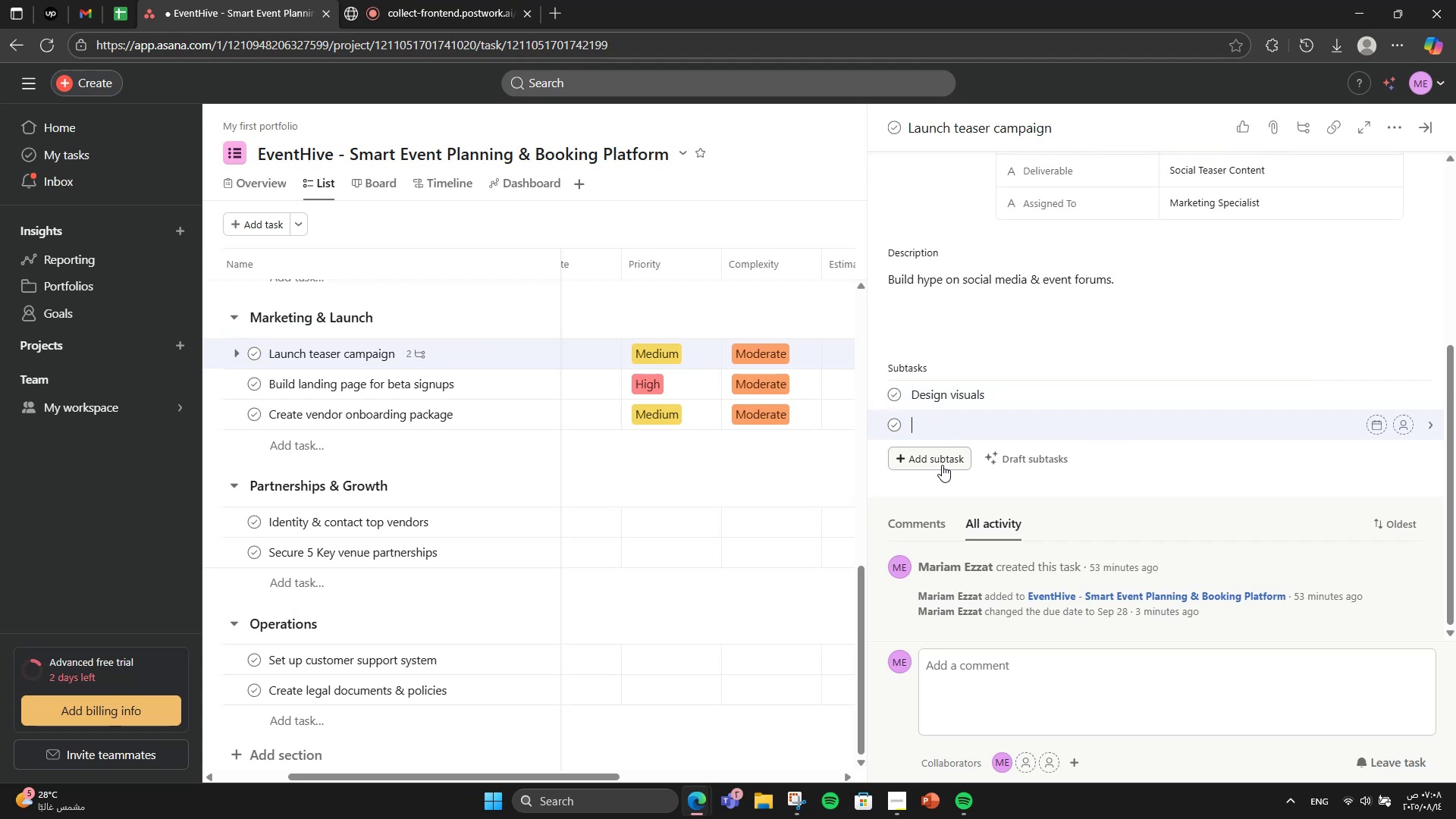 
type(Write captions)
 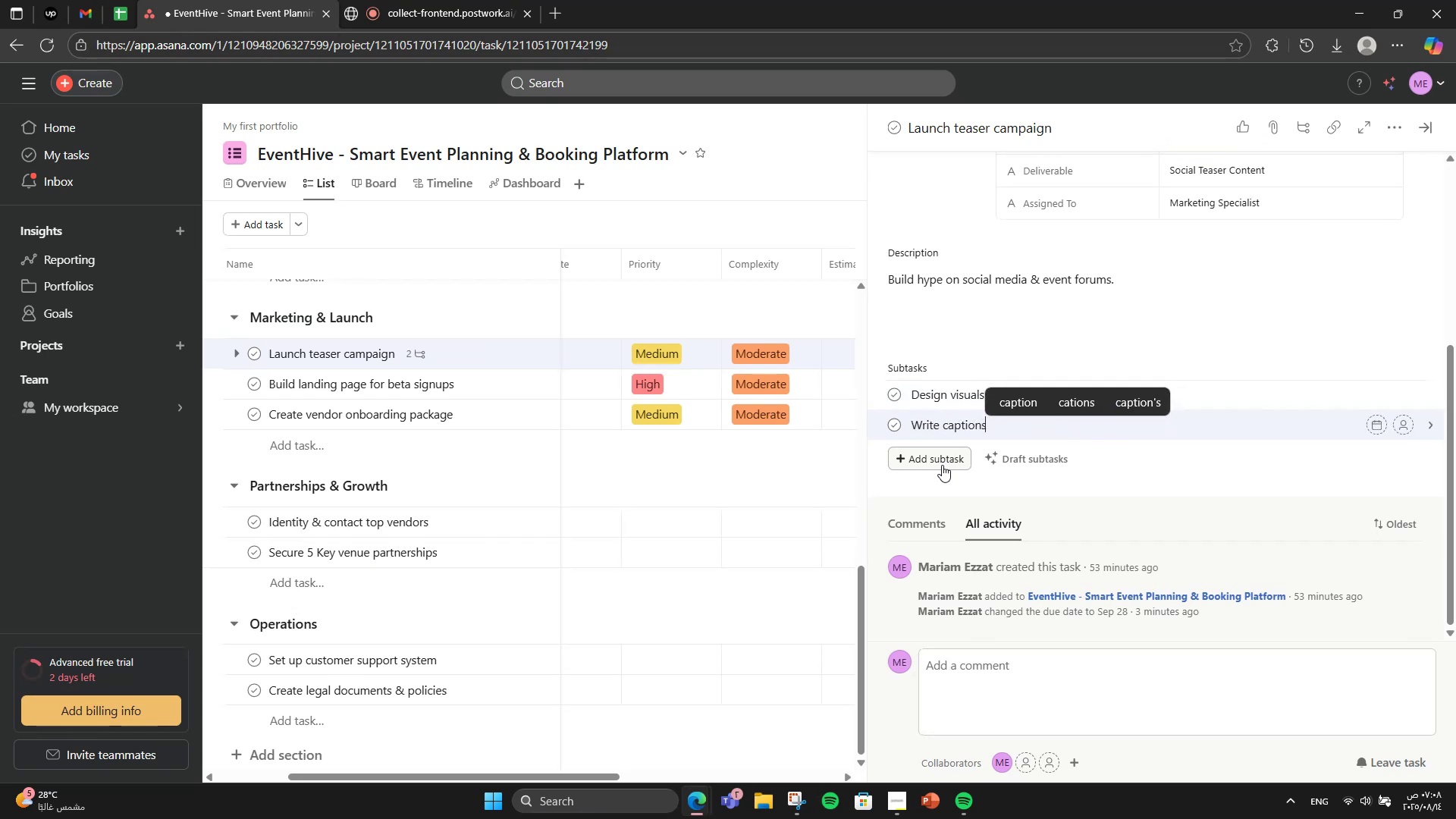 
key(Enter)
 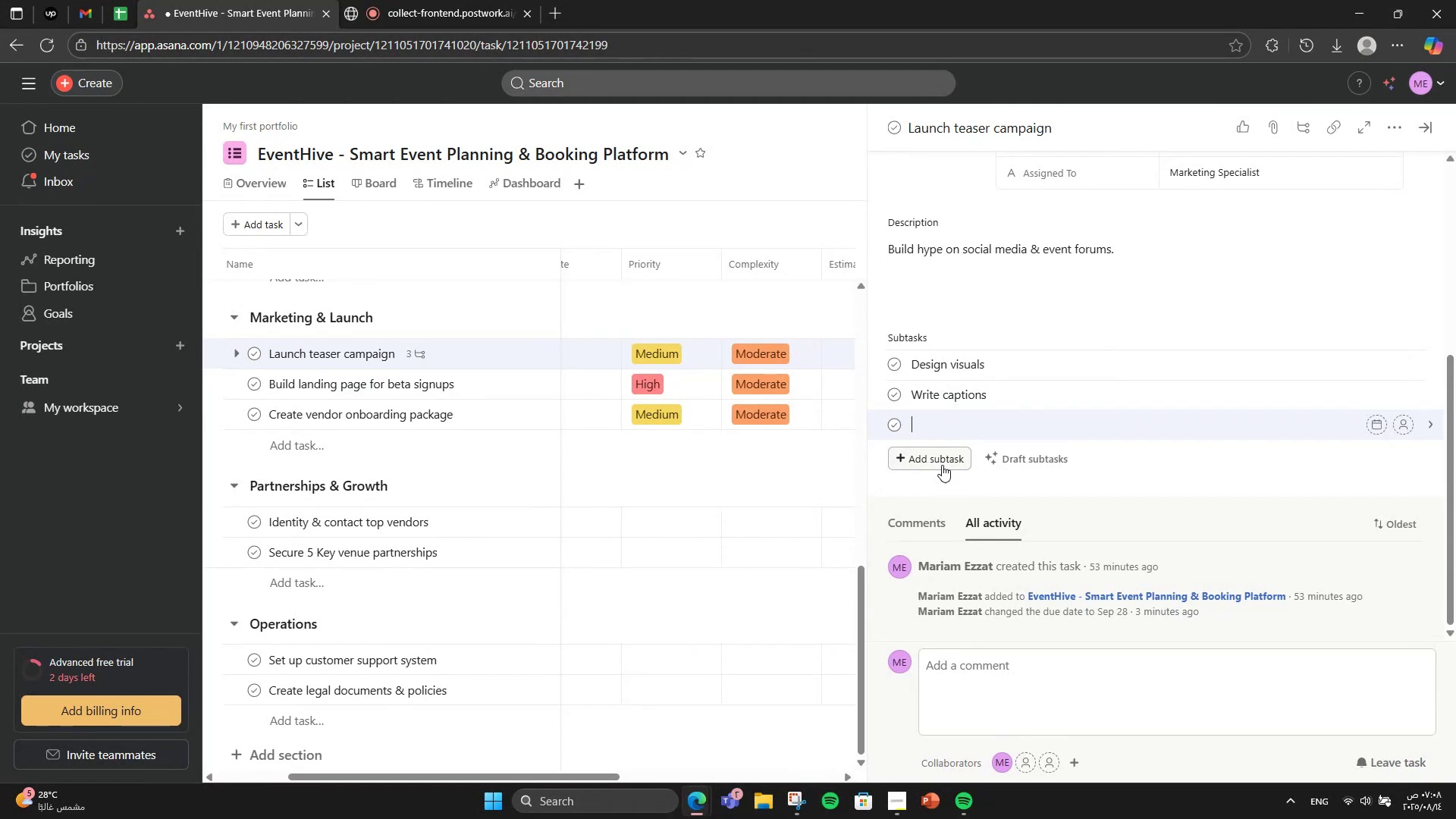 
type(A)
key(Backspace)
type(Schedule posts)
 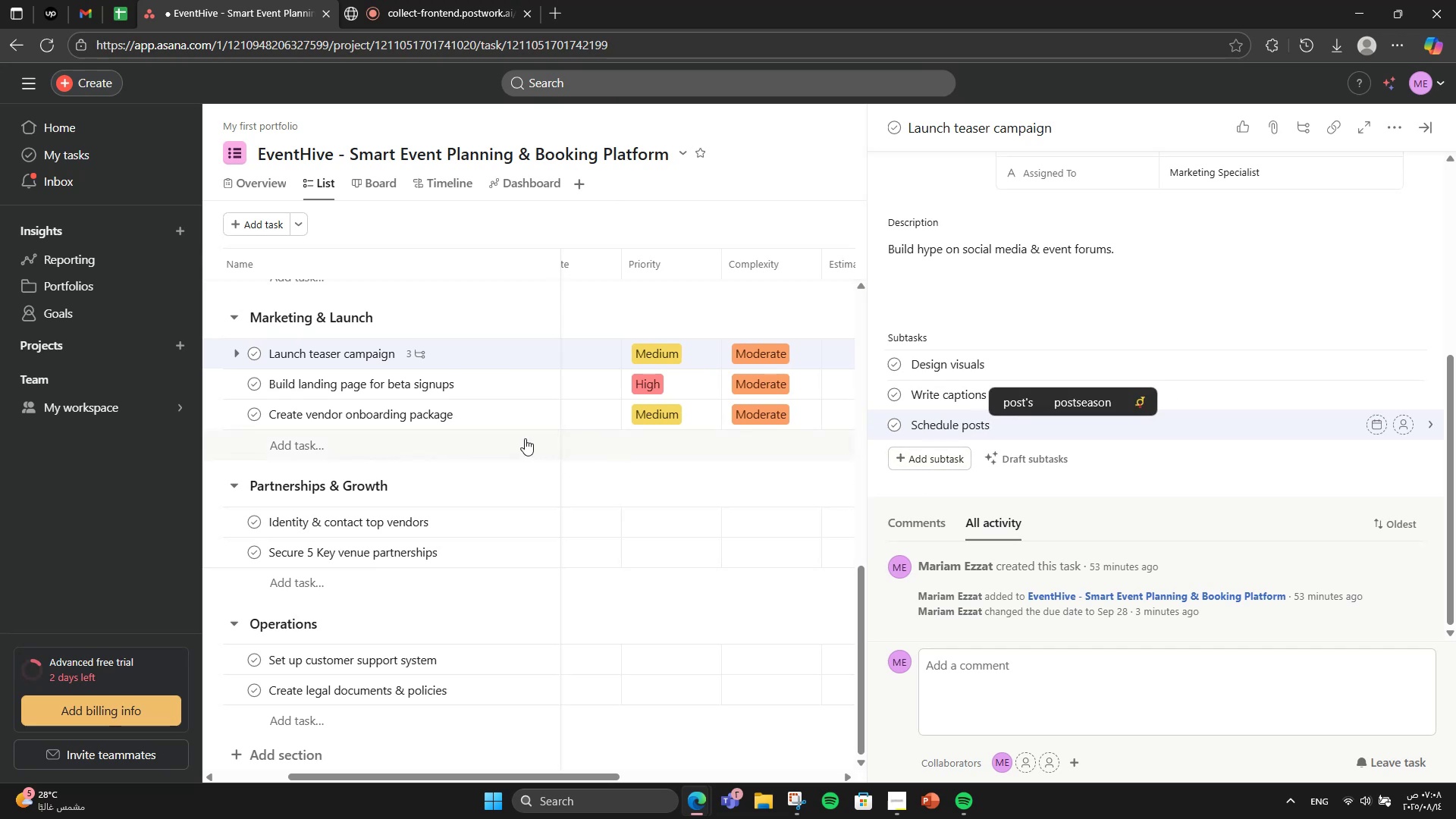 
left_click([526, 377])
 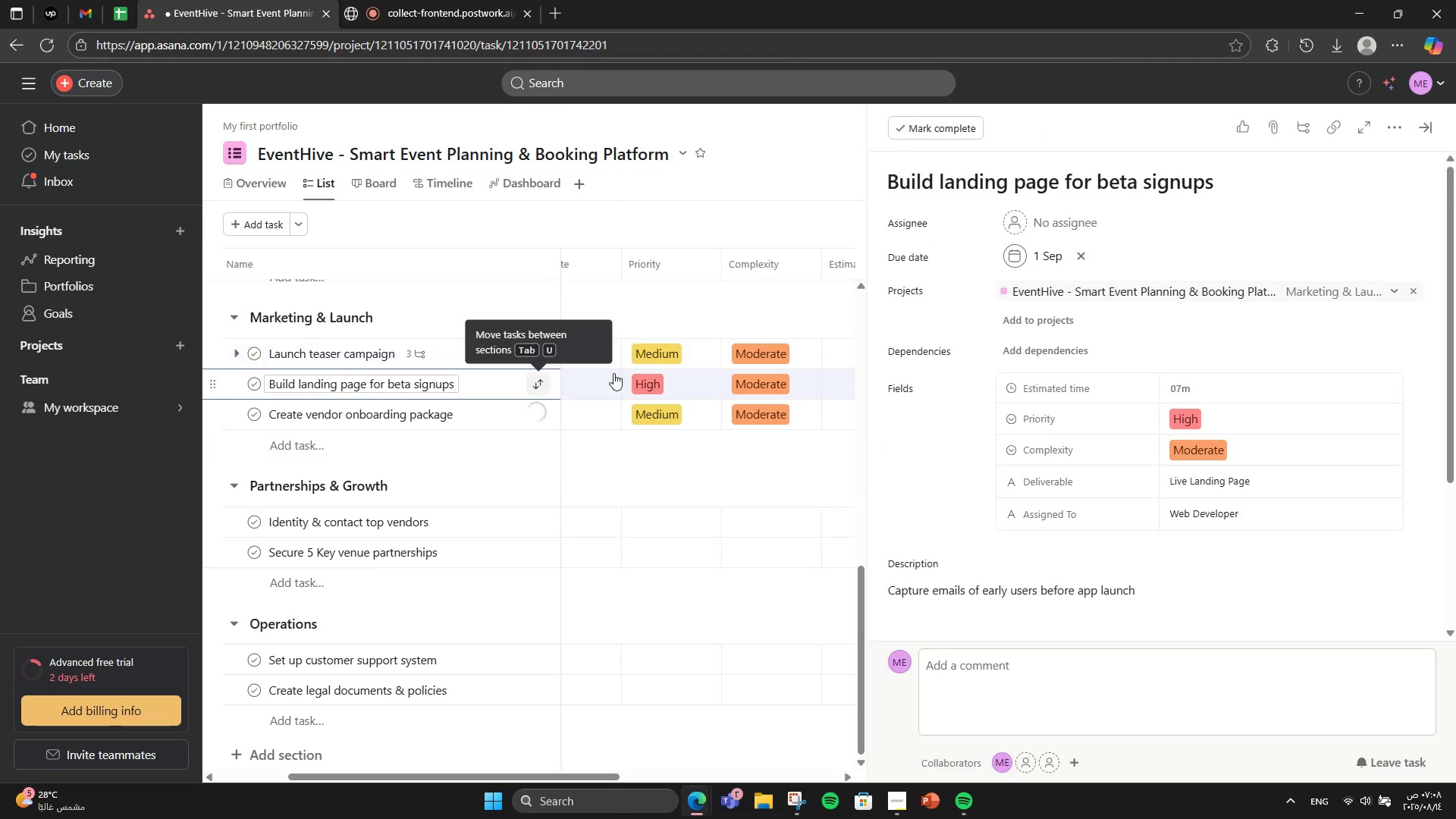 
scroll: coordinate [1038, 395], scroll_direction: down, amount: 6.0
 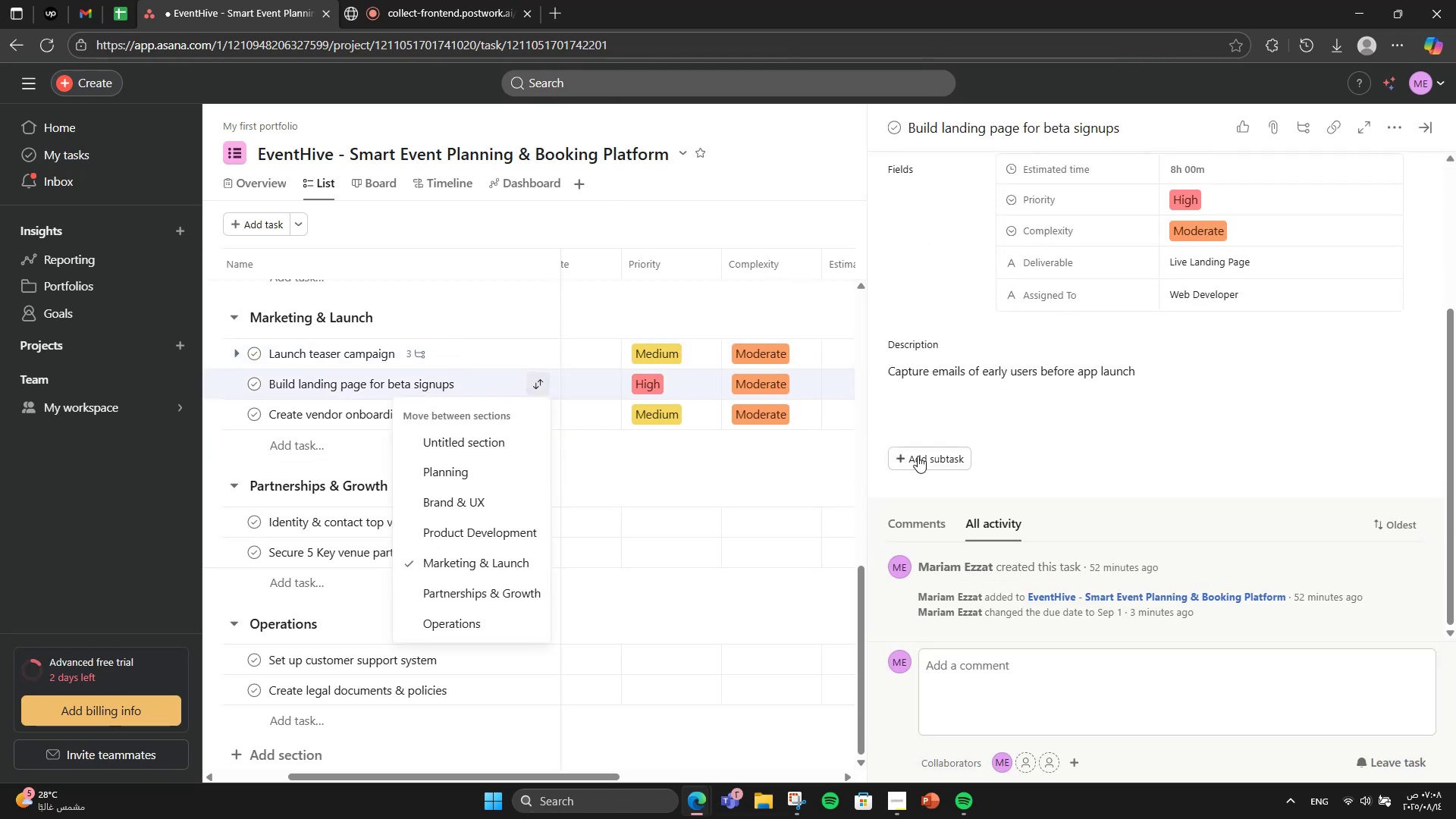 
left_click([918, 456])
 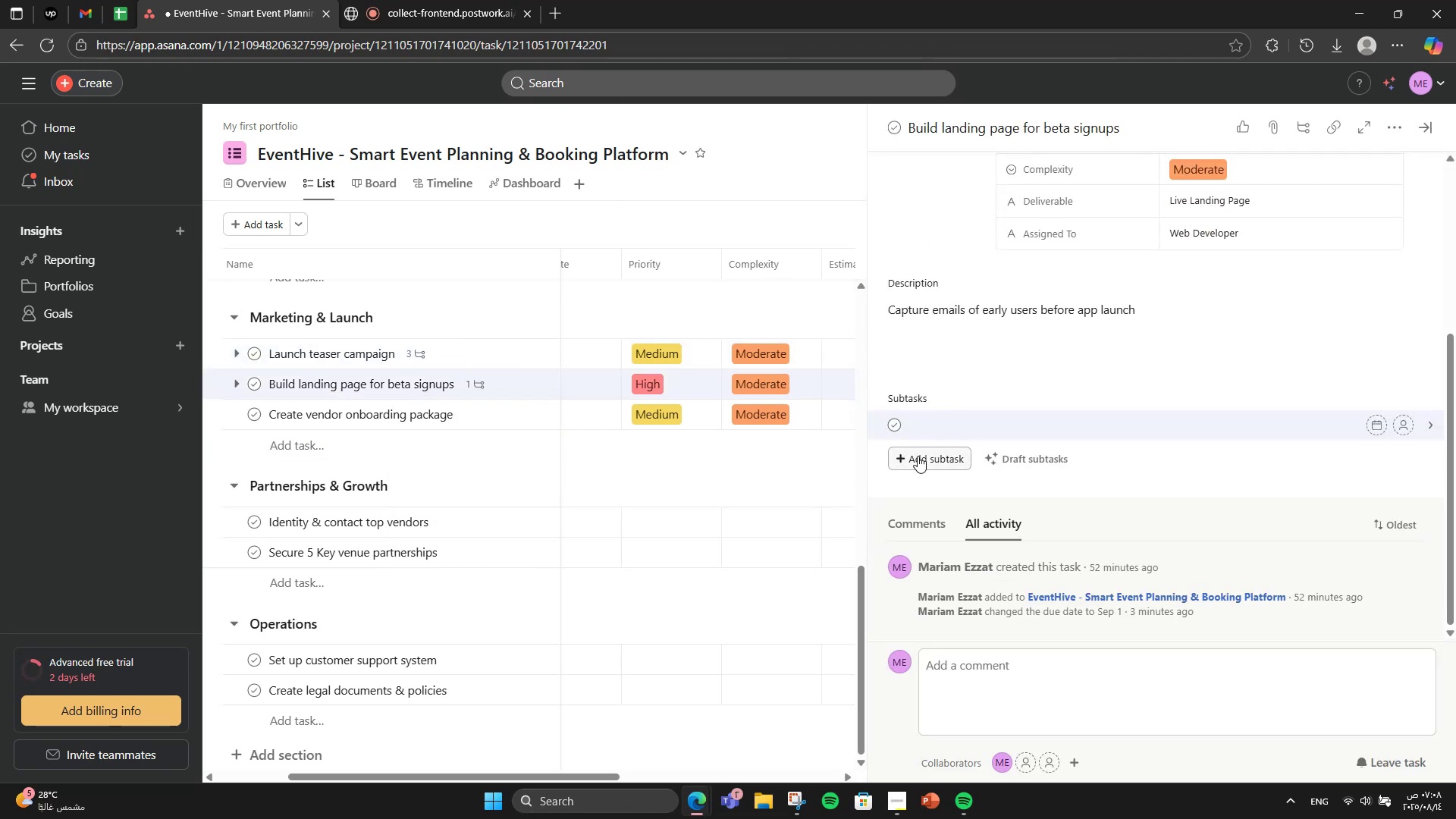 
type(Copywriting)
 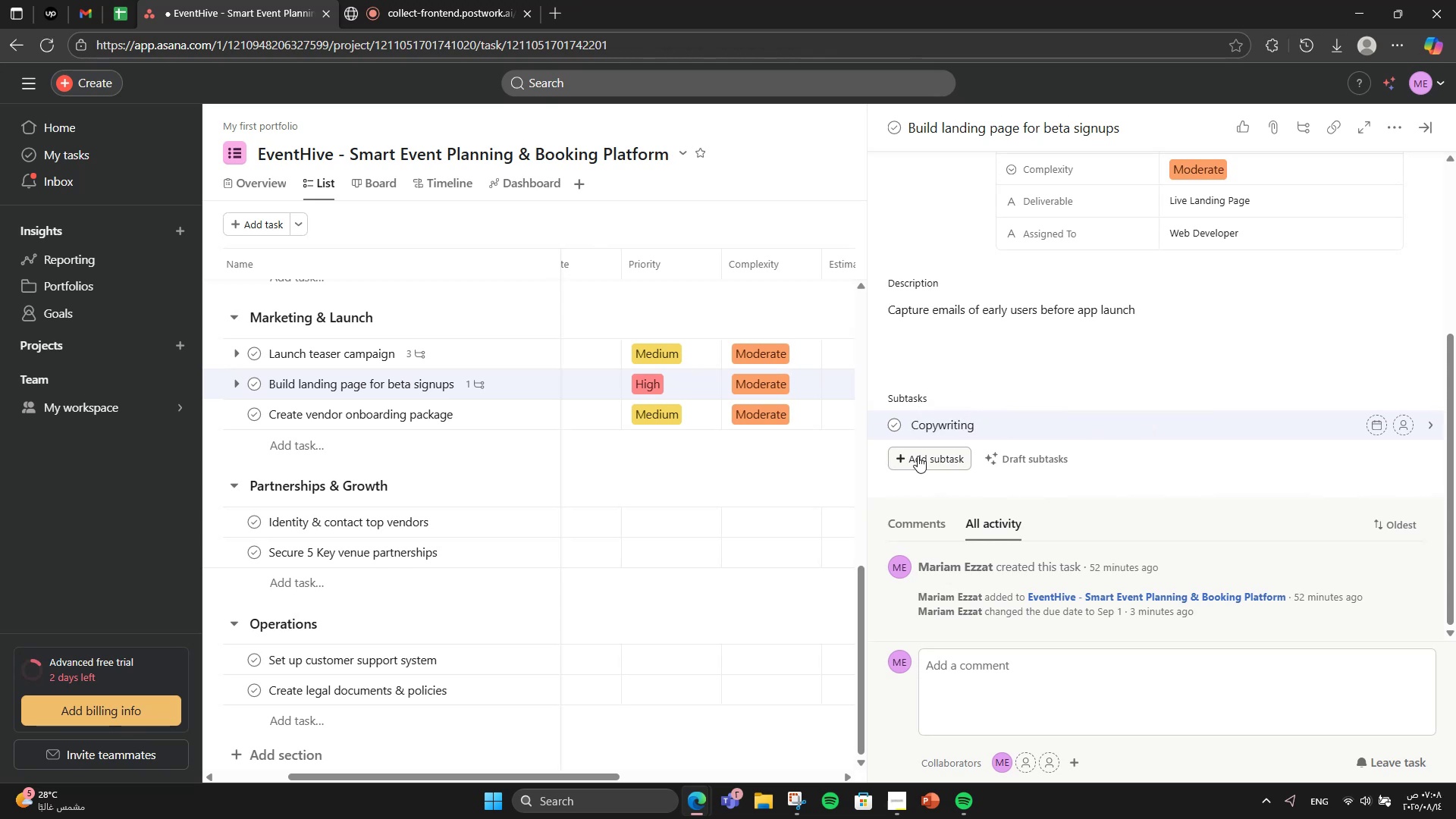 
key(Enter)
 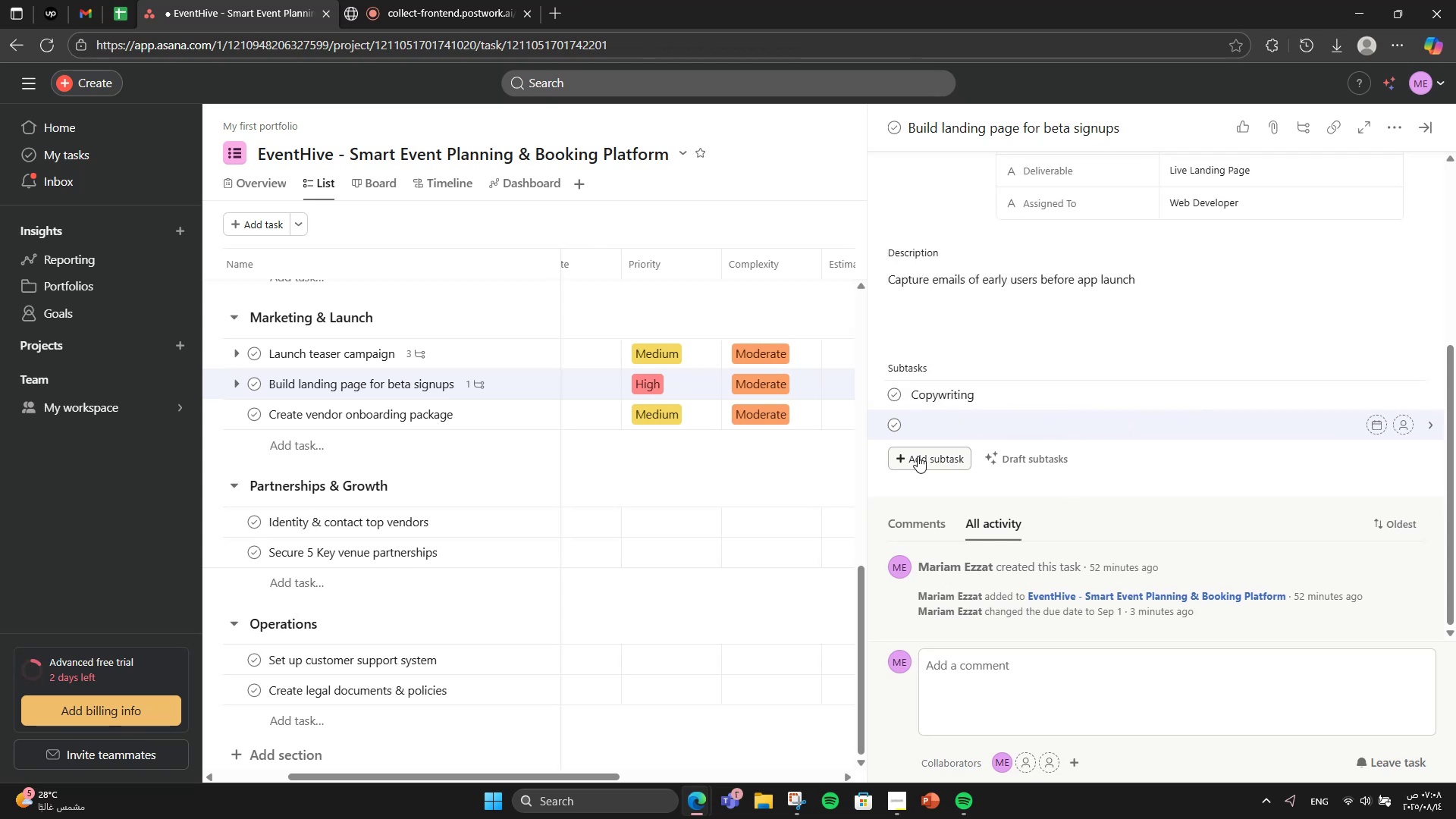 
type(Design)
 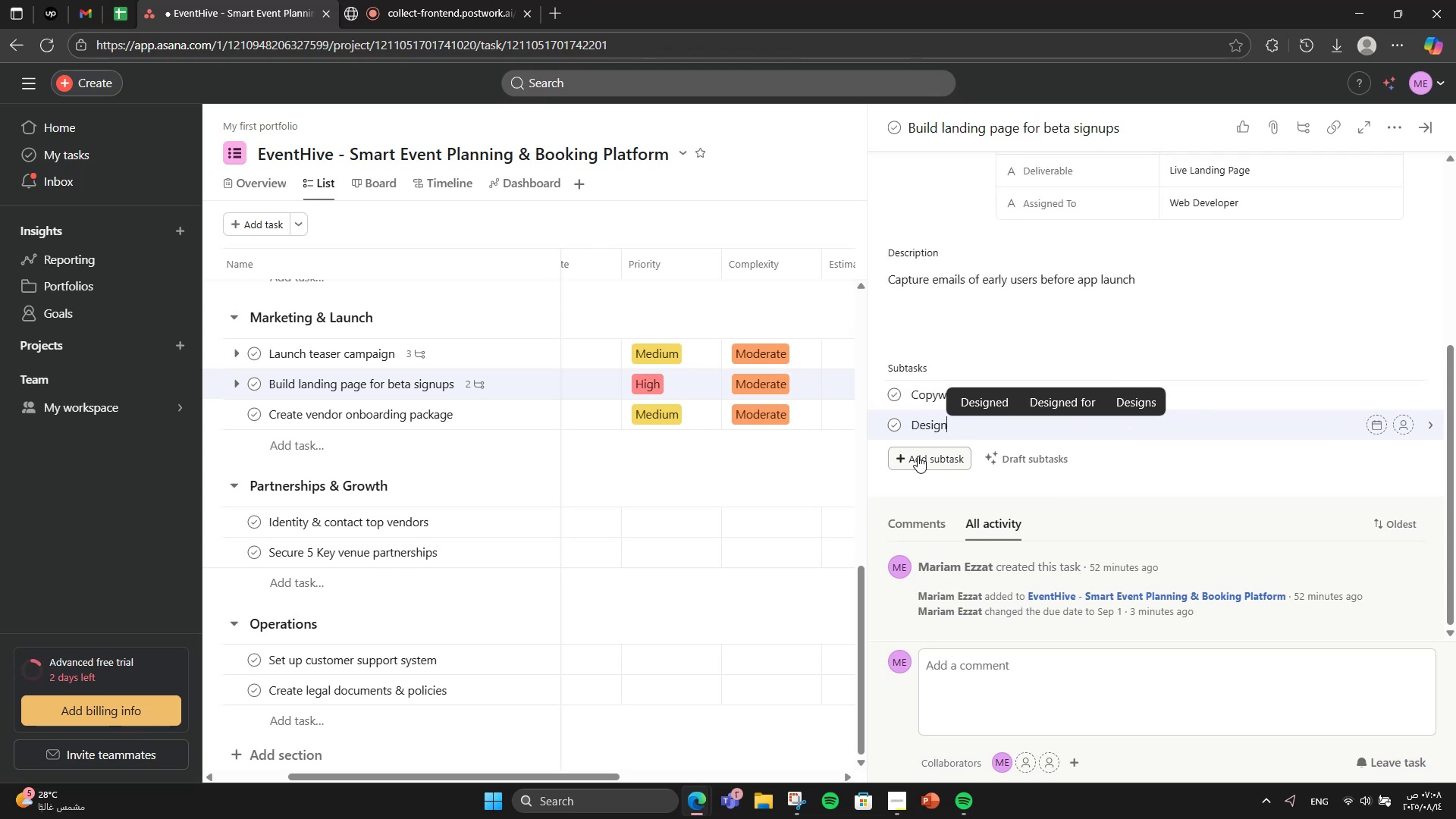 
key(Enter)
 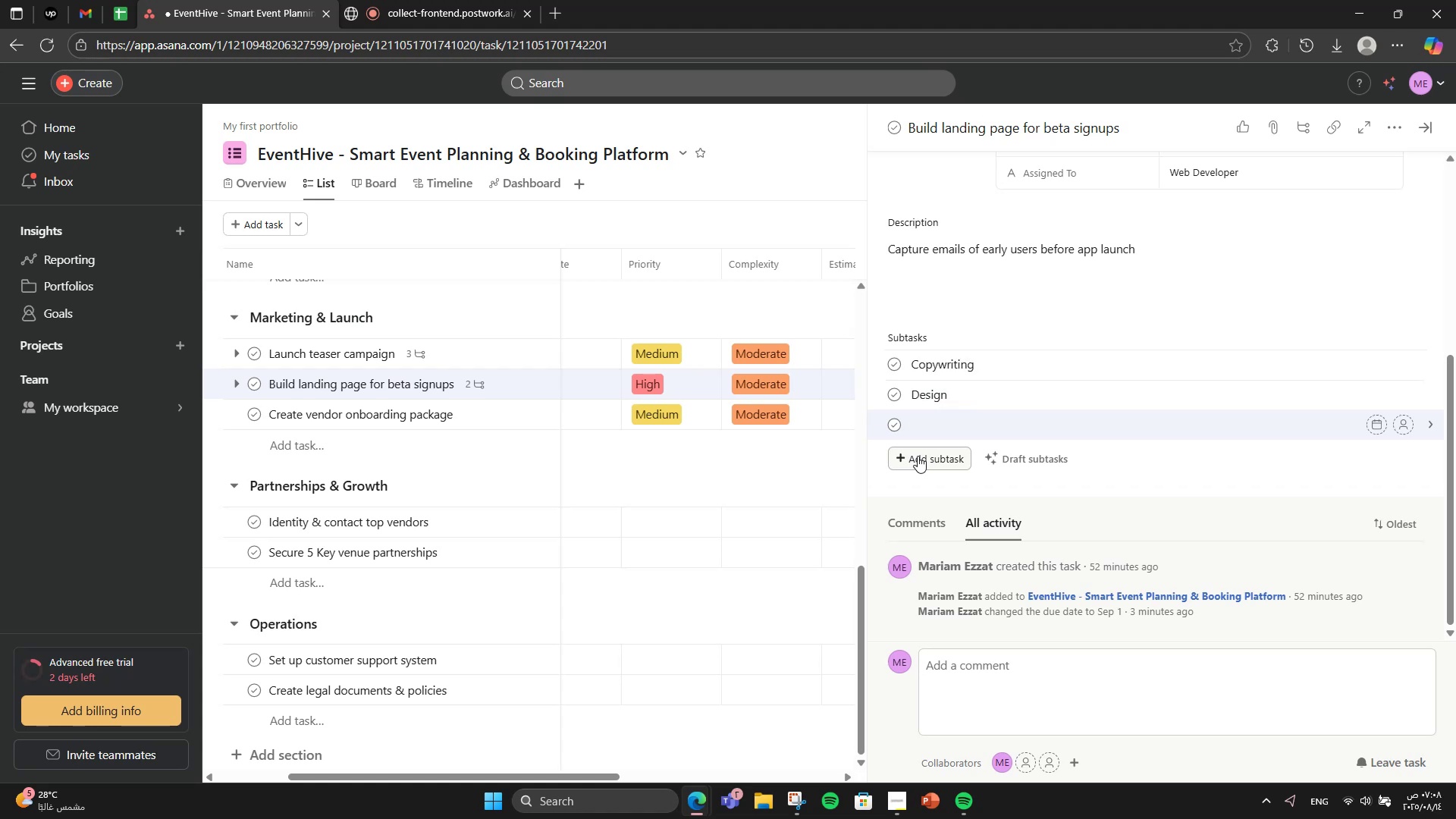 
type(Deploy)
 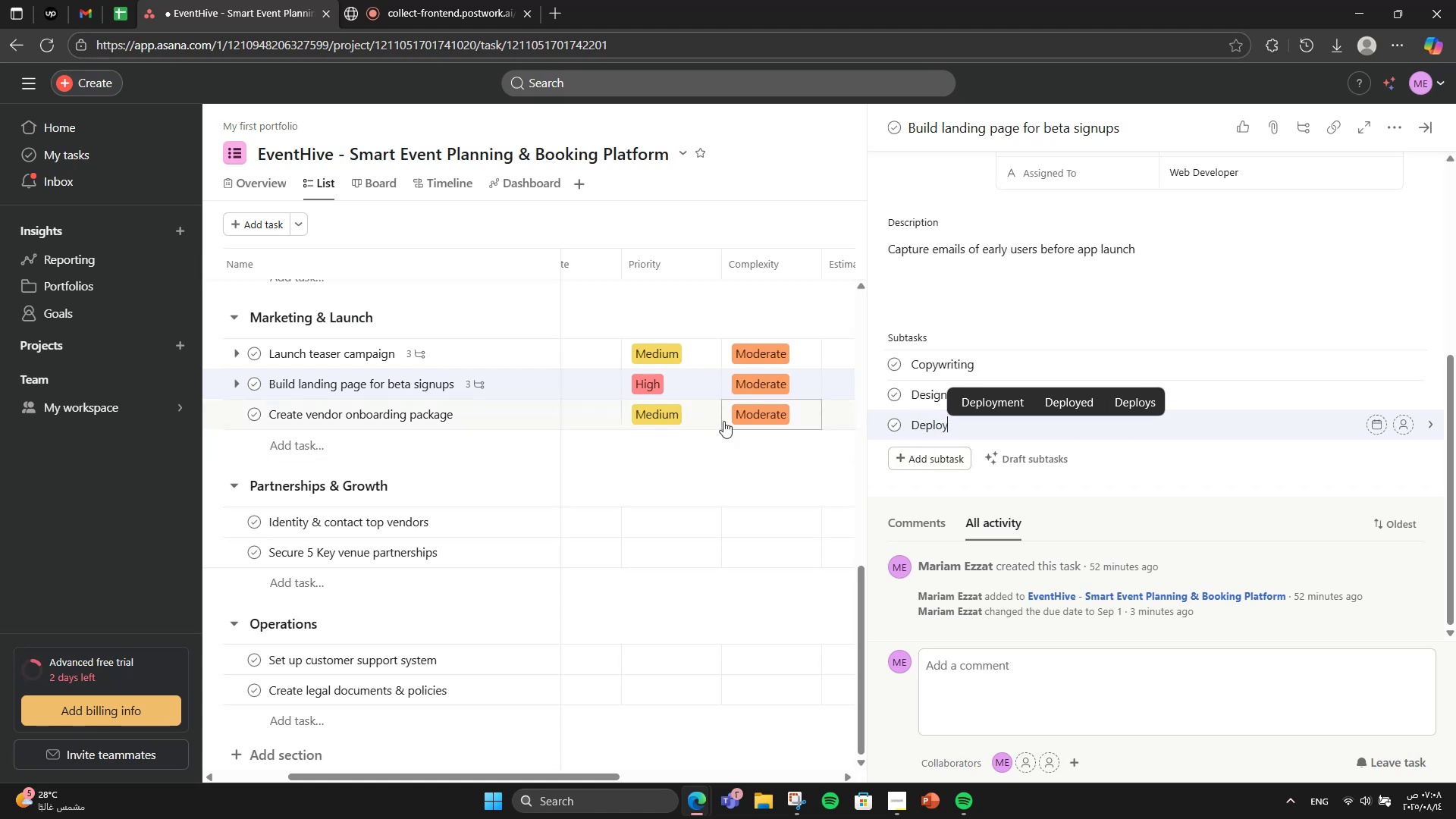 
left_click([470, 419])
 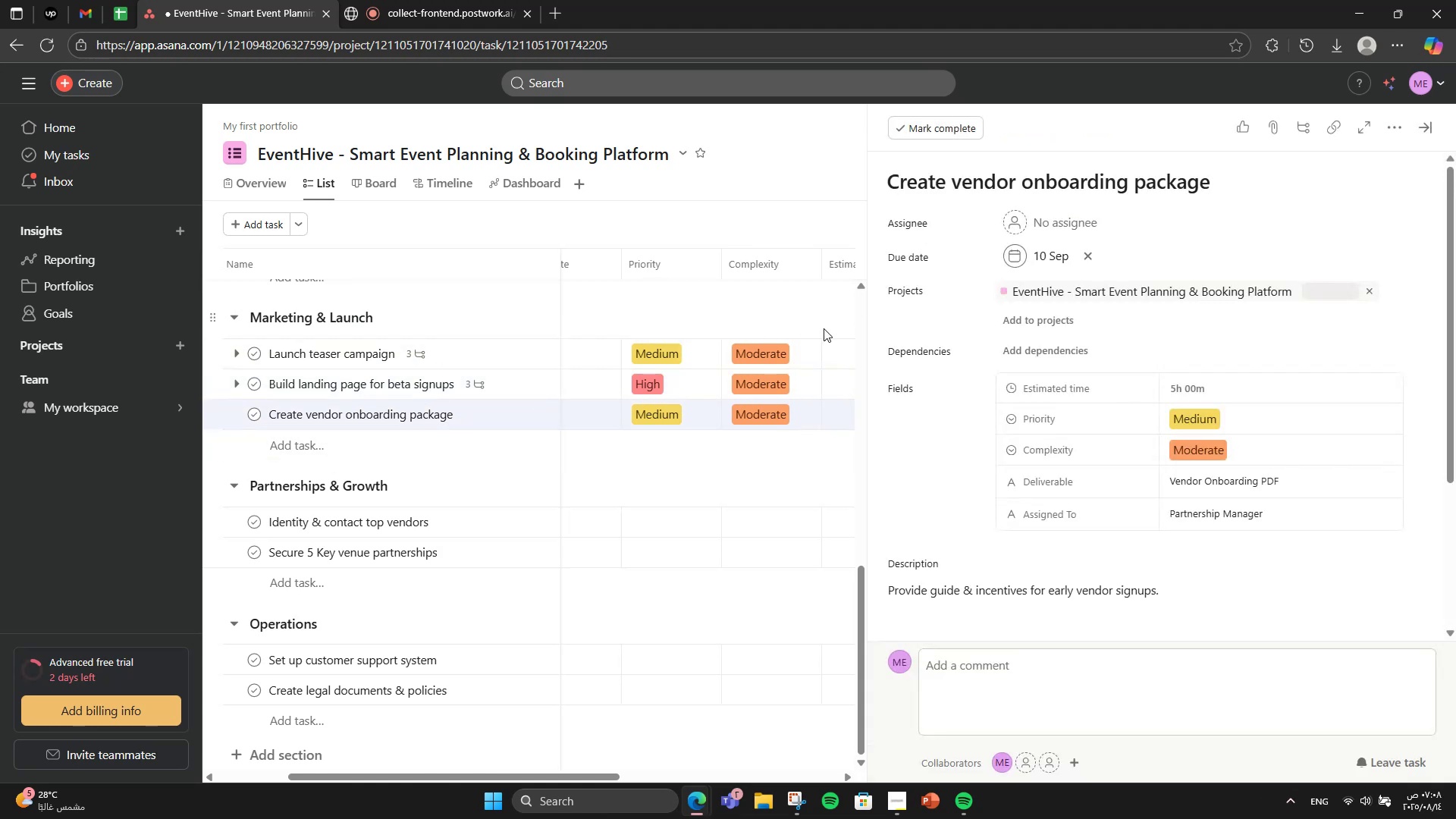 
scroll: coordinate [934, 410], scroll_direction: down, amount: 3.0
 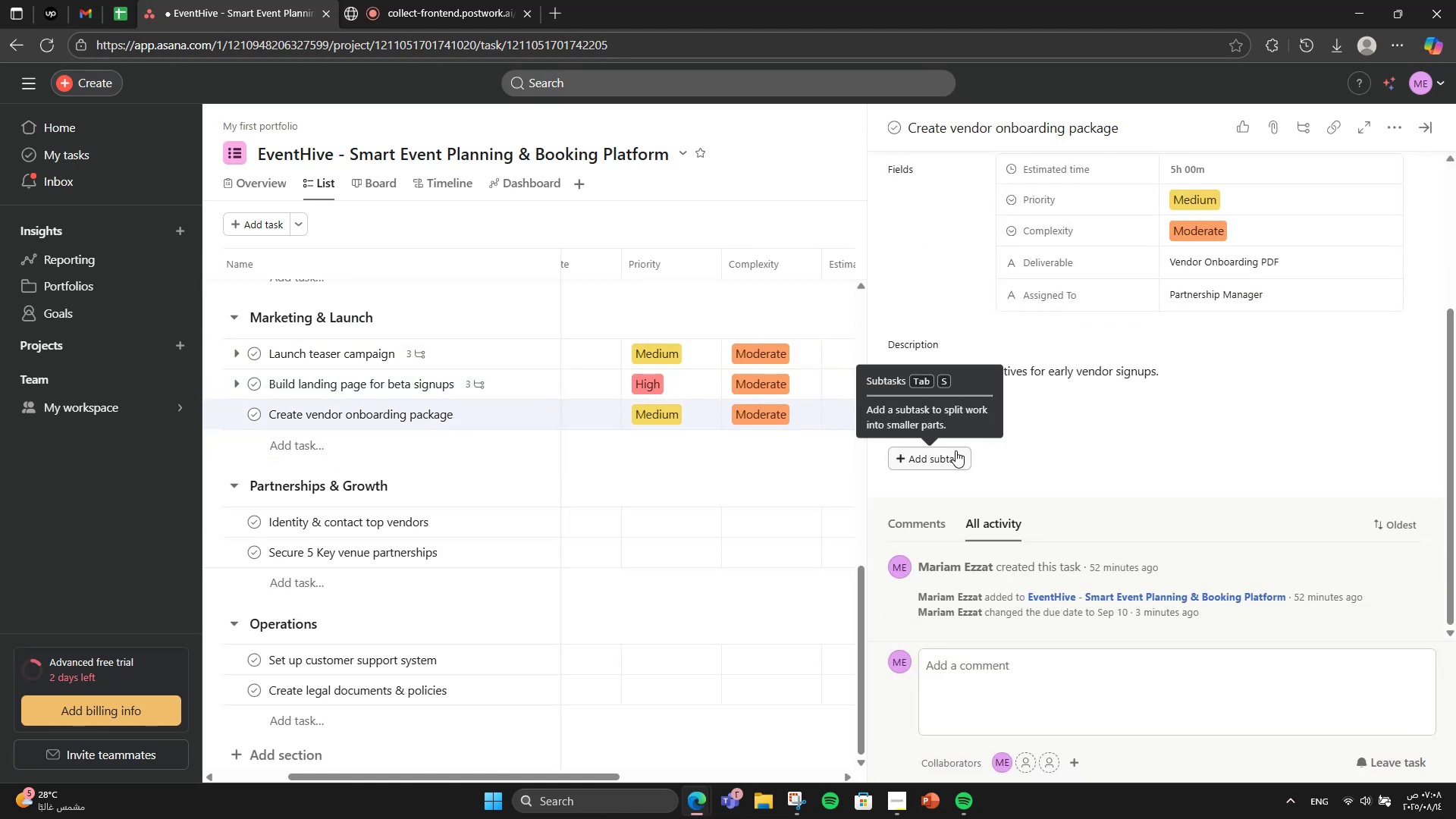 
left_click([956, 450])
 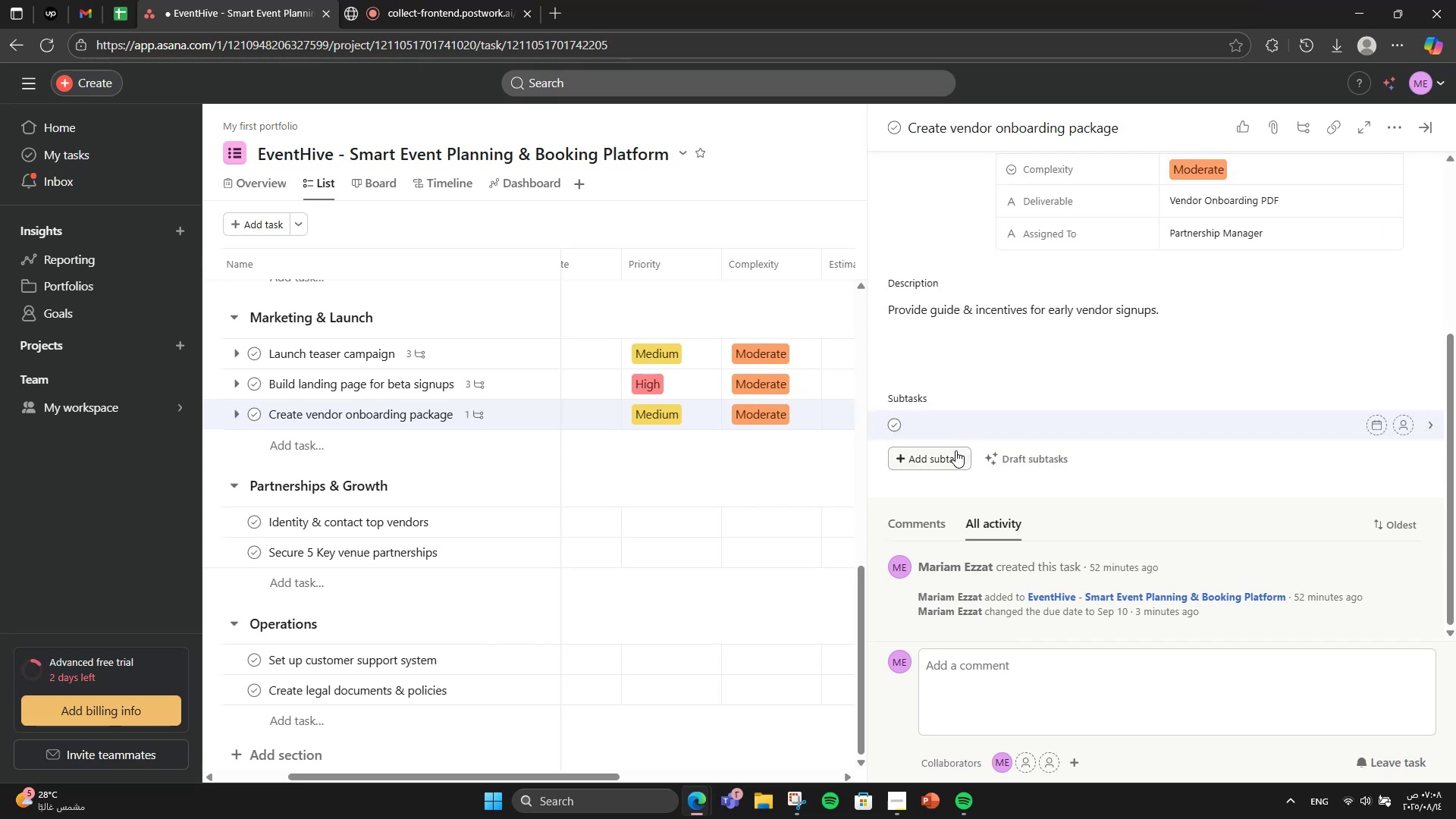 
type(Content creation)
 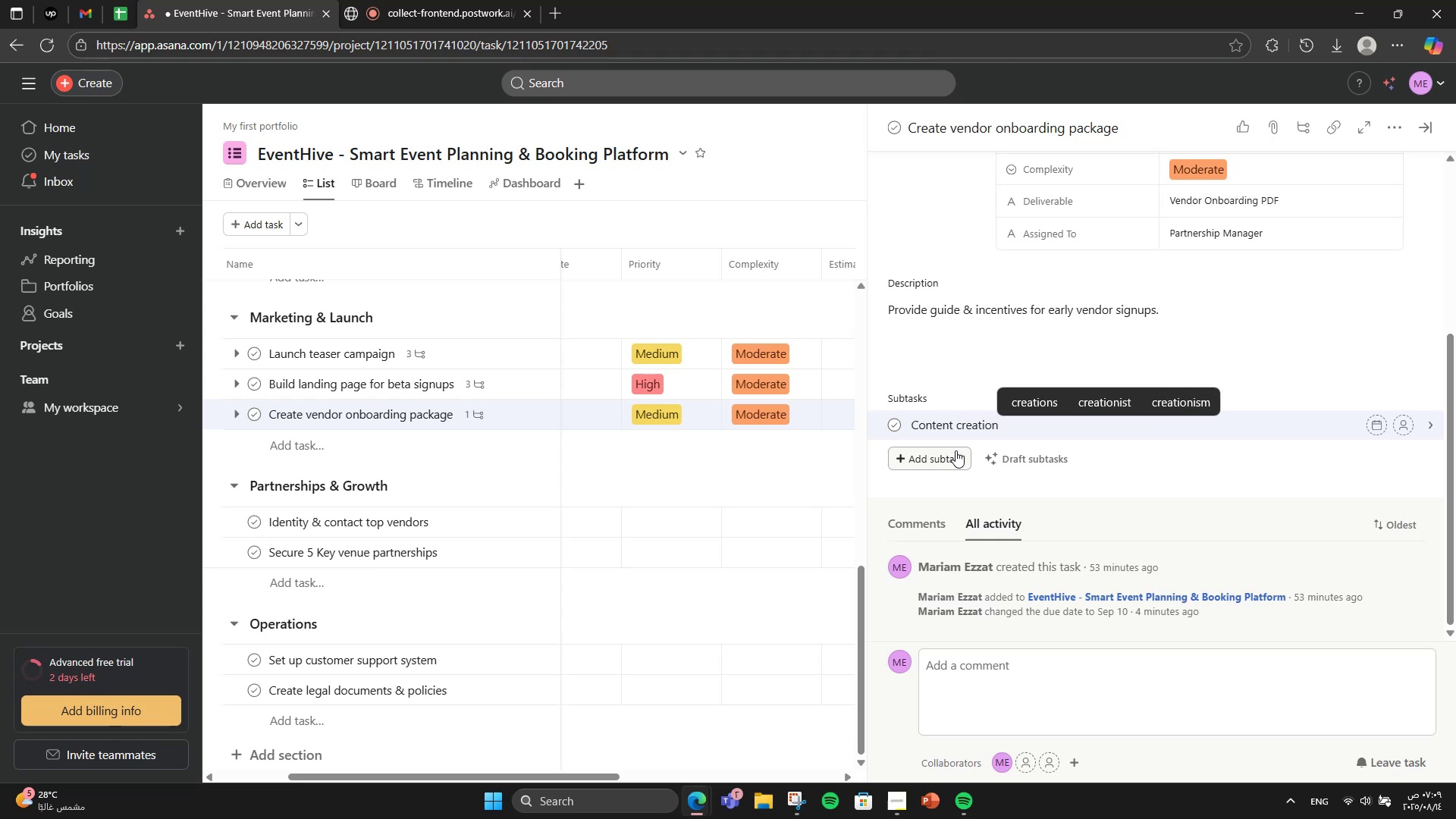 
key(Enter)
 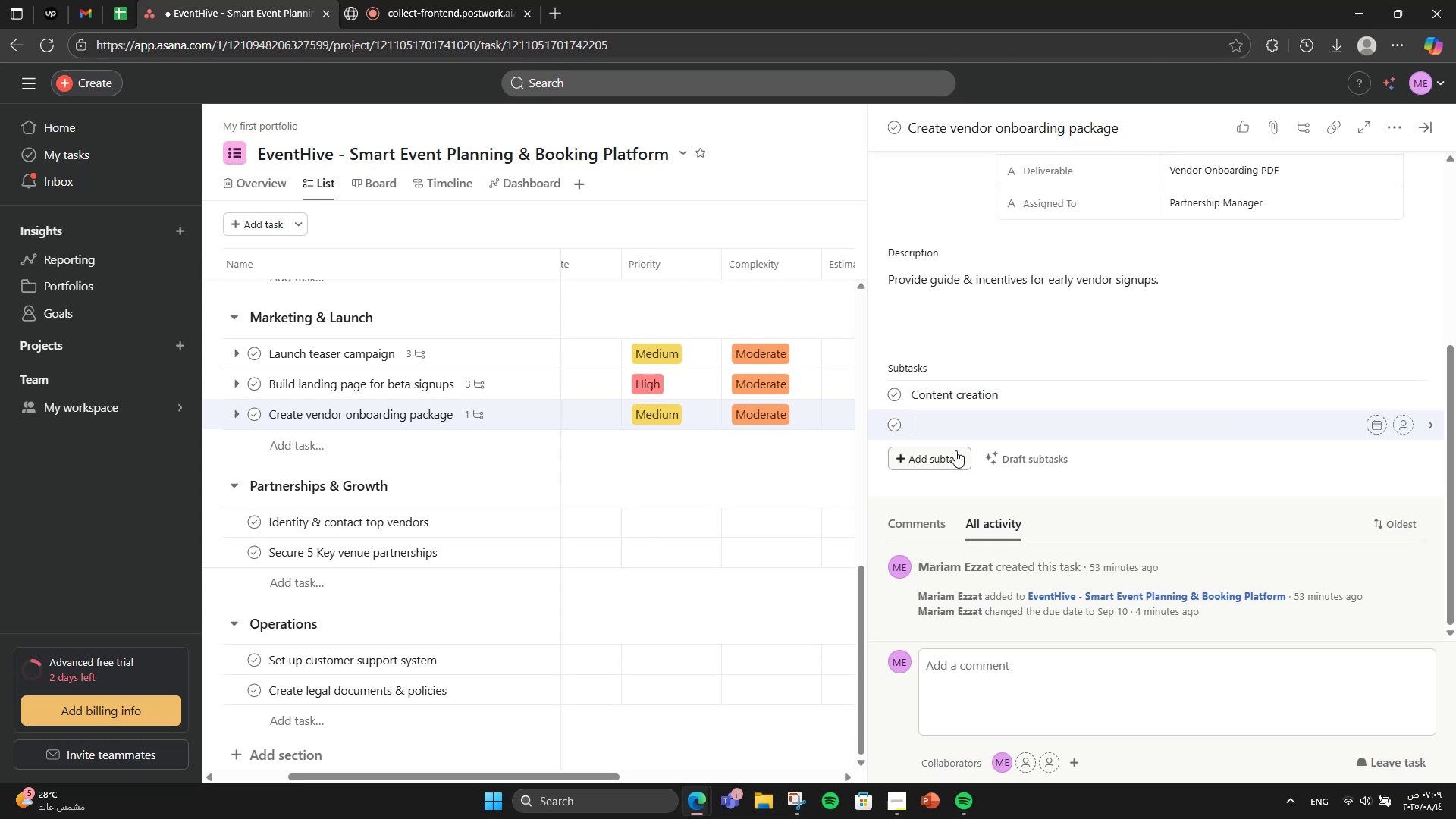 
type(Design)
 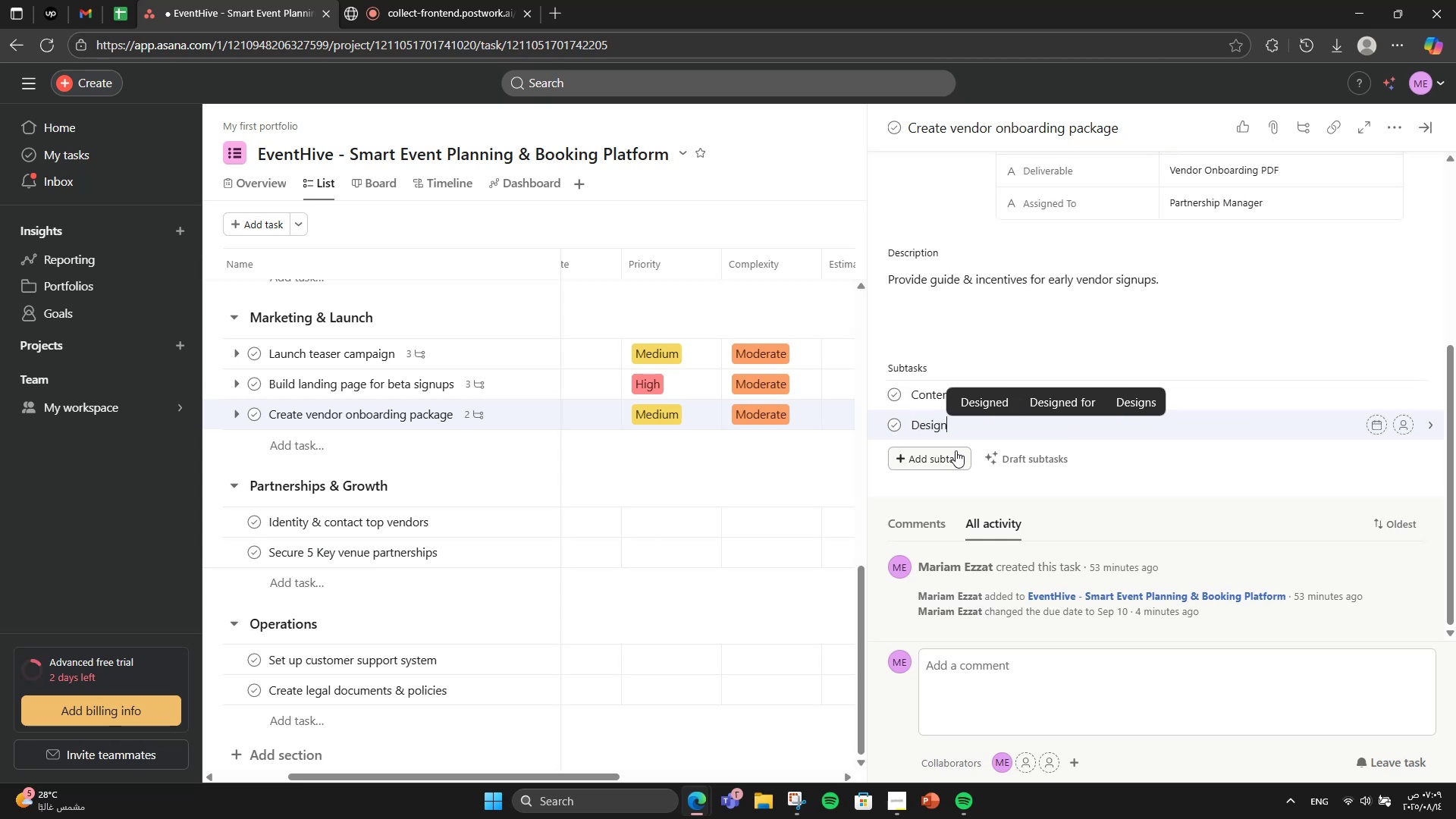 
key(Enter)
 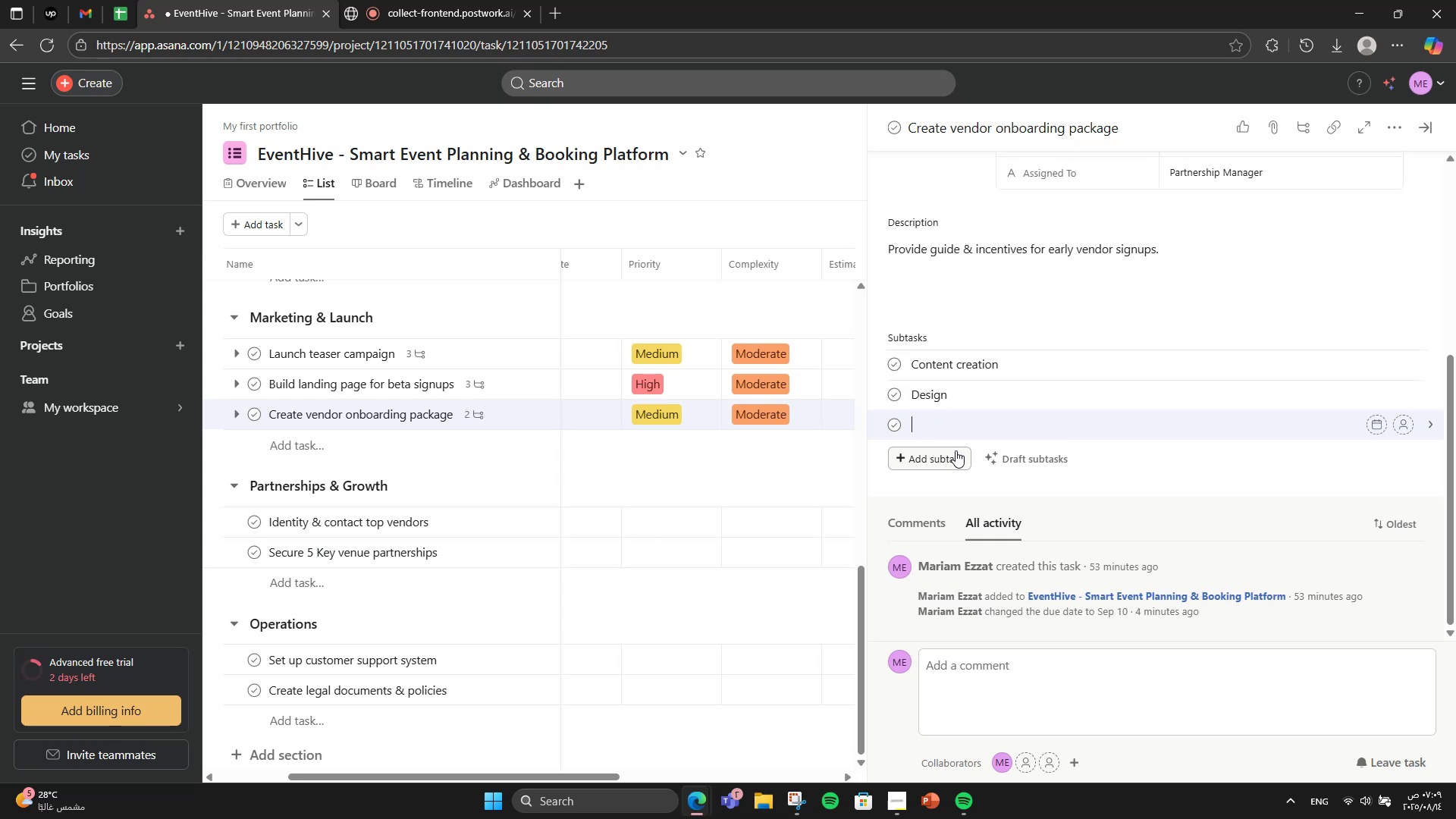 
type(Du)
key(Backspace)
type(istr)
 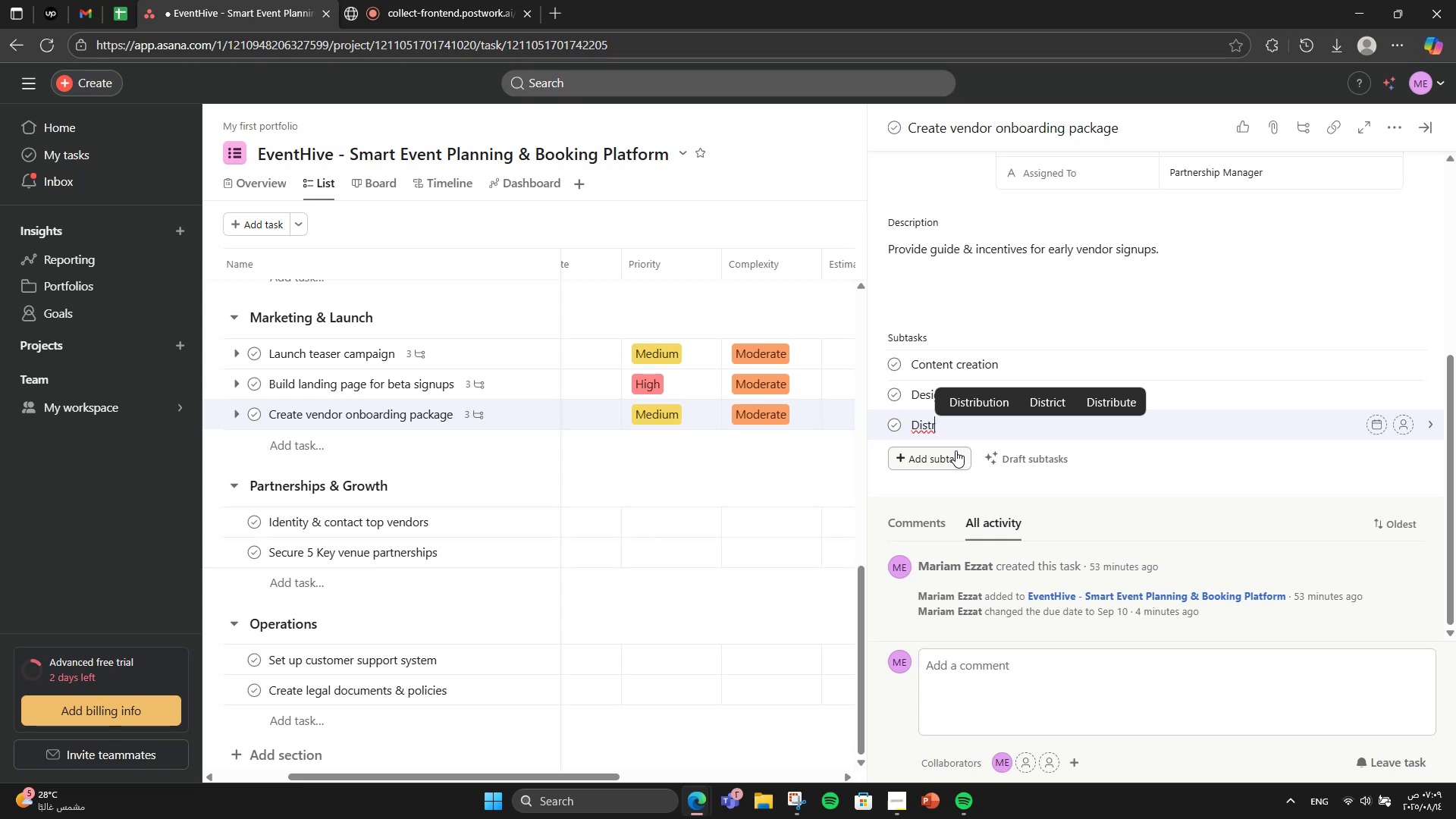 
type(ibution)
 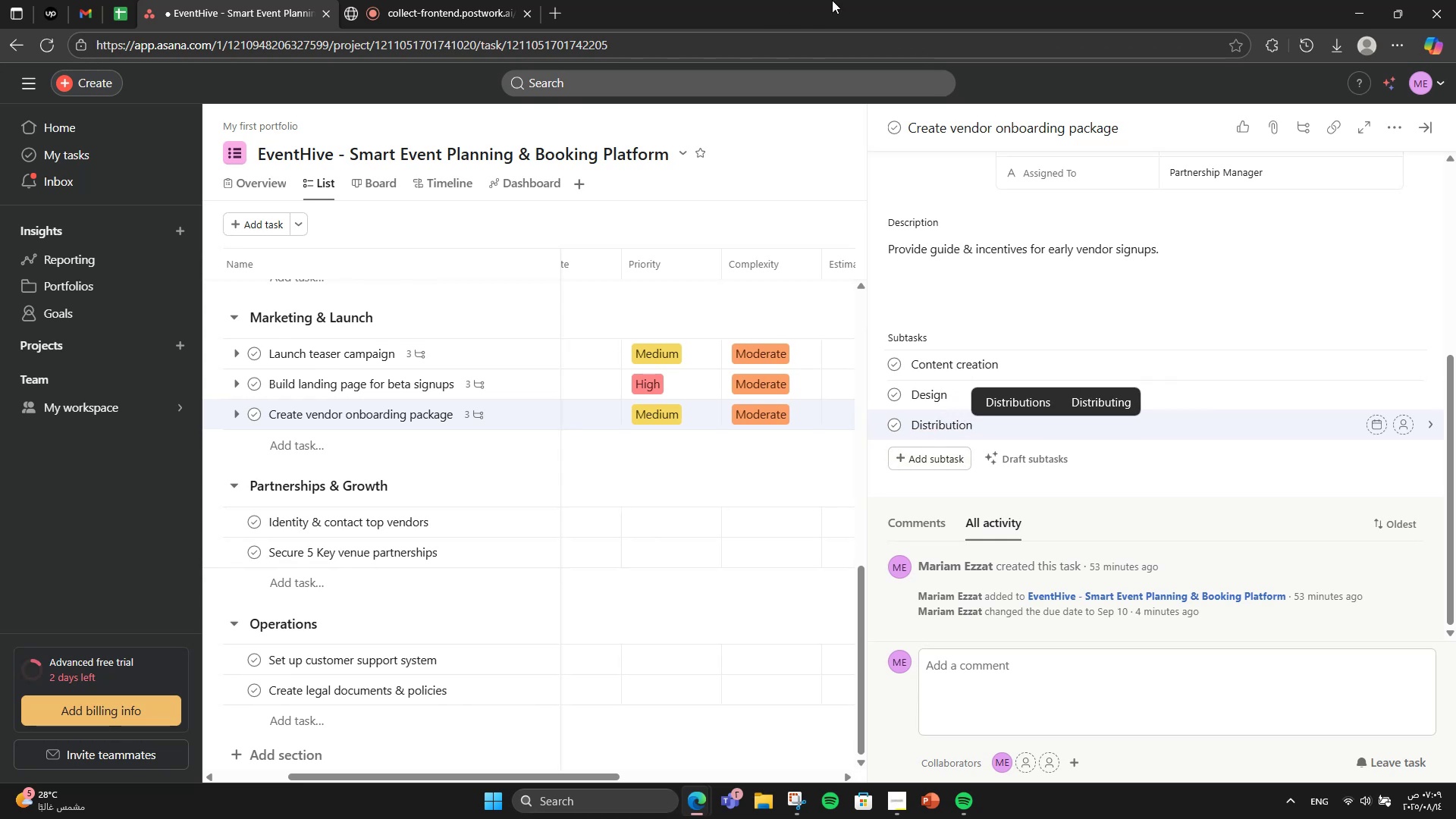 
left_click([1191, 333])
 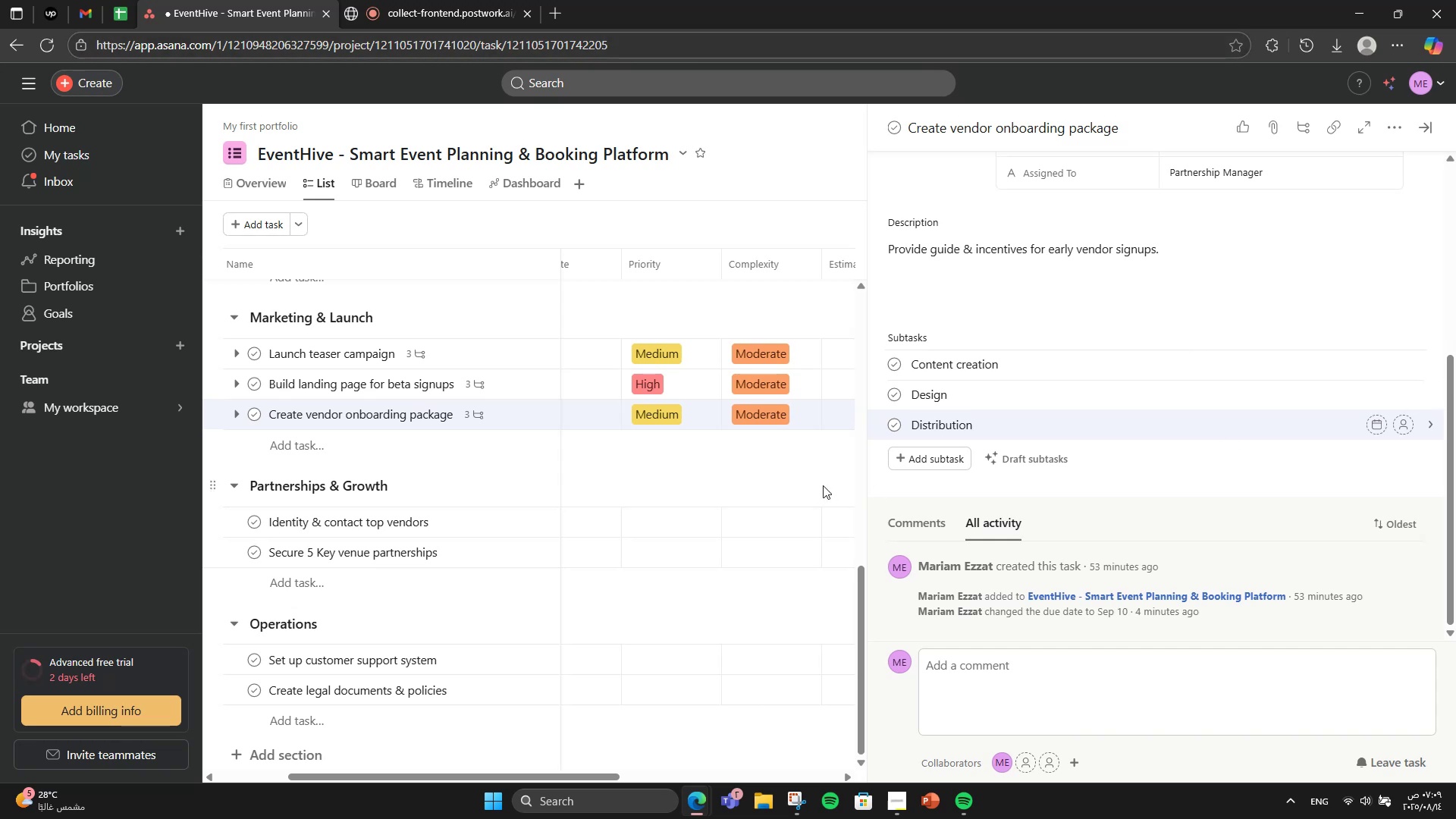 
left_click([524, 357])
 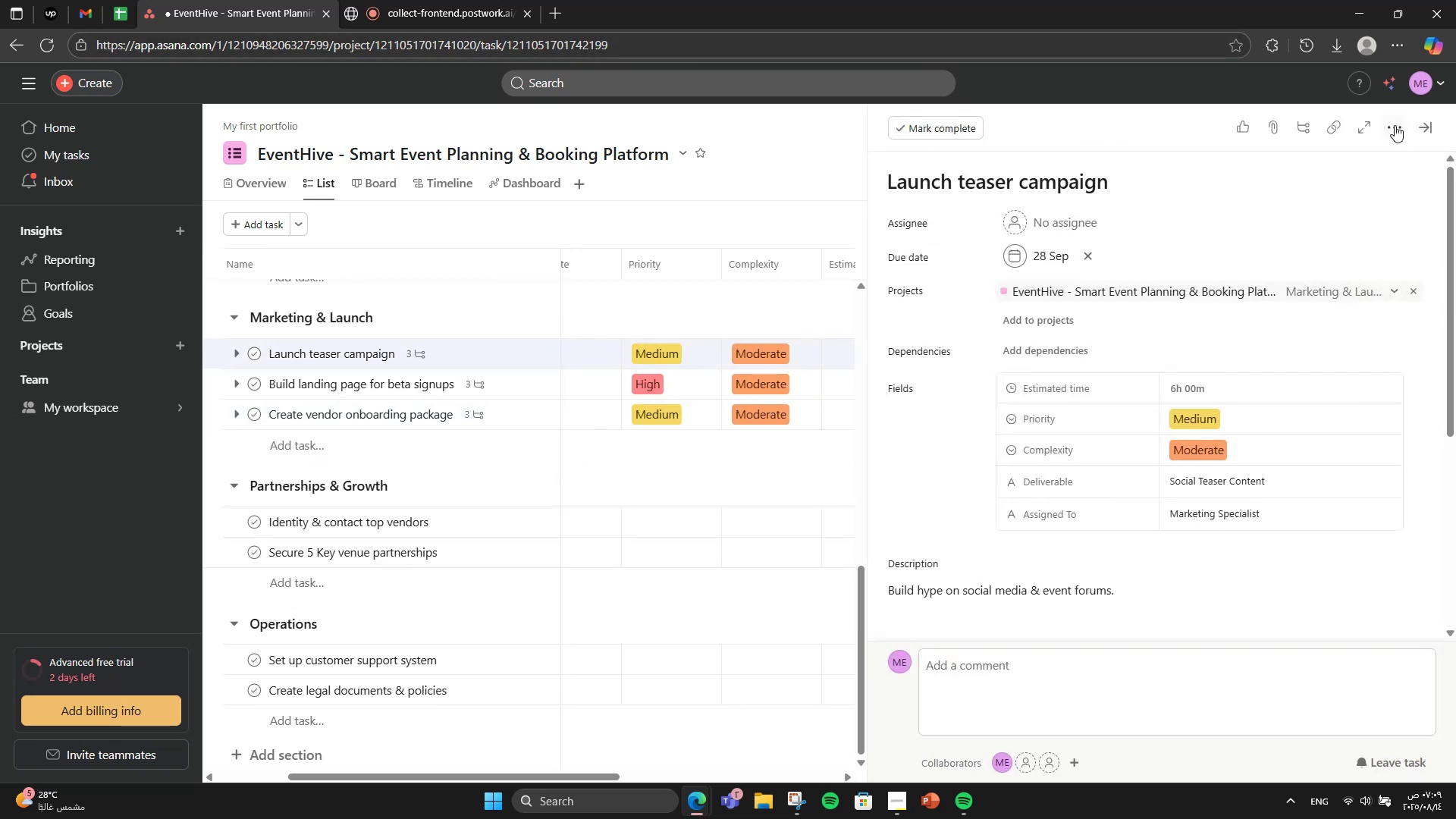 
left_click([1395, 125])
 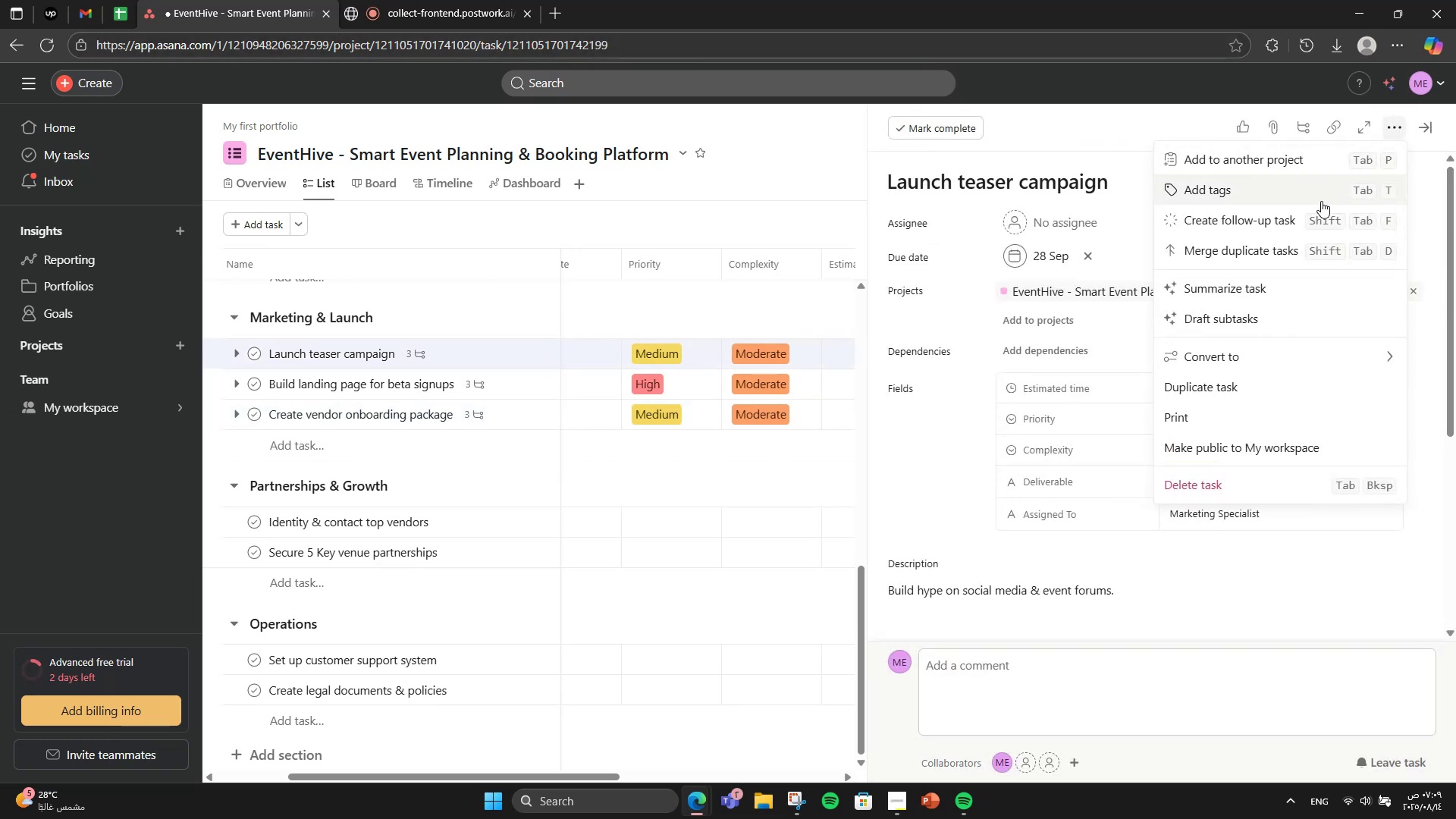 
left_click([1322, 201])
 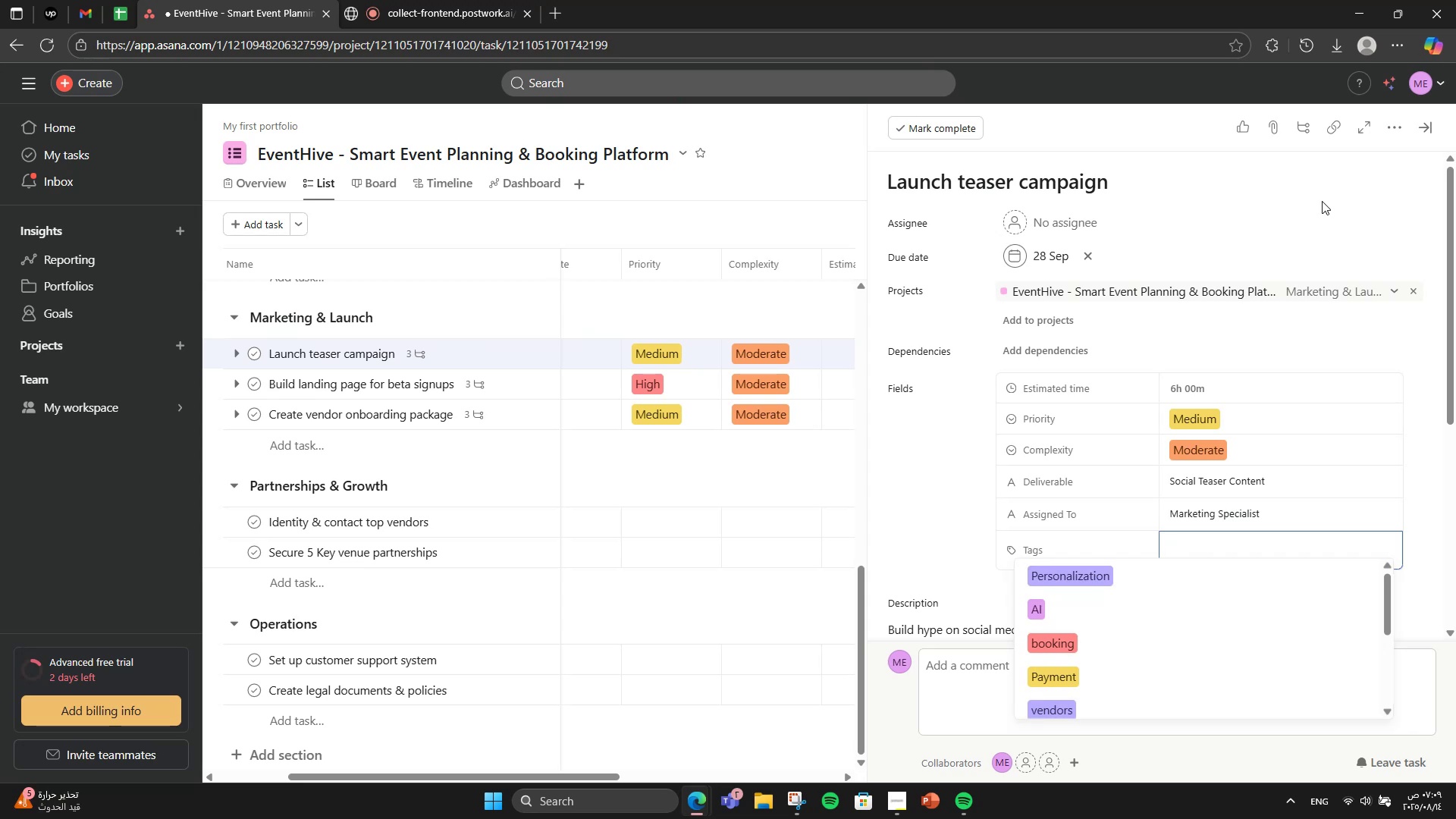 
wait(5.53)
 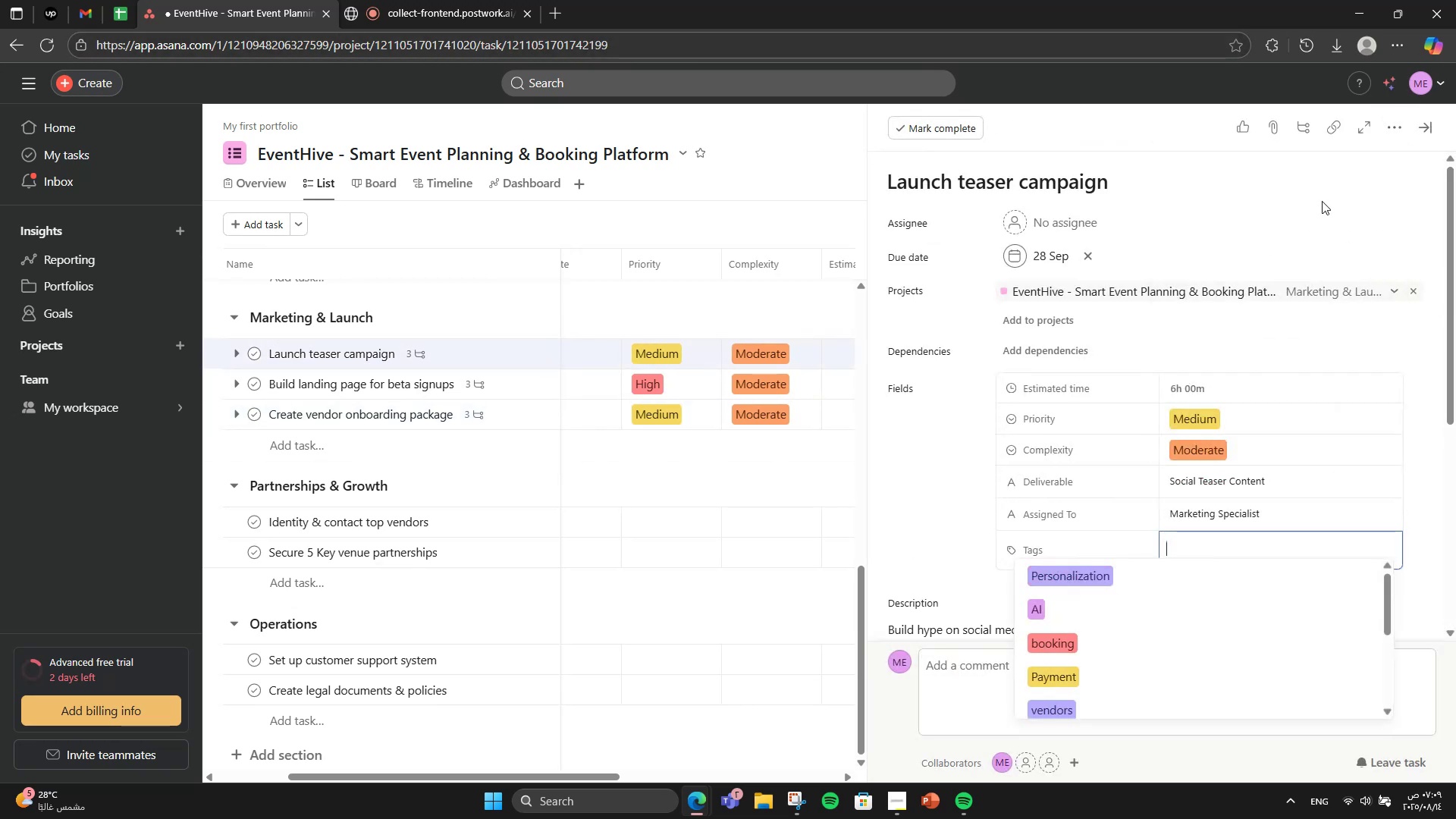 
type(socialmedia)
 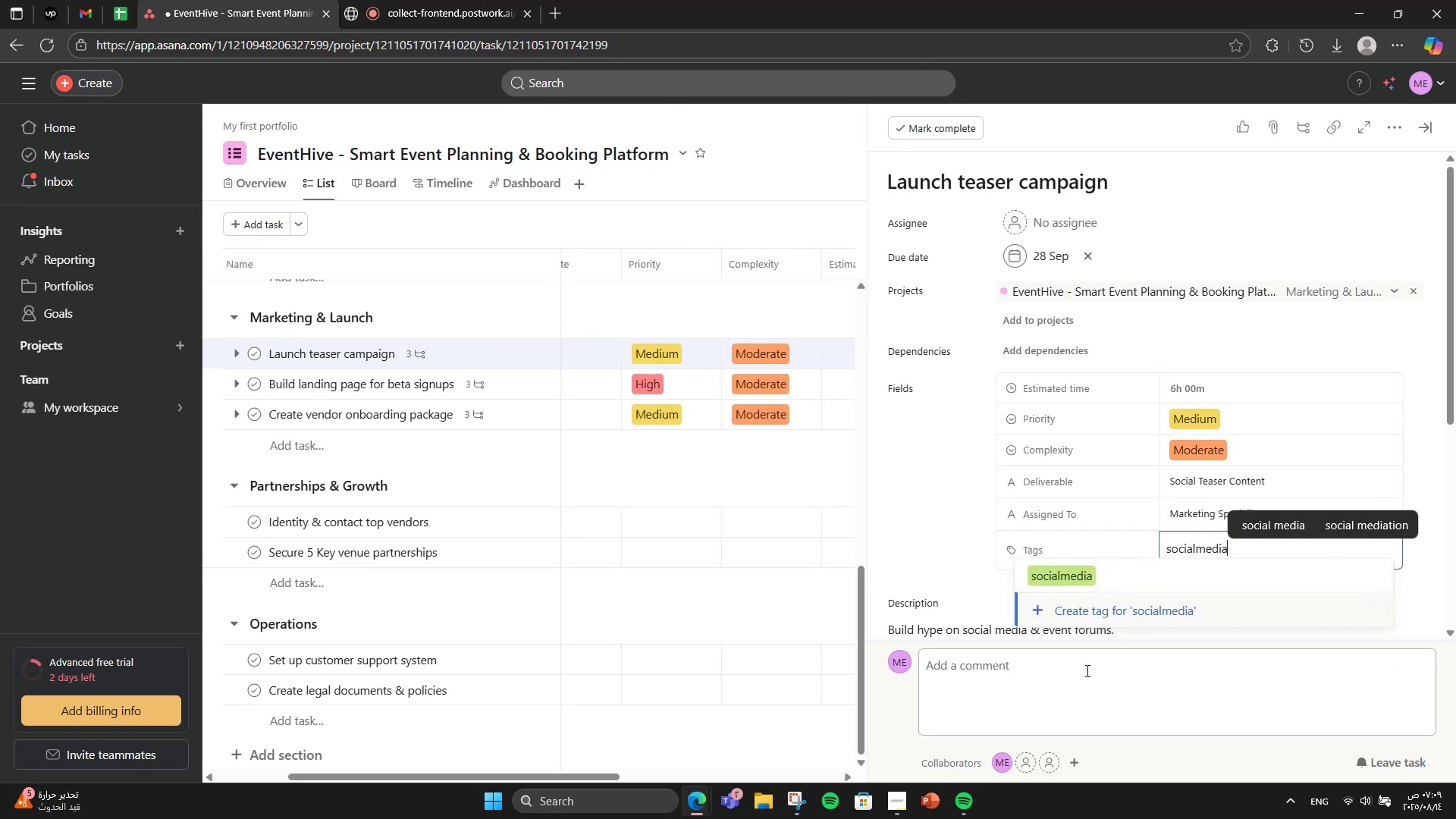 
left_click([1112, 582])
 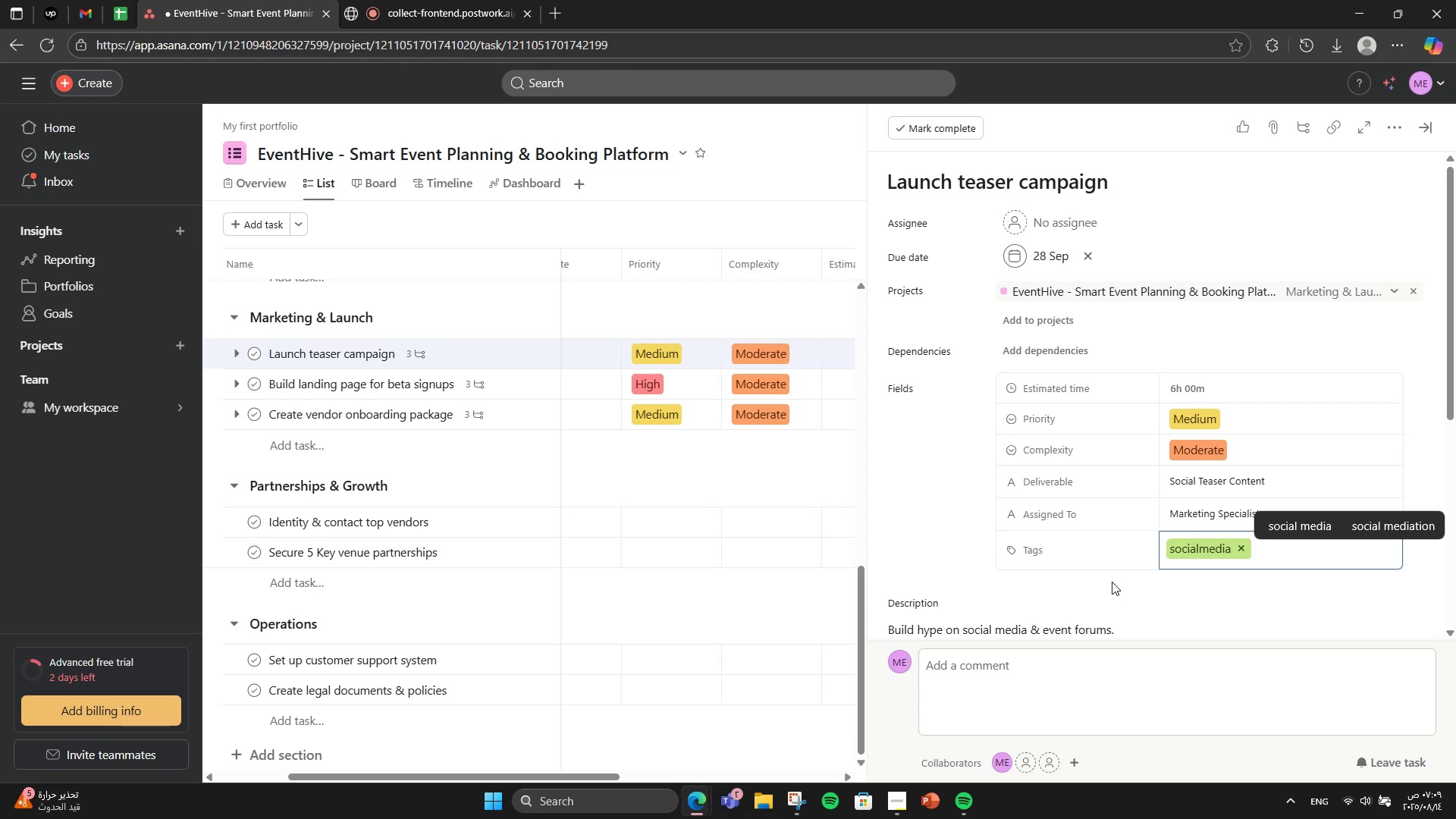 
type(launch)
 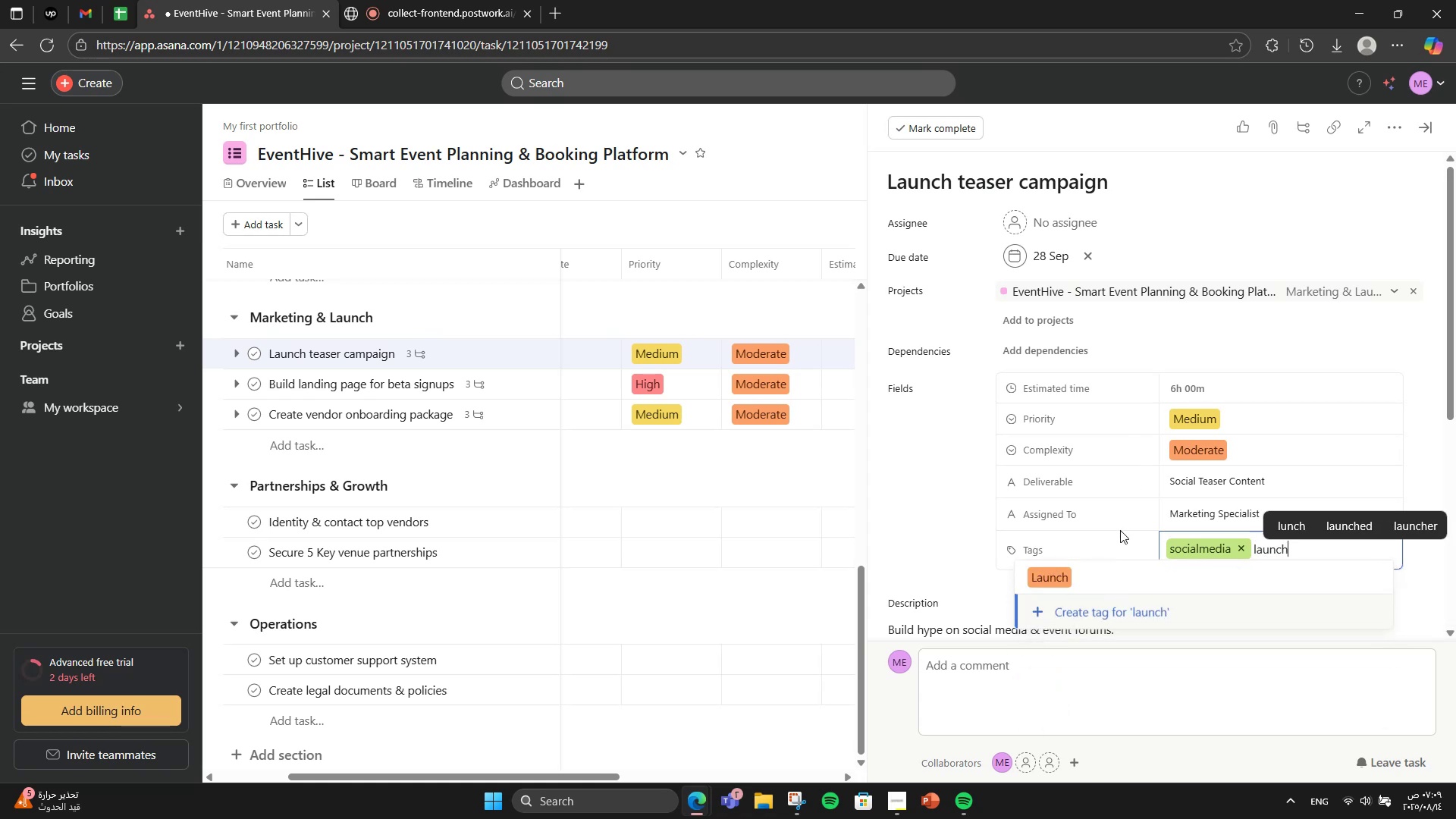 
left_click([1109, 560])
 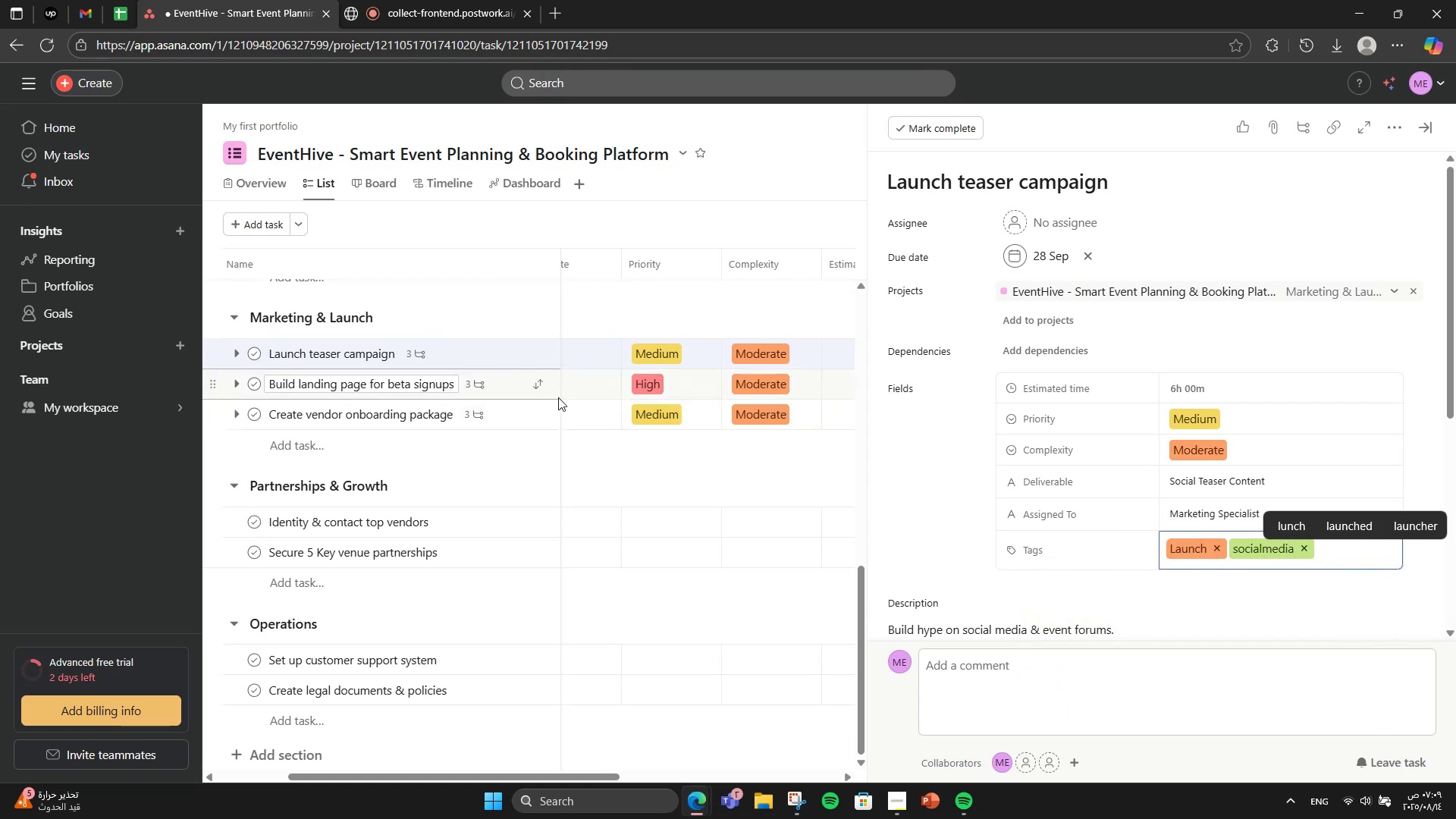 
left_click([557, 388])
 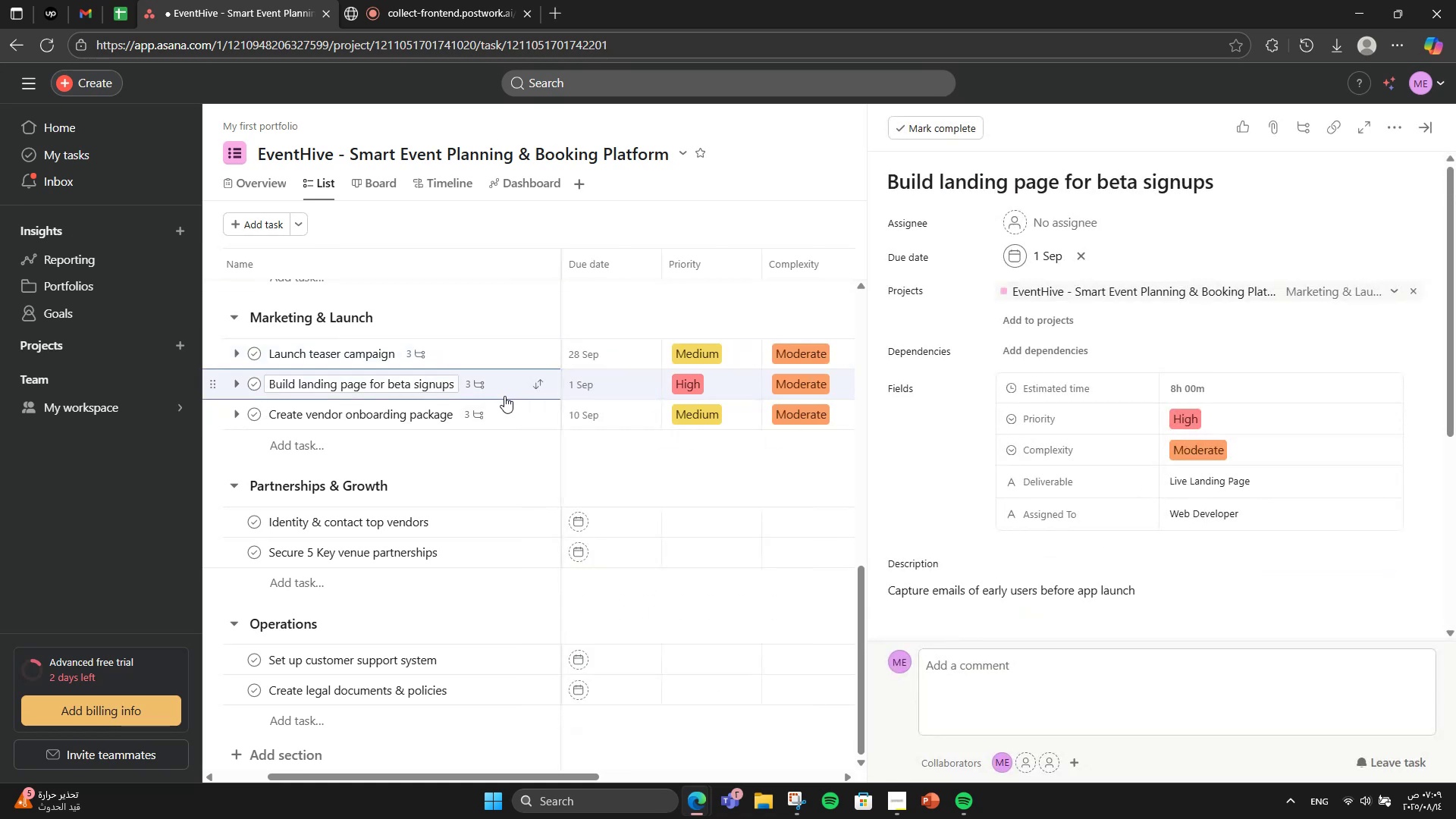 
left_click([510, 385])
 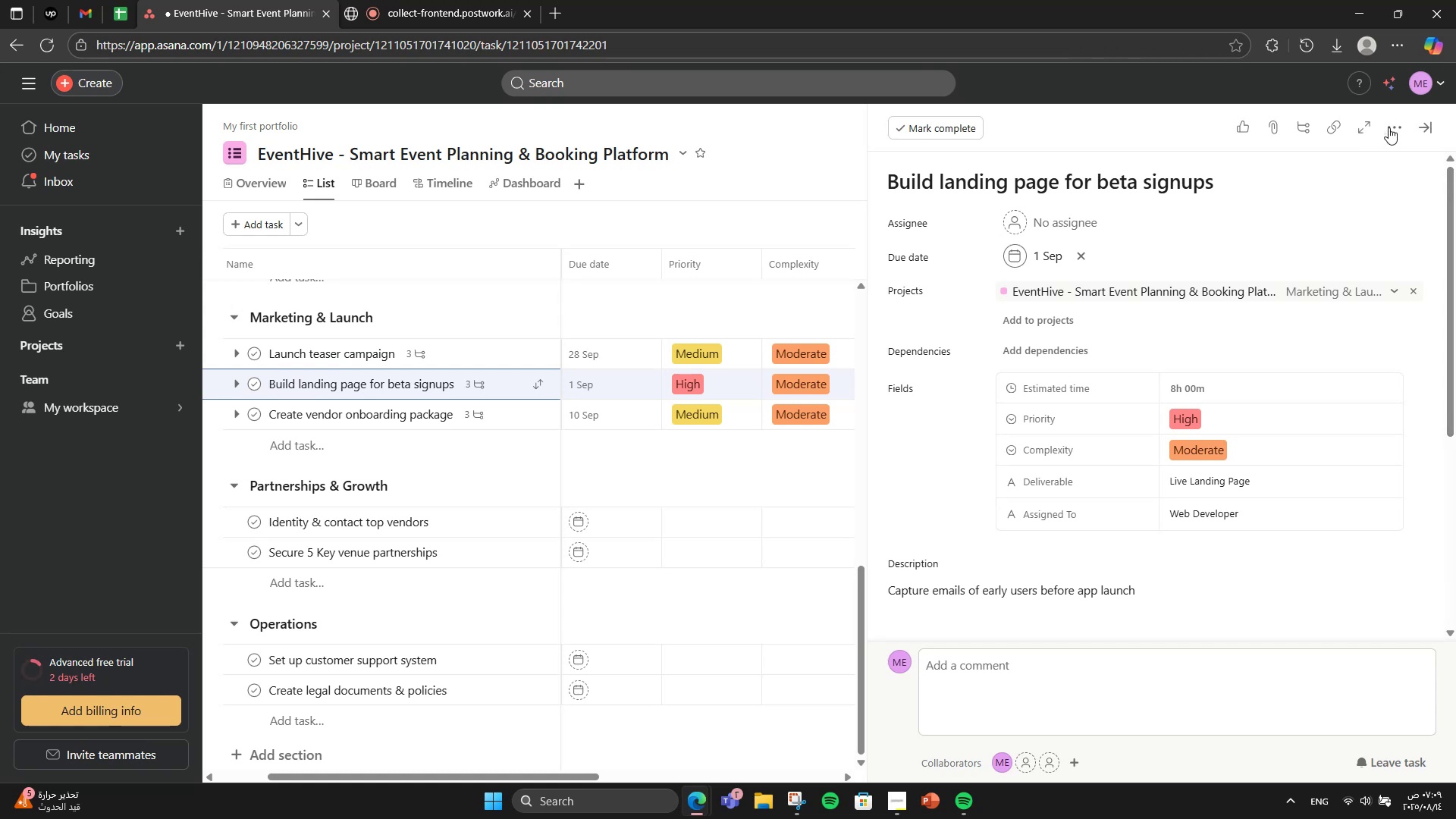 
left_click([1389, 131])
 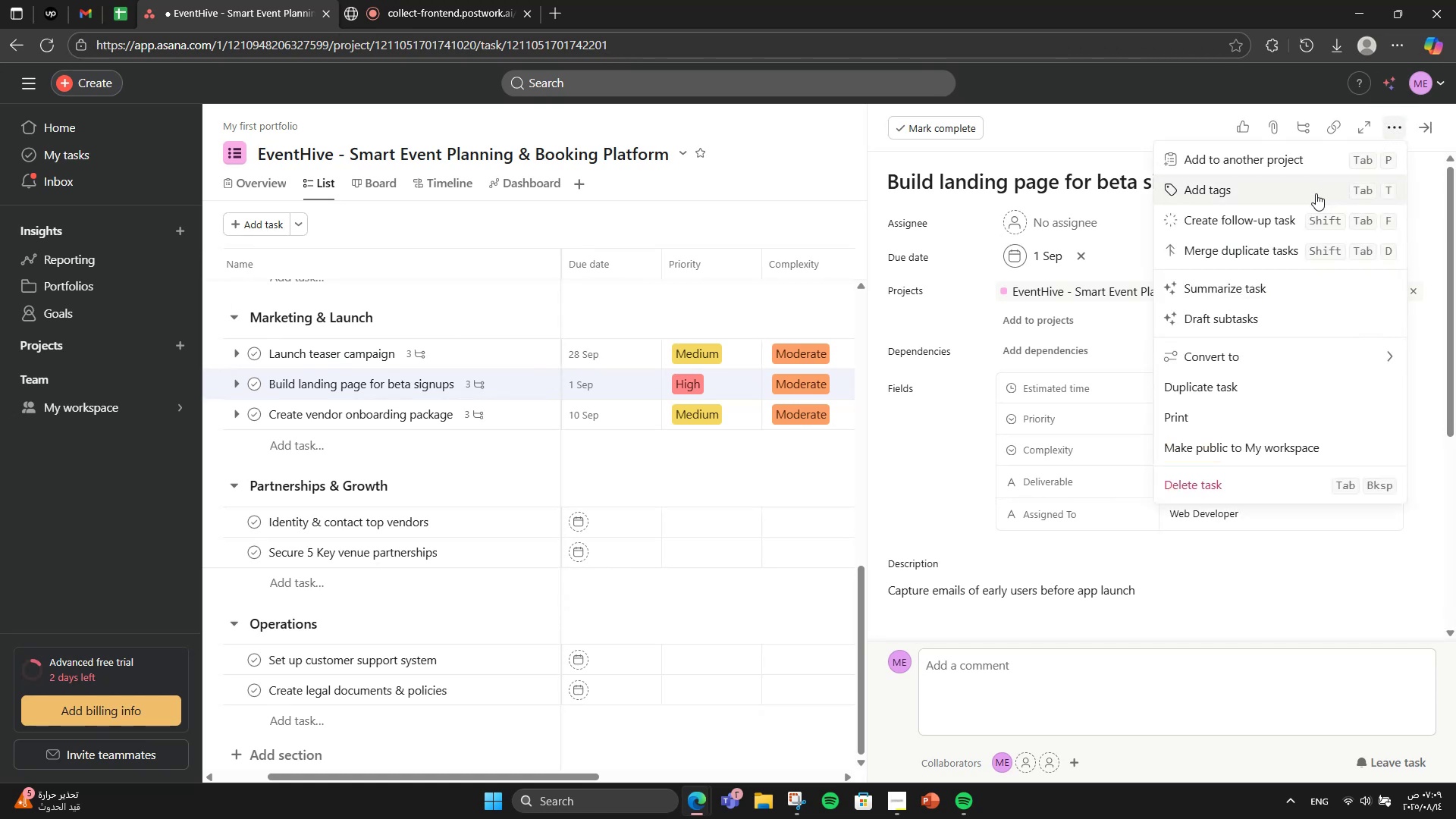 
left_click([1314, 193])
 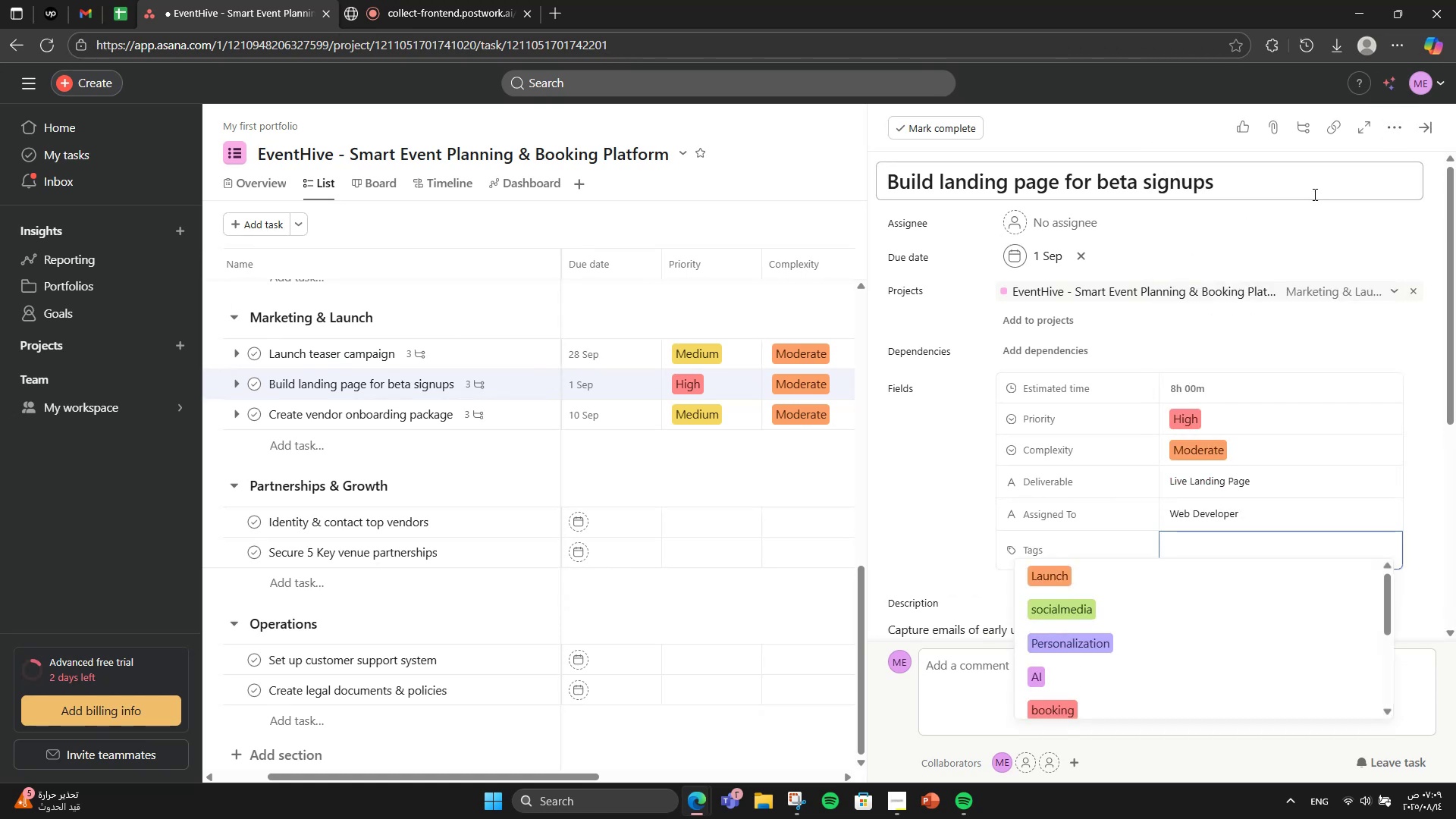 
type(landing )
key(Backspace)
type(pah)
key(Backspace)
type(eg)
key(Backspace)
key(Backspace)
type(ge)
 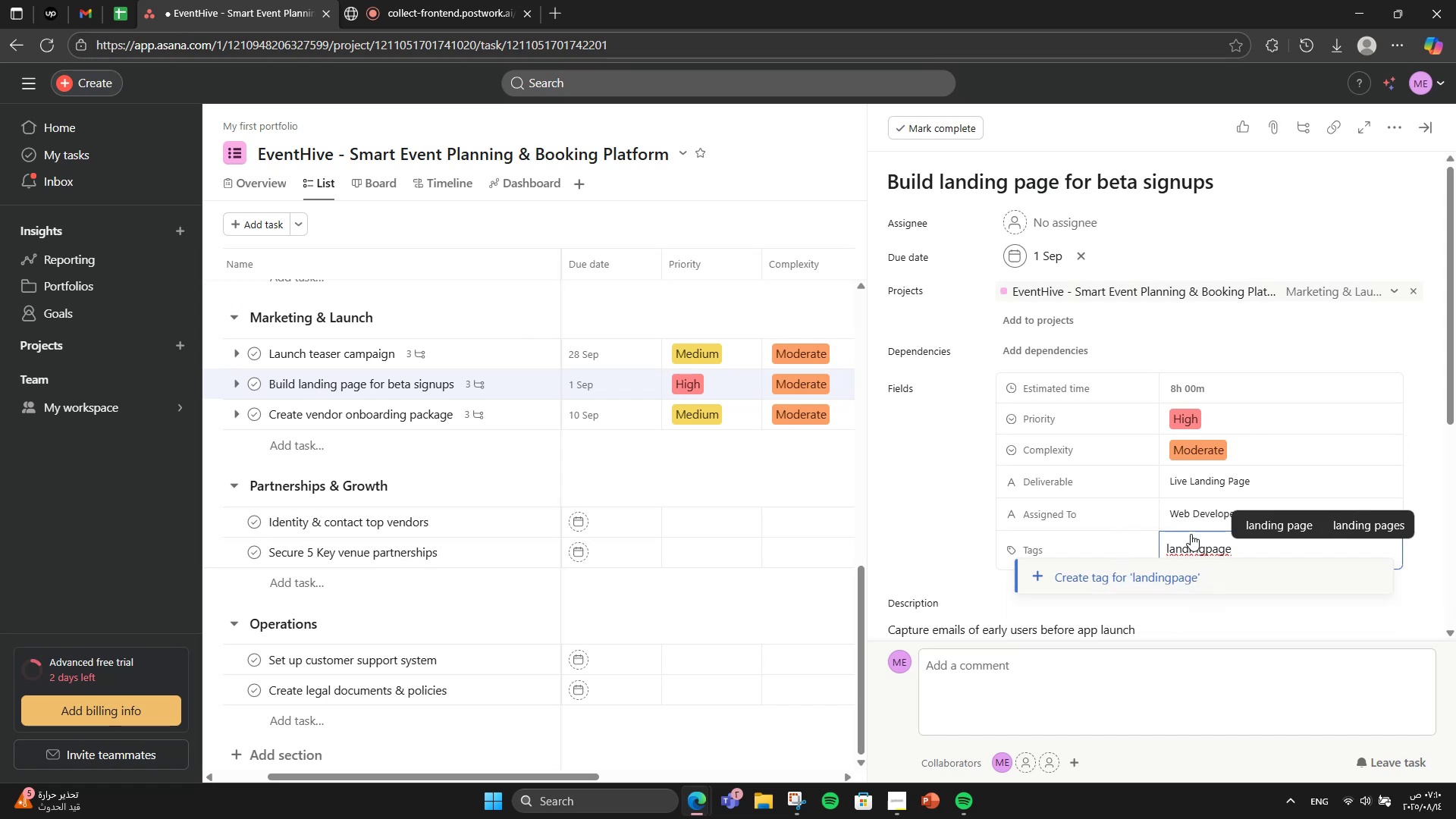 
left_click([1205, 544])
 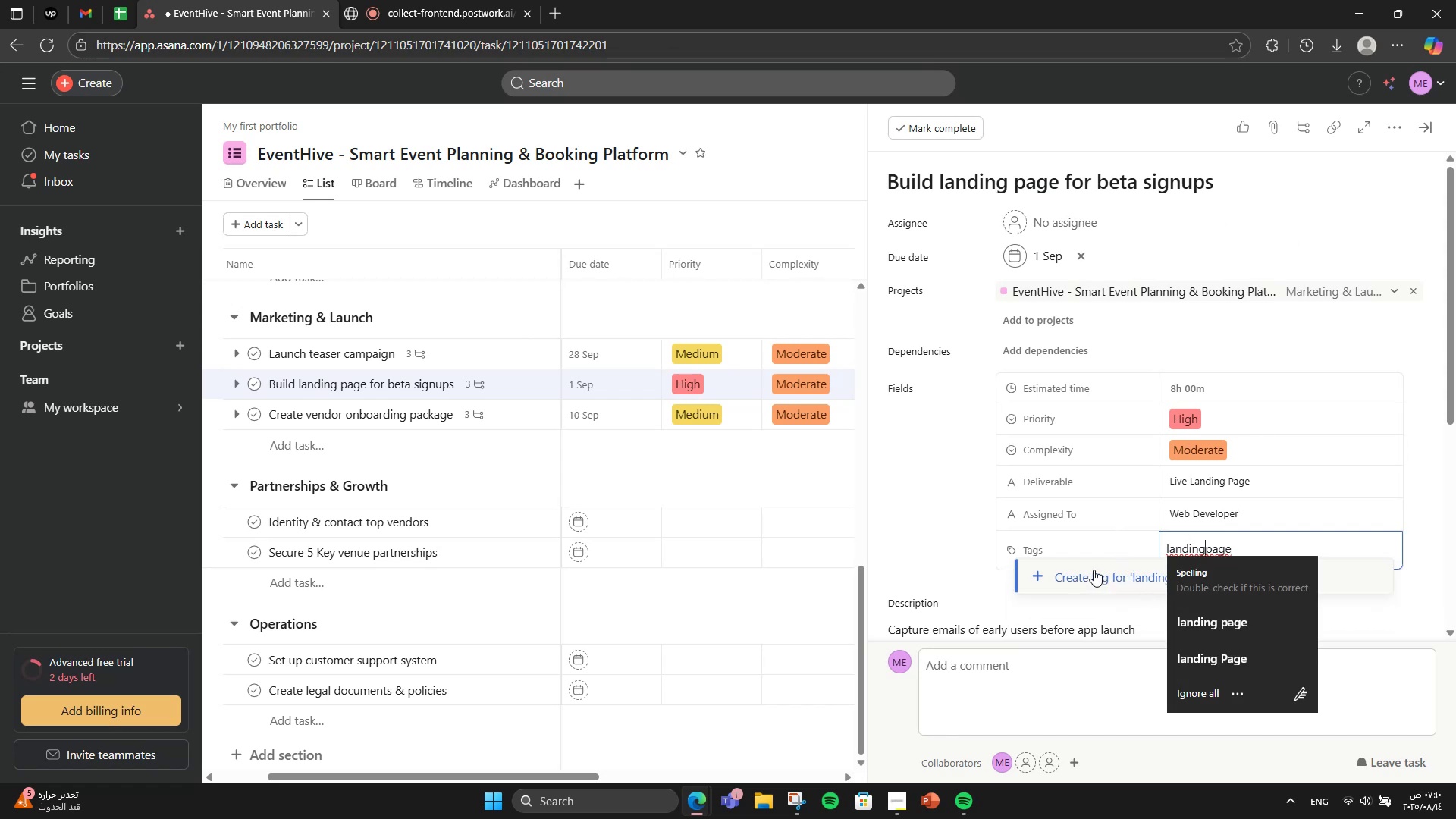 
left_click([1078, 579])
 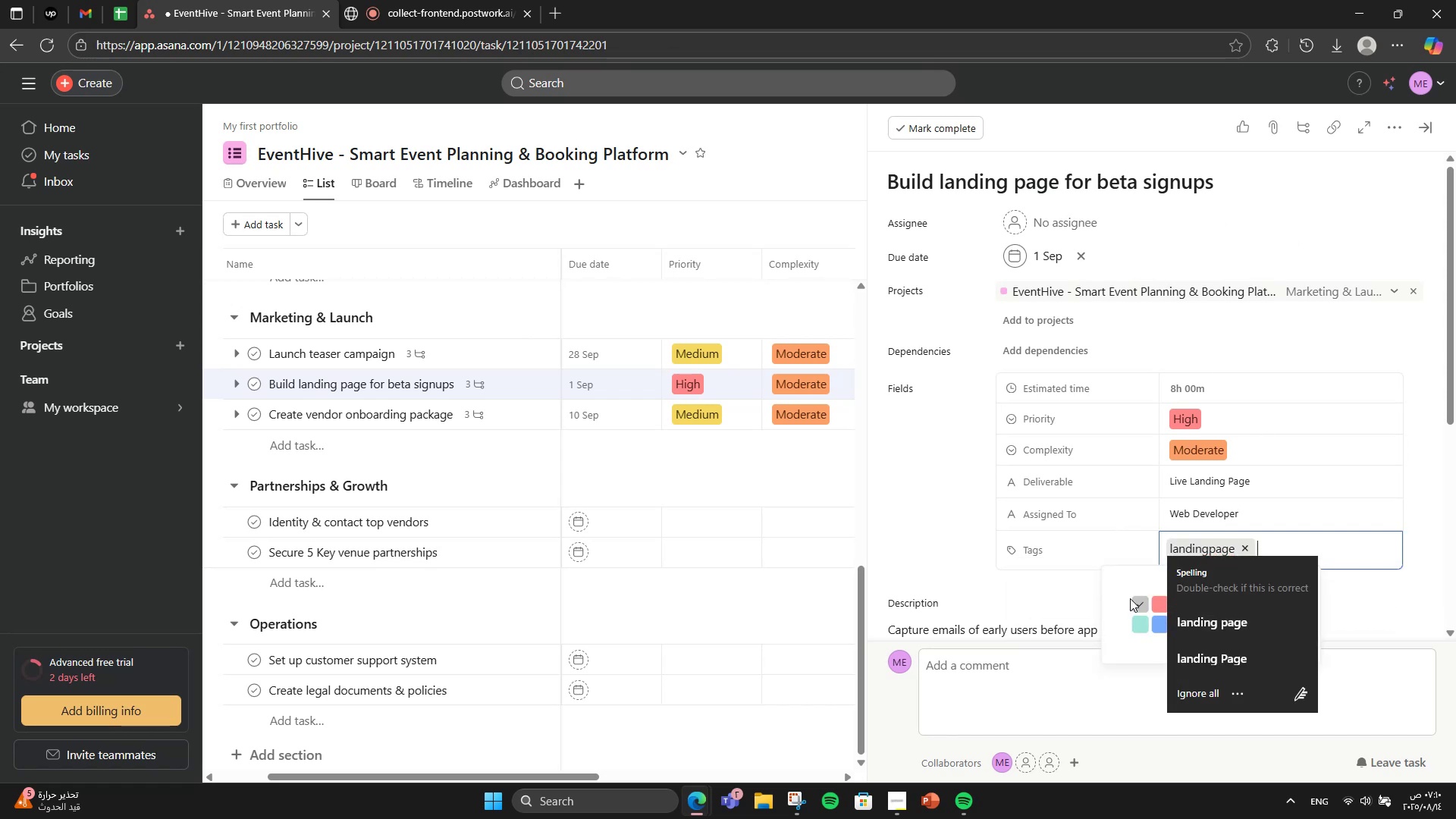 
left_click([1134, 618])
 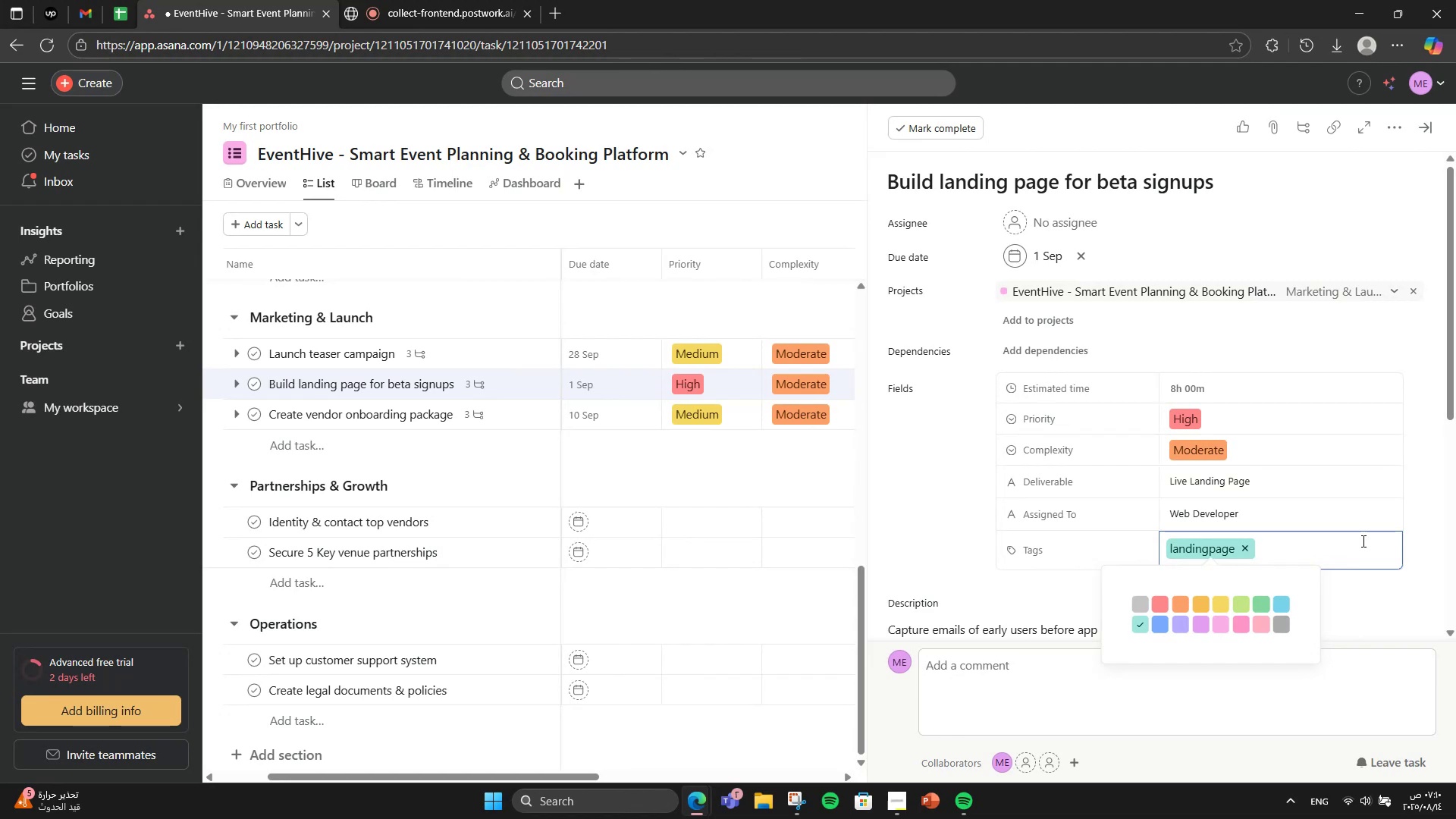 
type(growy)
key(Backspace)
type(th)
 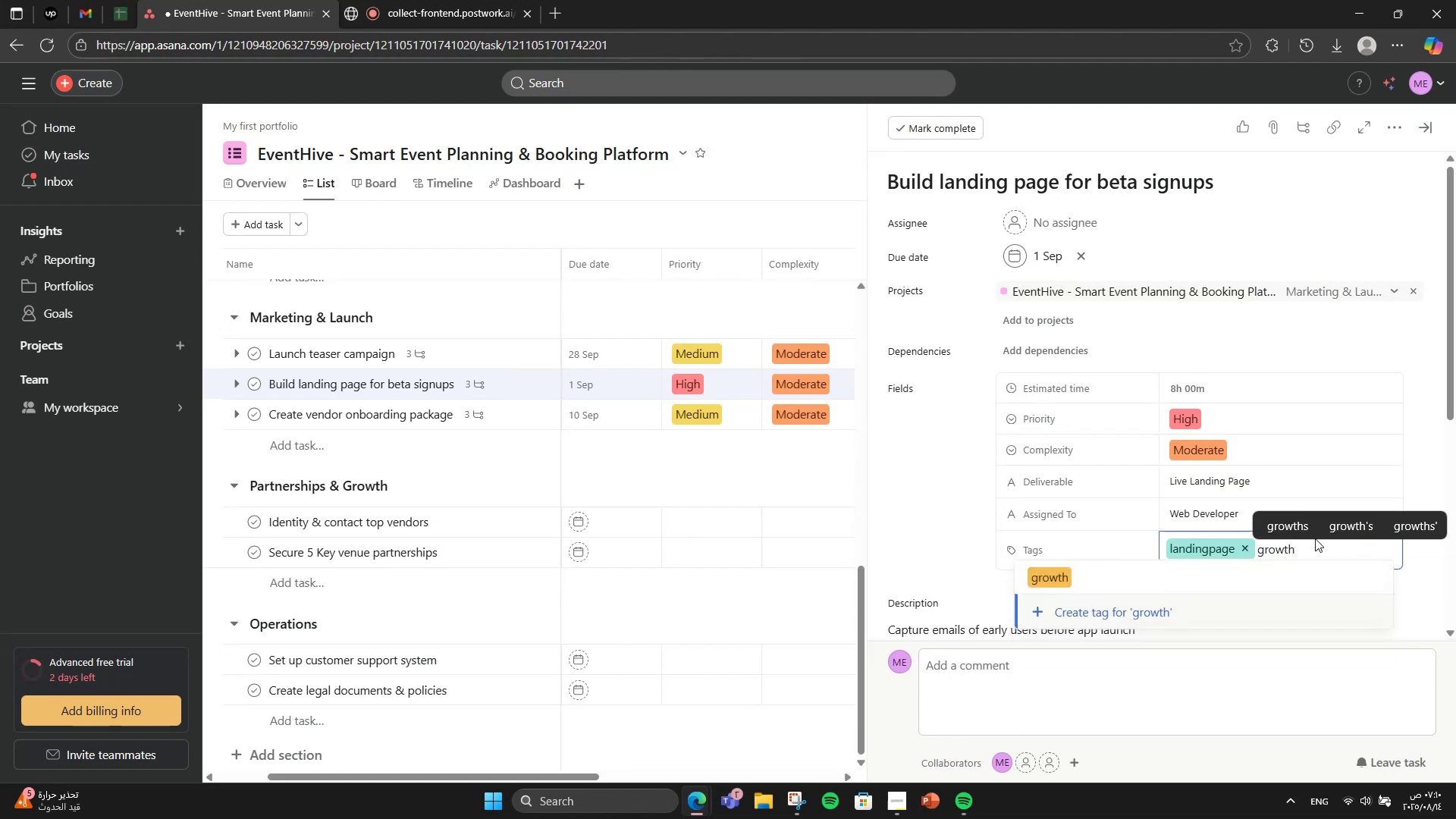 
left_click([1281, 584])
 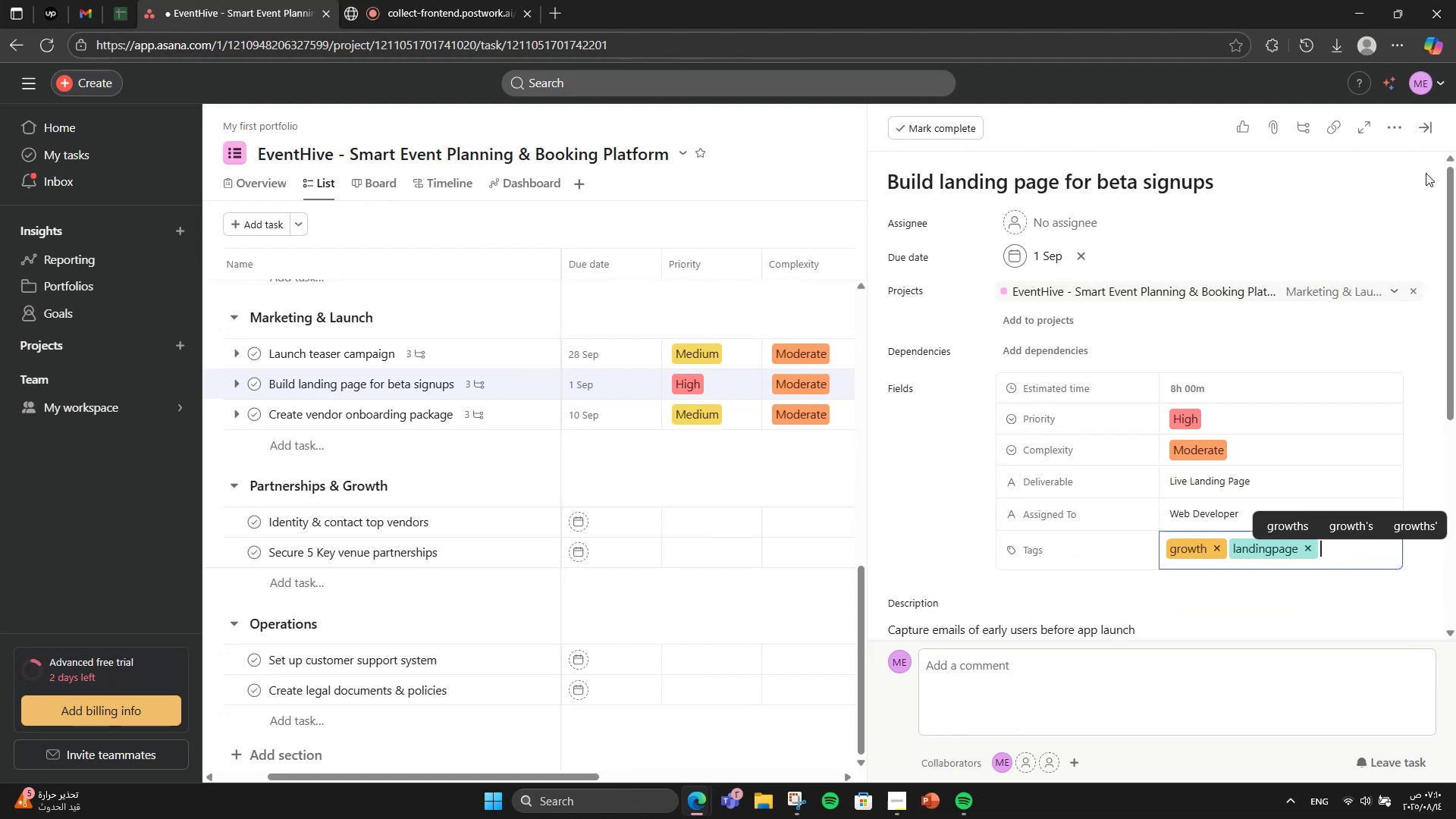 
left_click([1434, 137])
 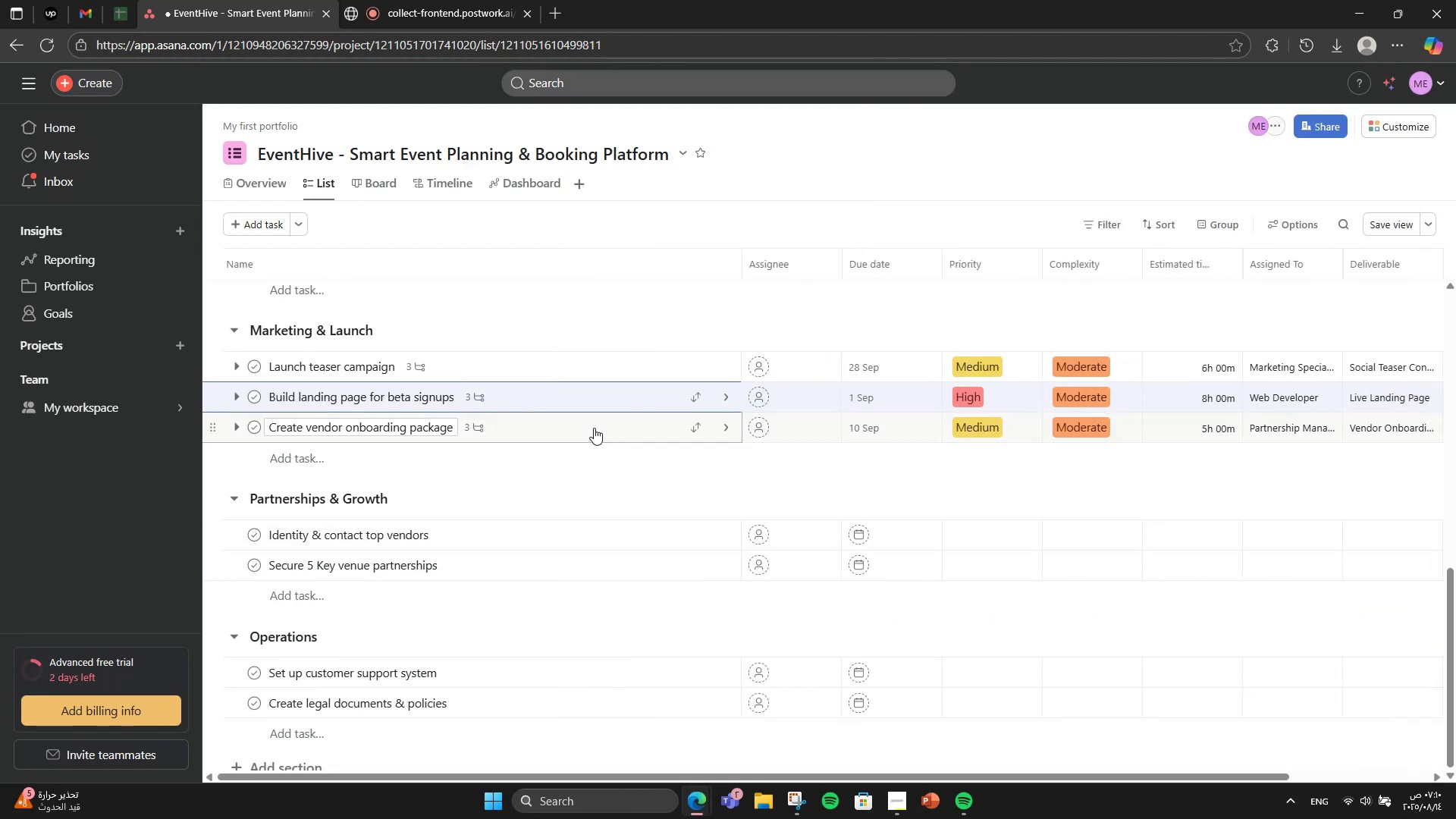 
left_click([594, 428])
 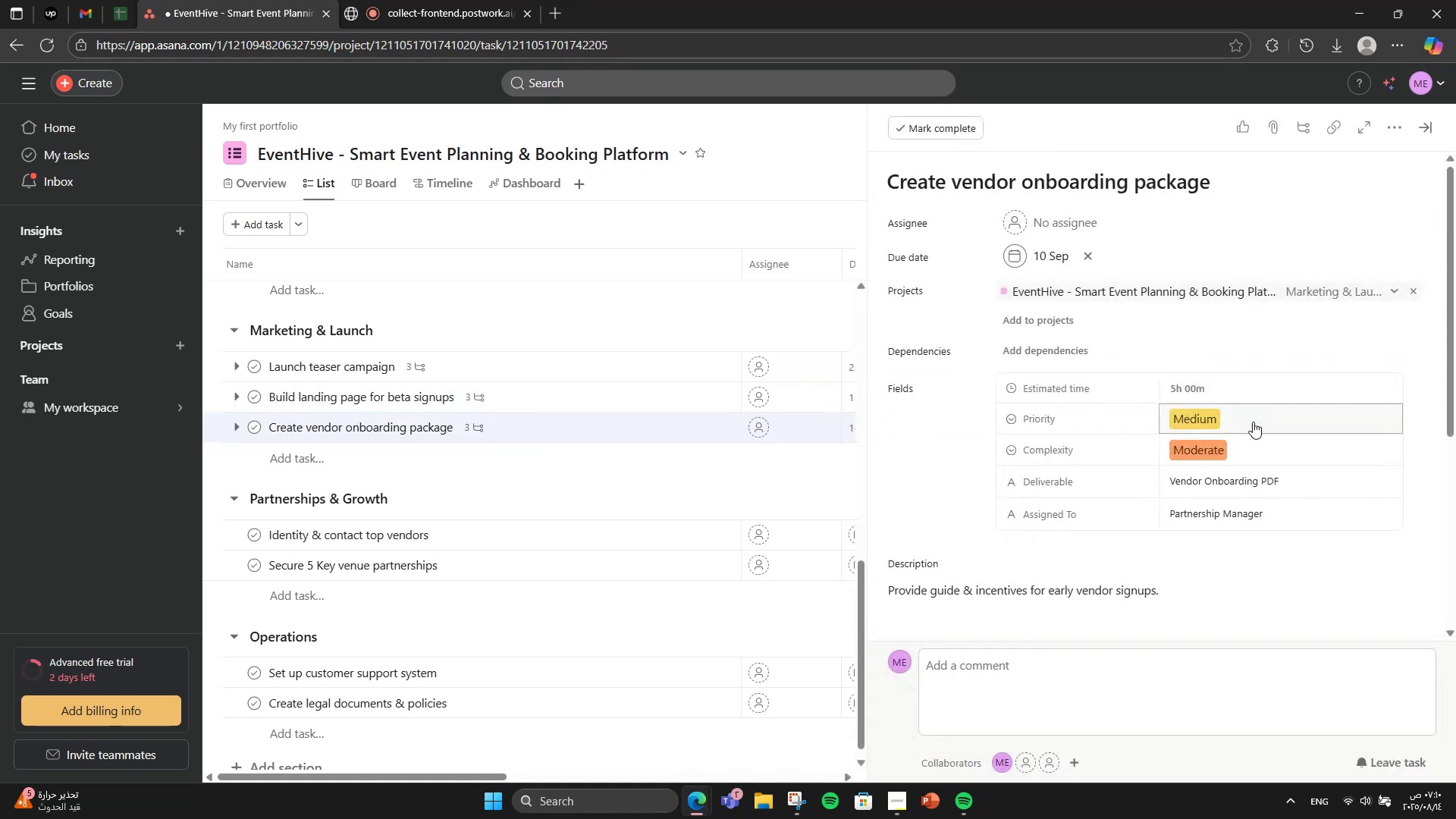 
scroll: coordinate [1172, 575], scroll_direction: down, amount: 3.0
 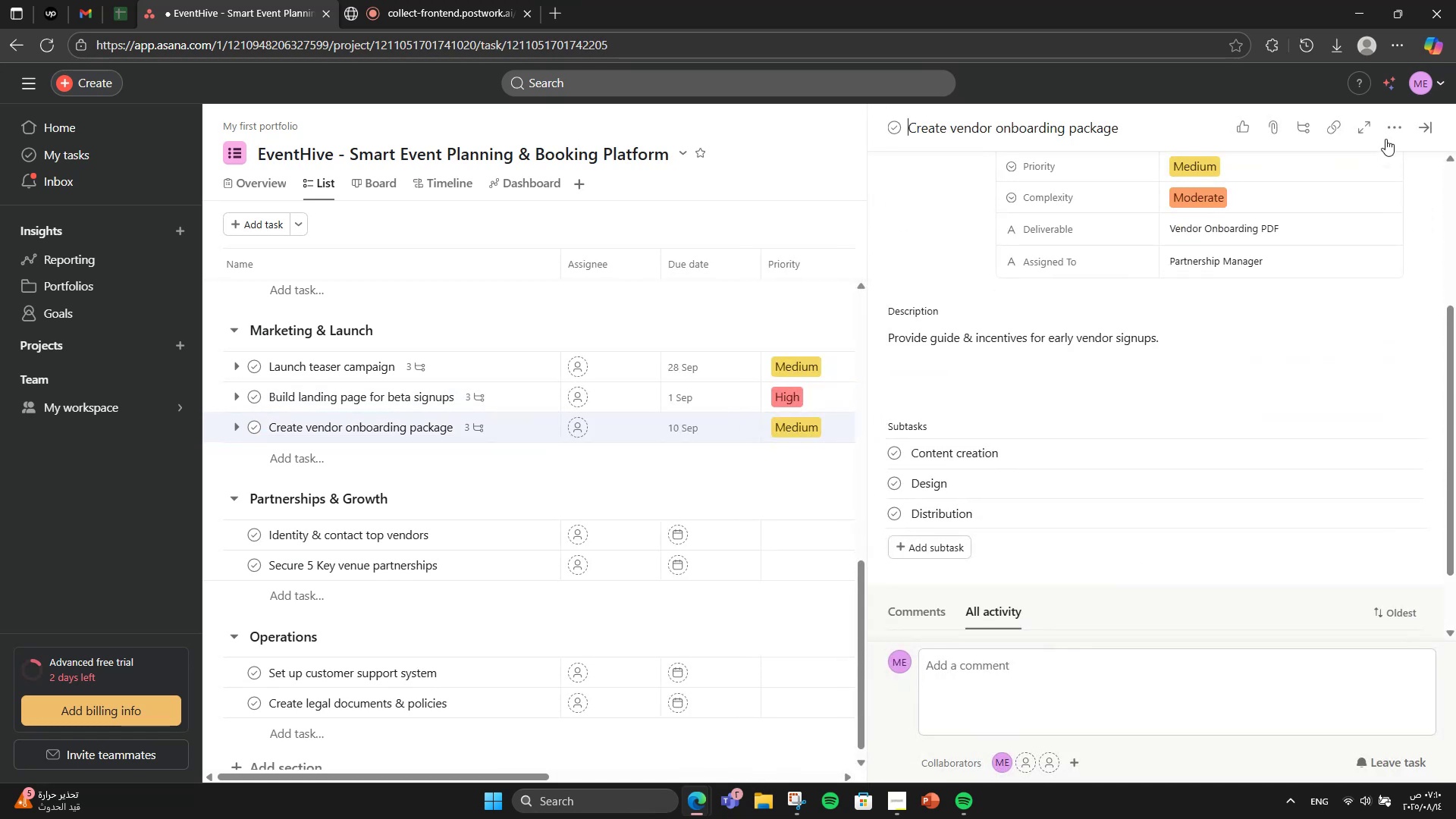 
left_click([1298, 196])
 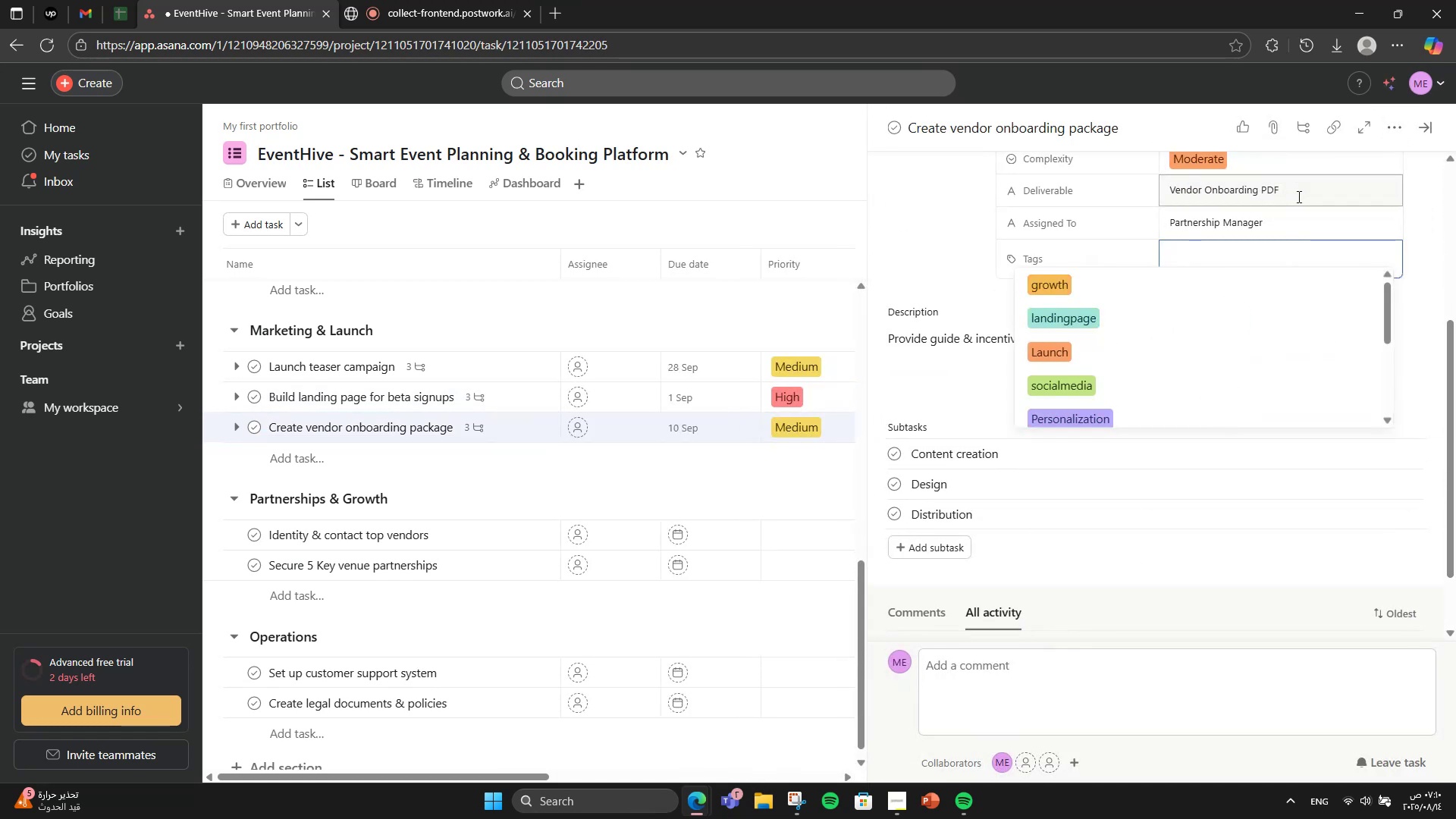 
wait(5.66)
 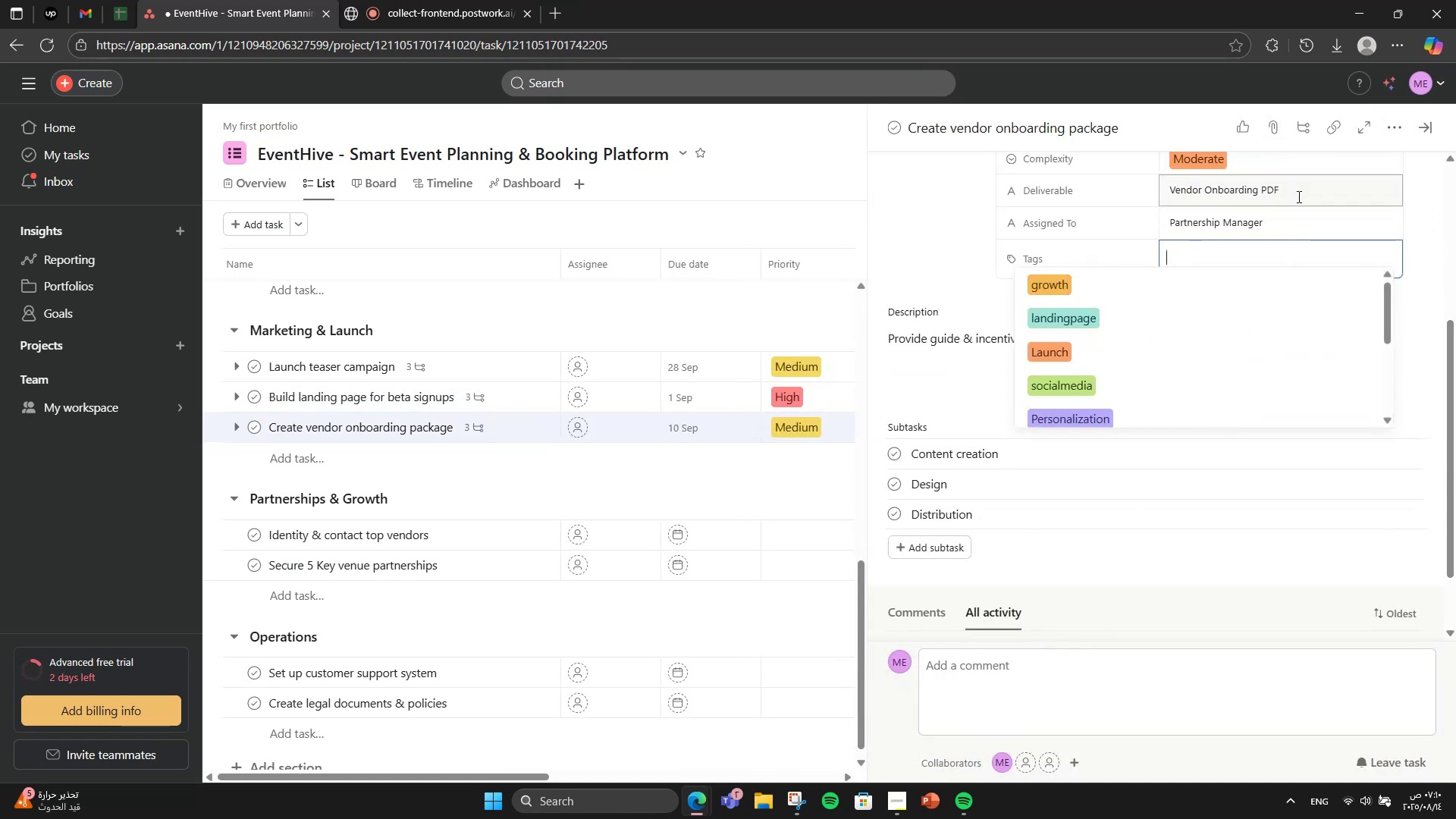 
type(vendoe)
key(Backspace)
type(r)
 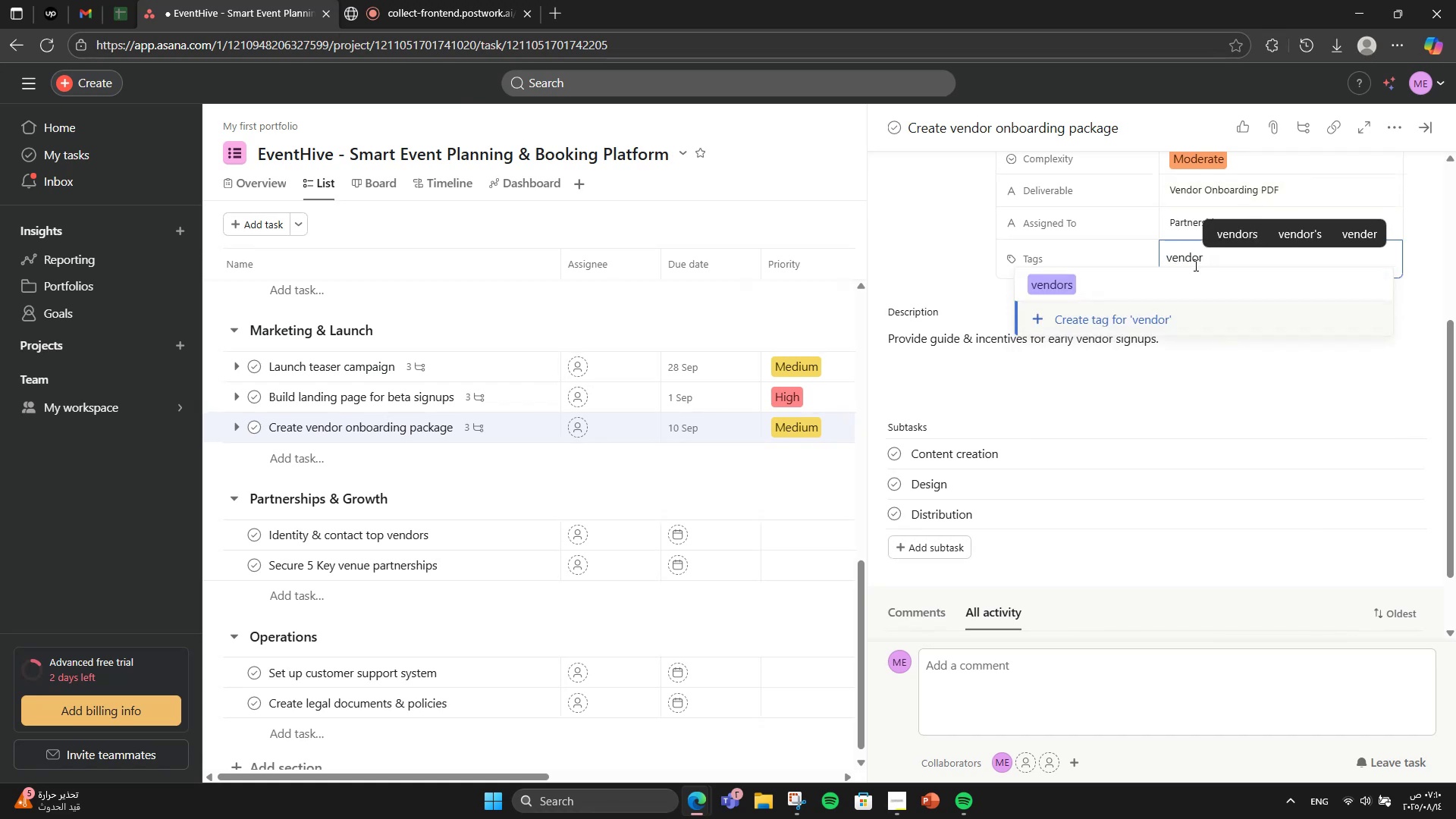 
left_click([1191, 273])
 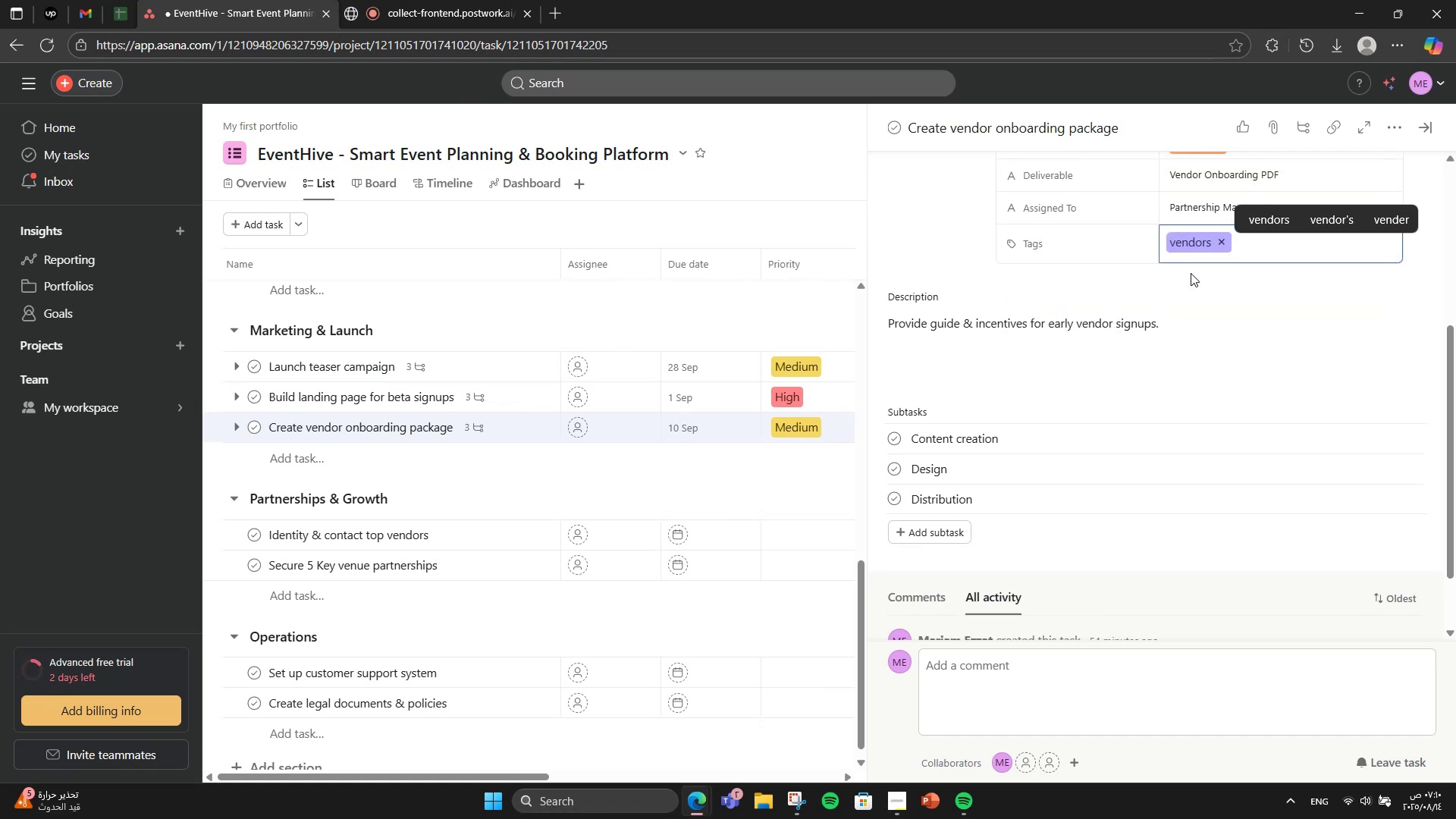 
type(onboardin)
 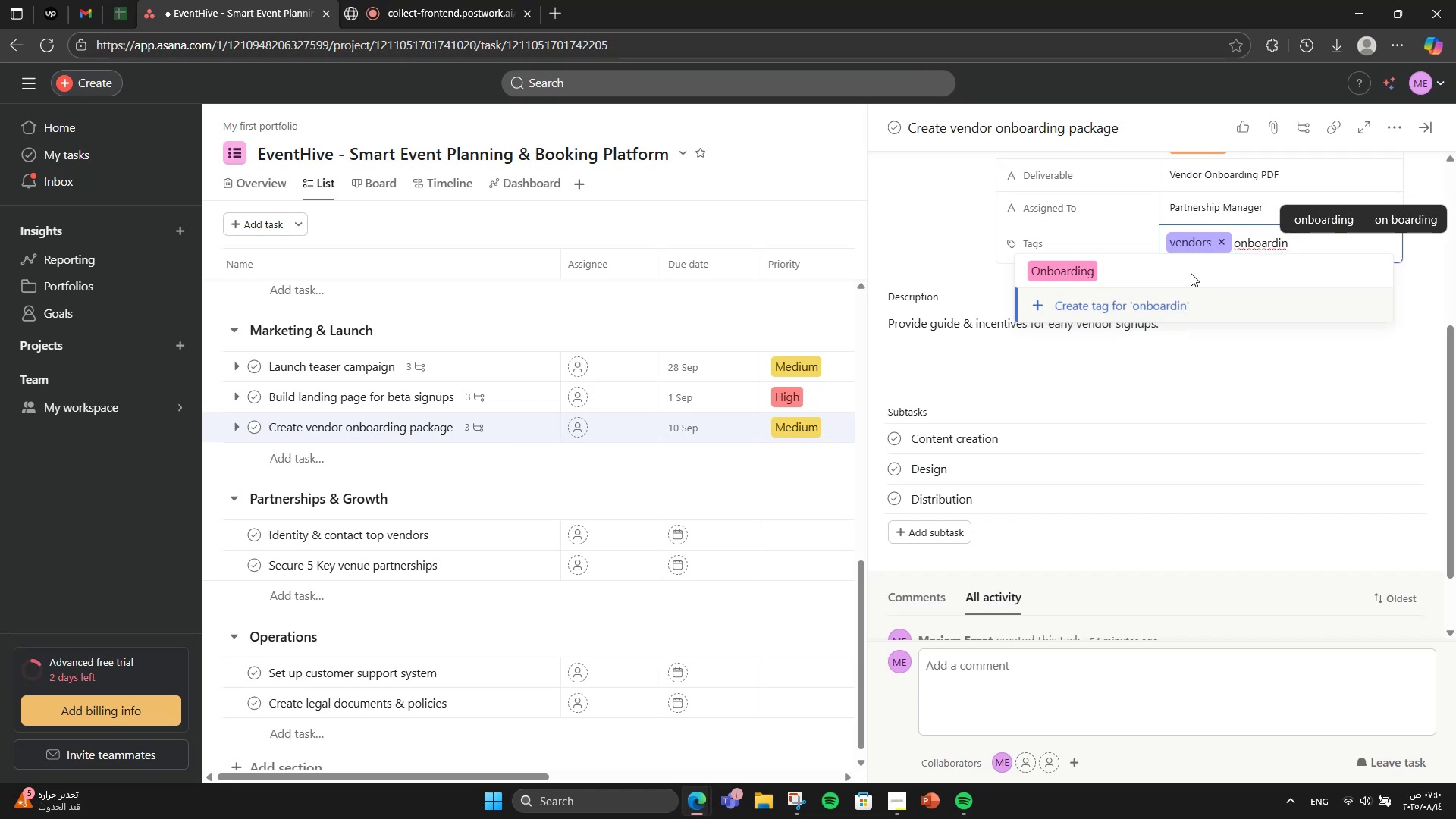 
left_click([1188, 268])
 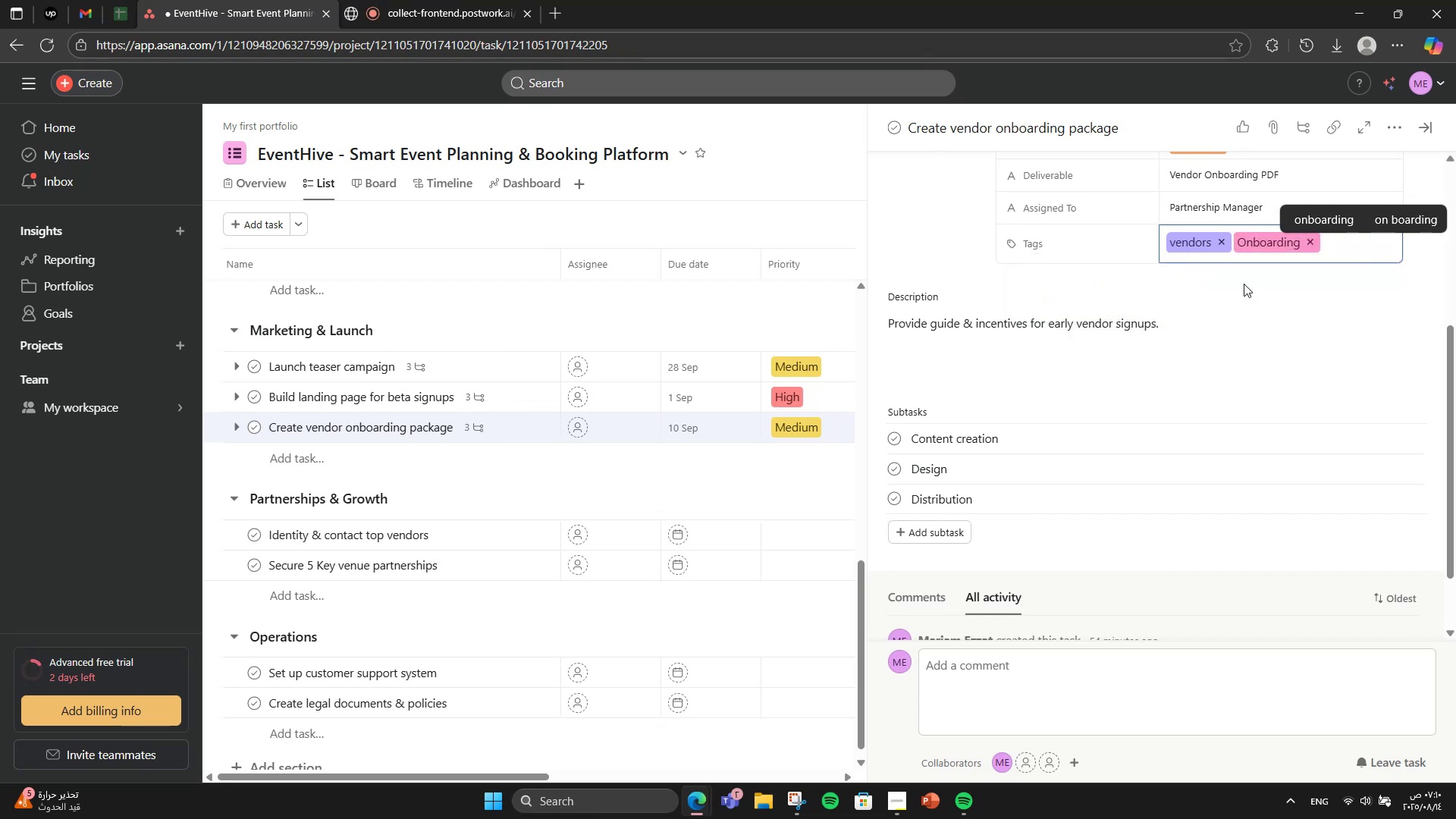 
left_click([1294, 306])
 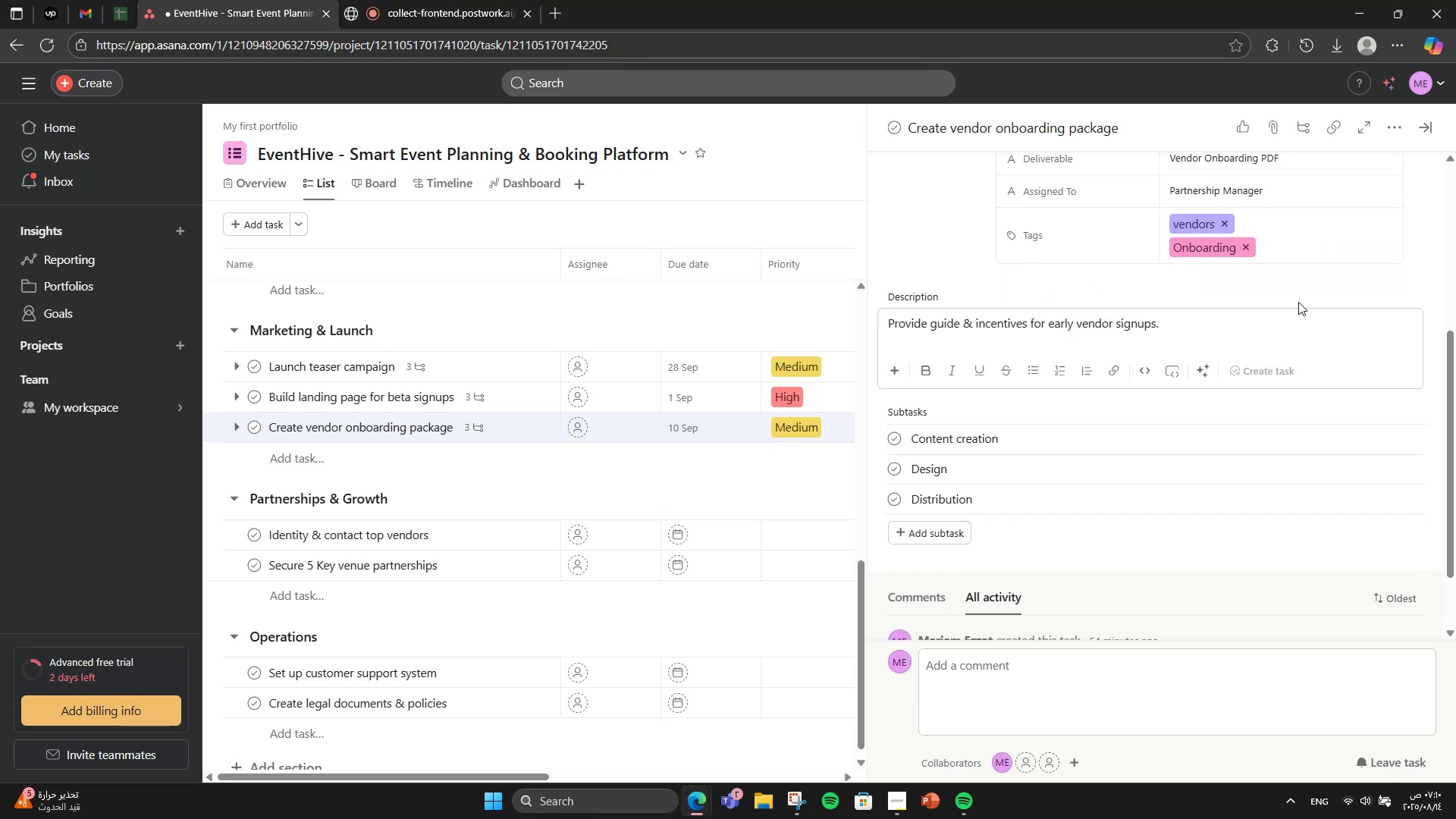 
left_click([1308, 280])
 